 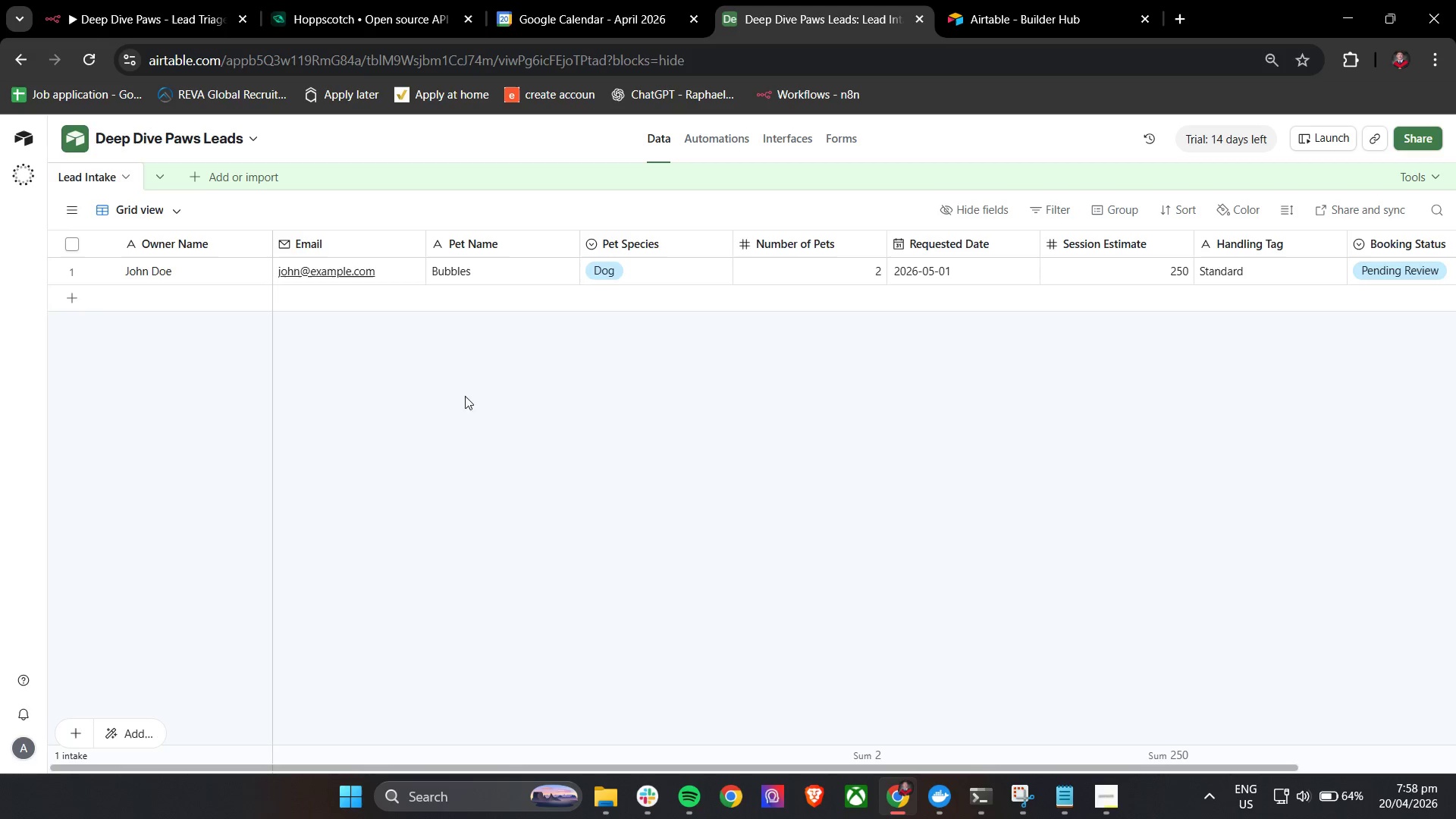 
left_click([170, 0])
 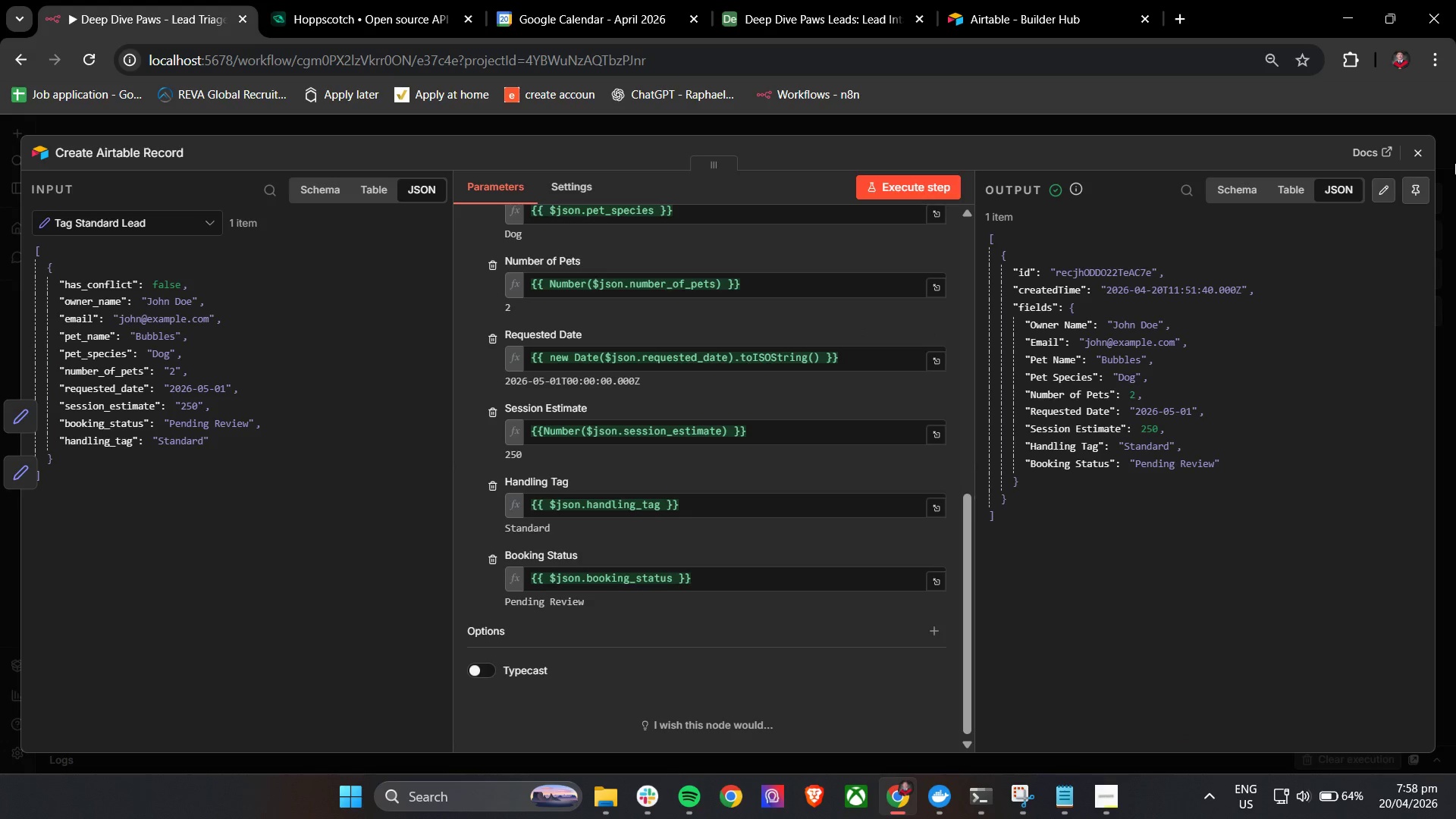 
left_click([1423, 152])
 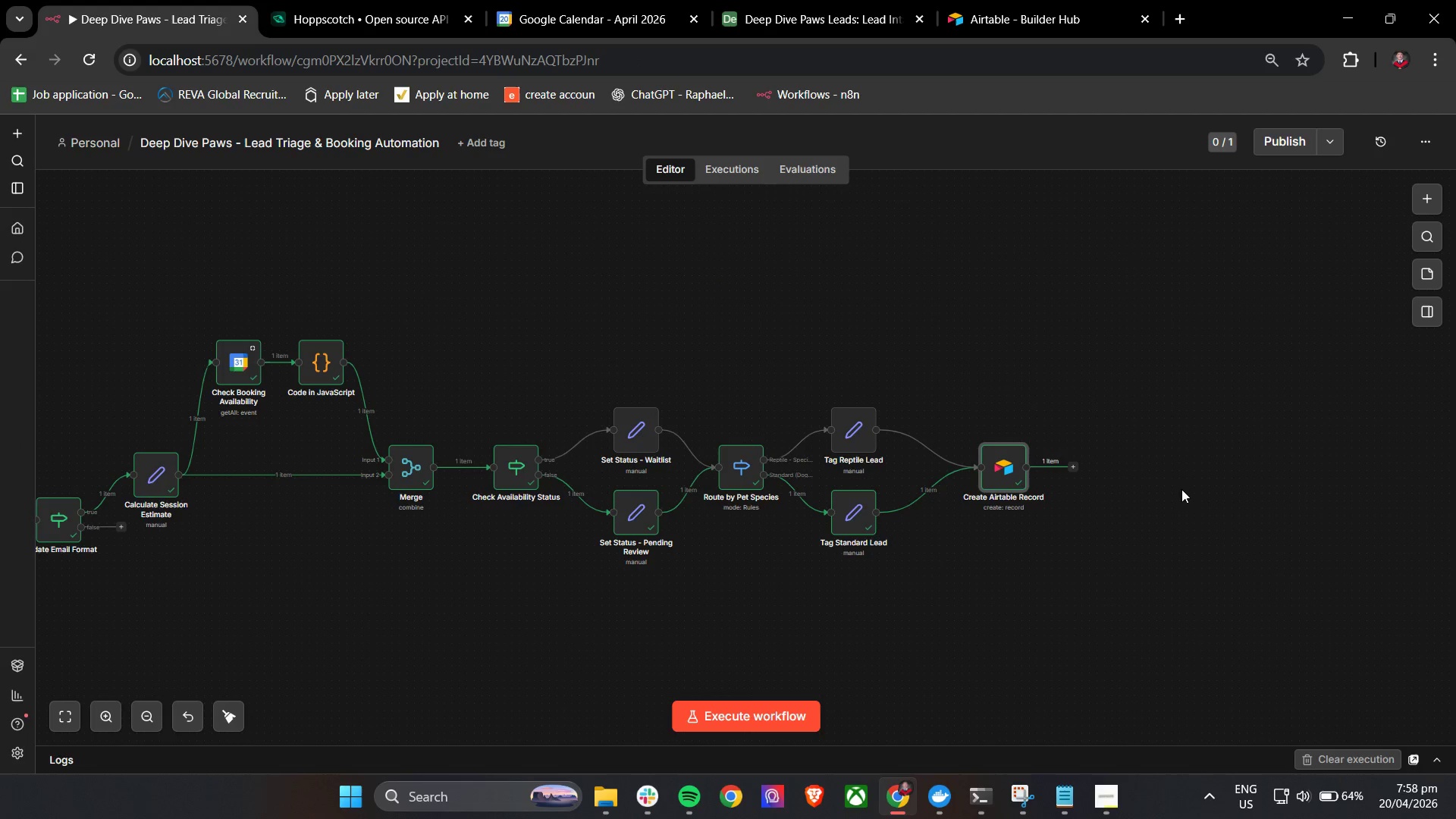 
hold_key(key=ControlLeft, duration=0.91)
left_click_drag(start_coordinate=[1190, 499], to_coordinate=[1164, 489])
 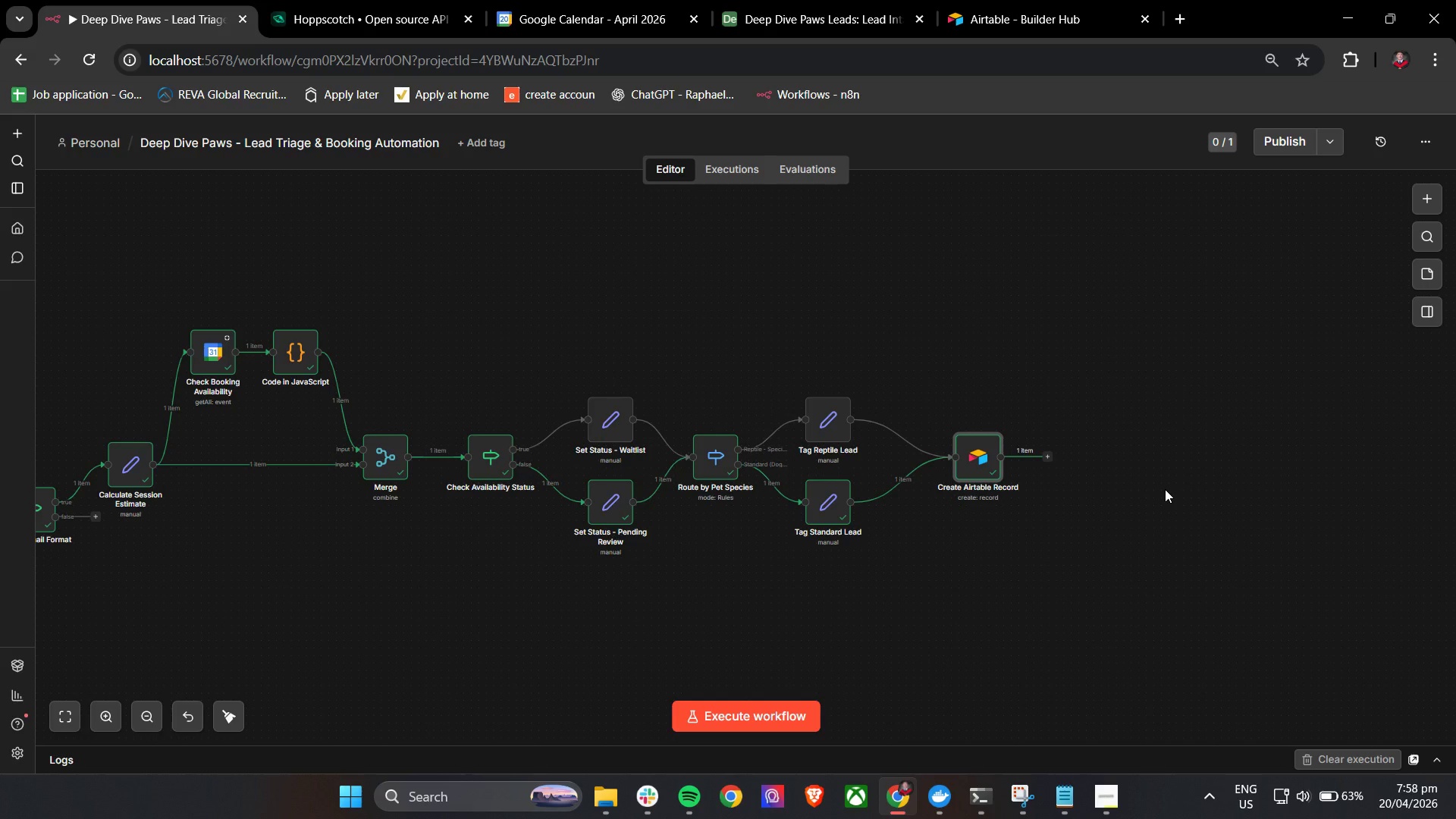 
wait(14.23)
 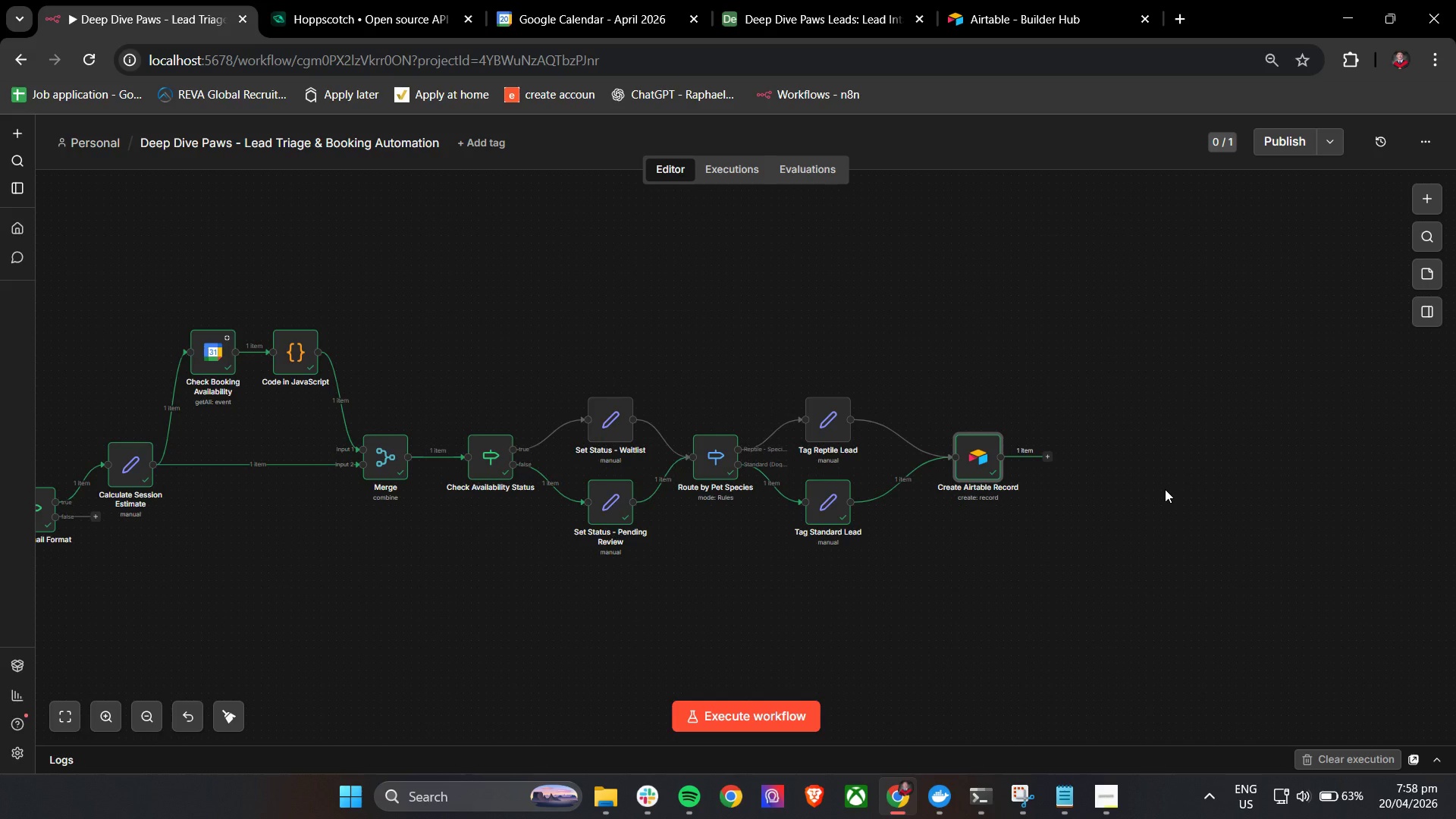 
left_click_drag(start_coordinate=[978, 455], to_coordinate=[1062, 458])
 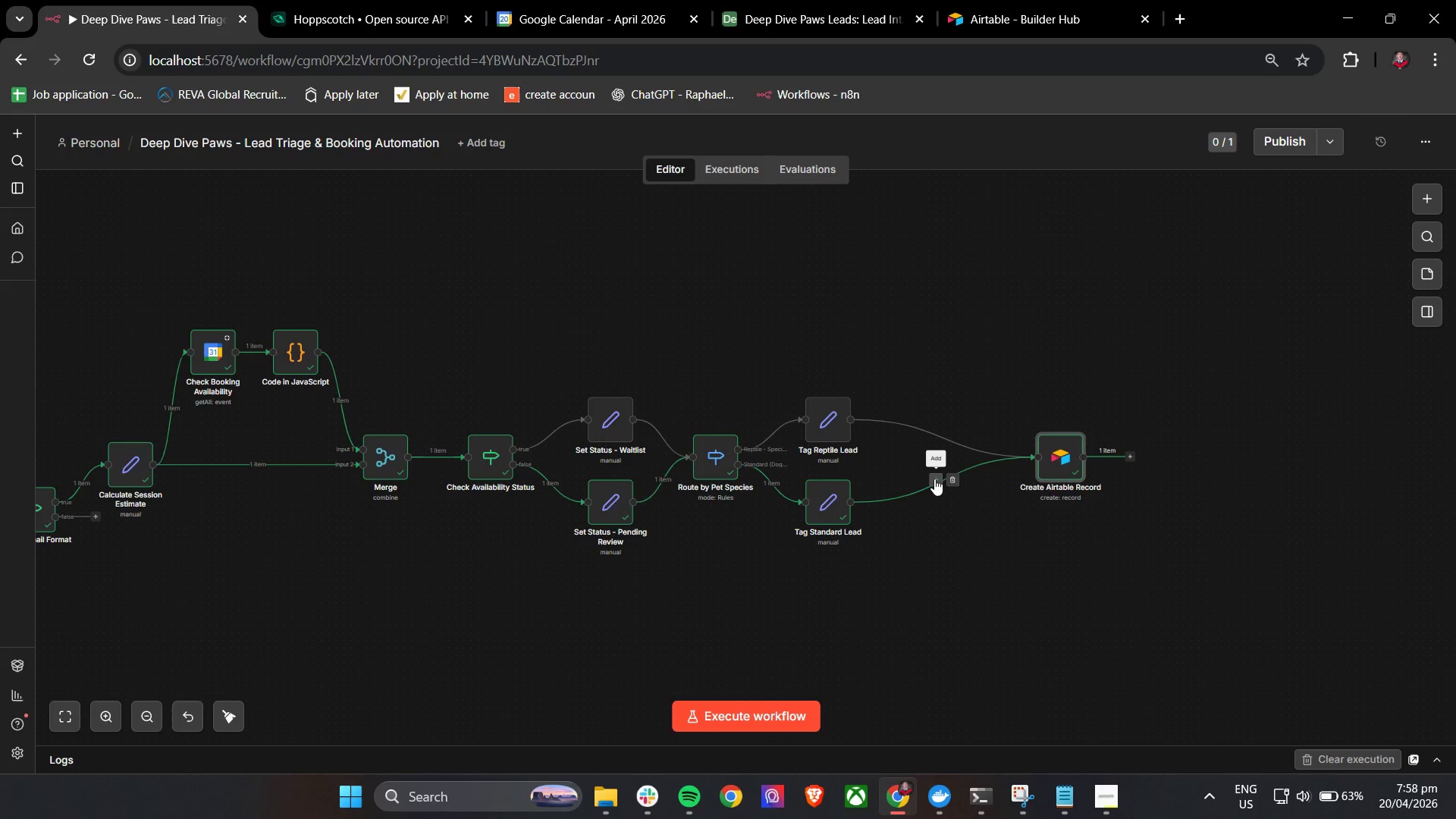 
left_click([934, 479])
 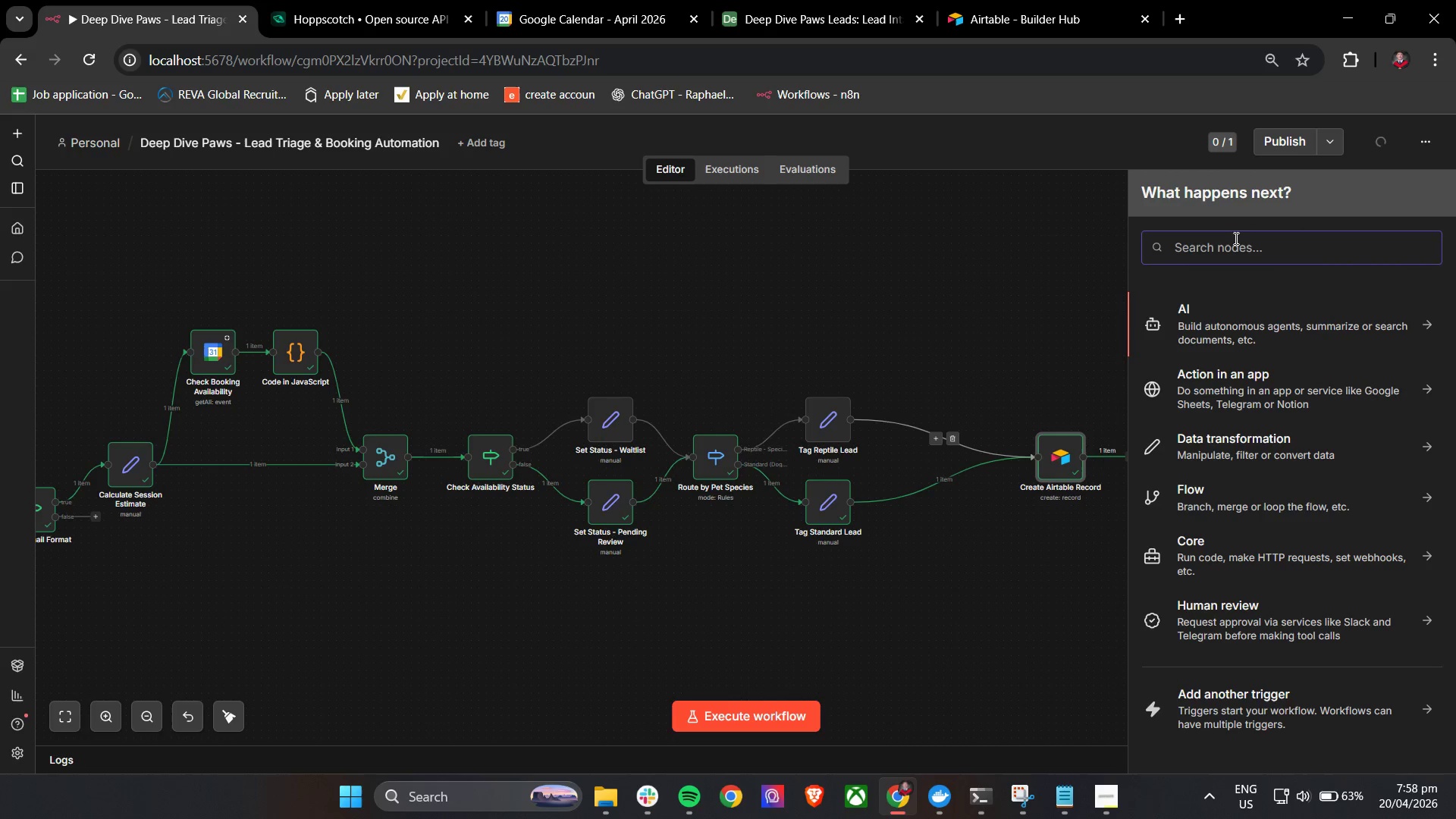 
double_click([1231, 251])
 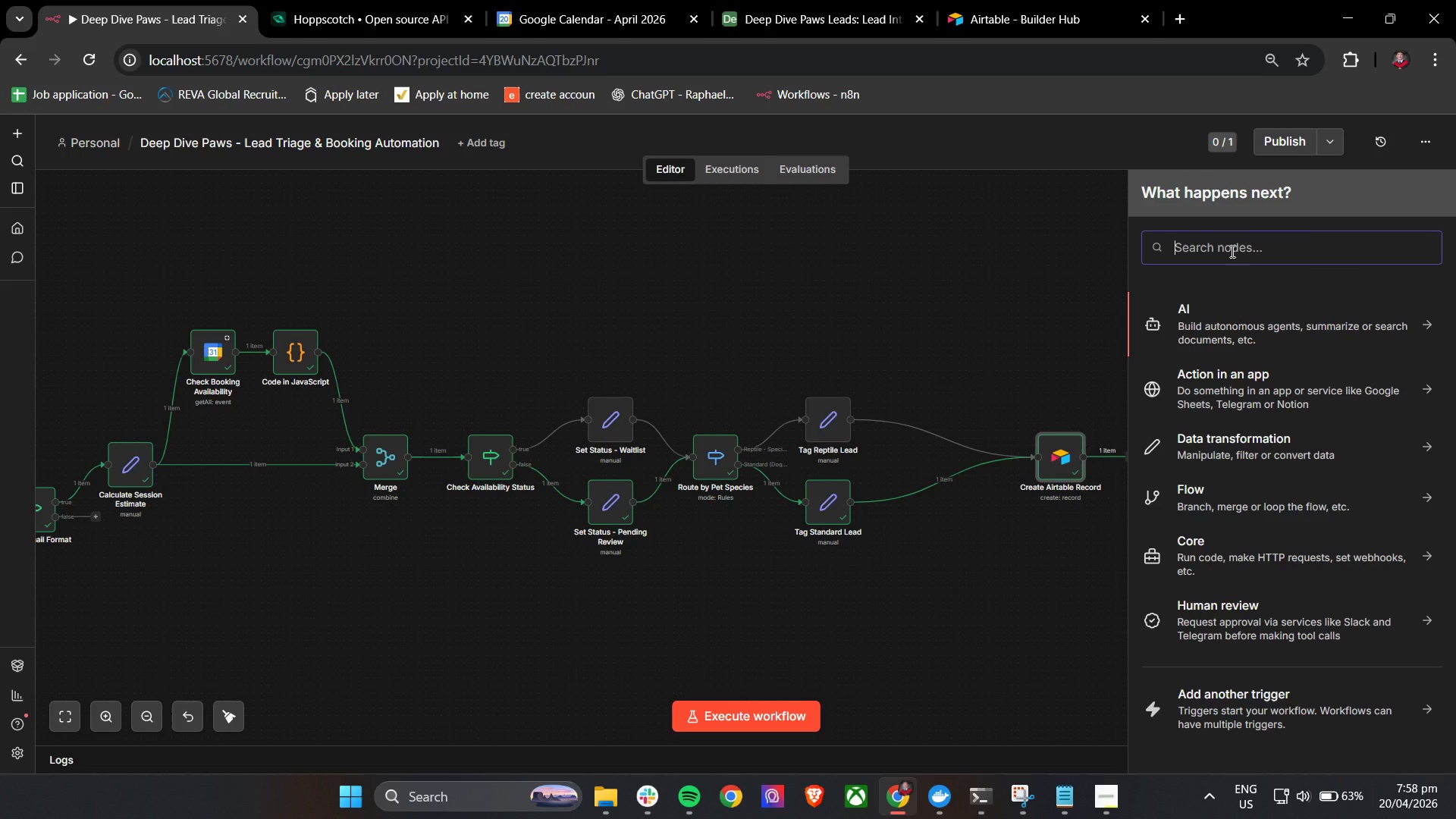 
triple_click([1231, 251])
 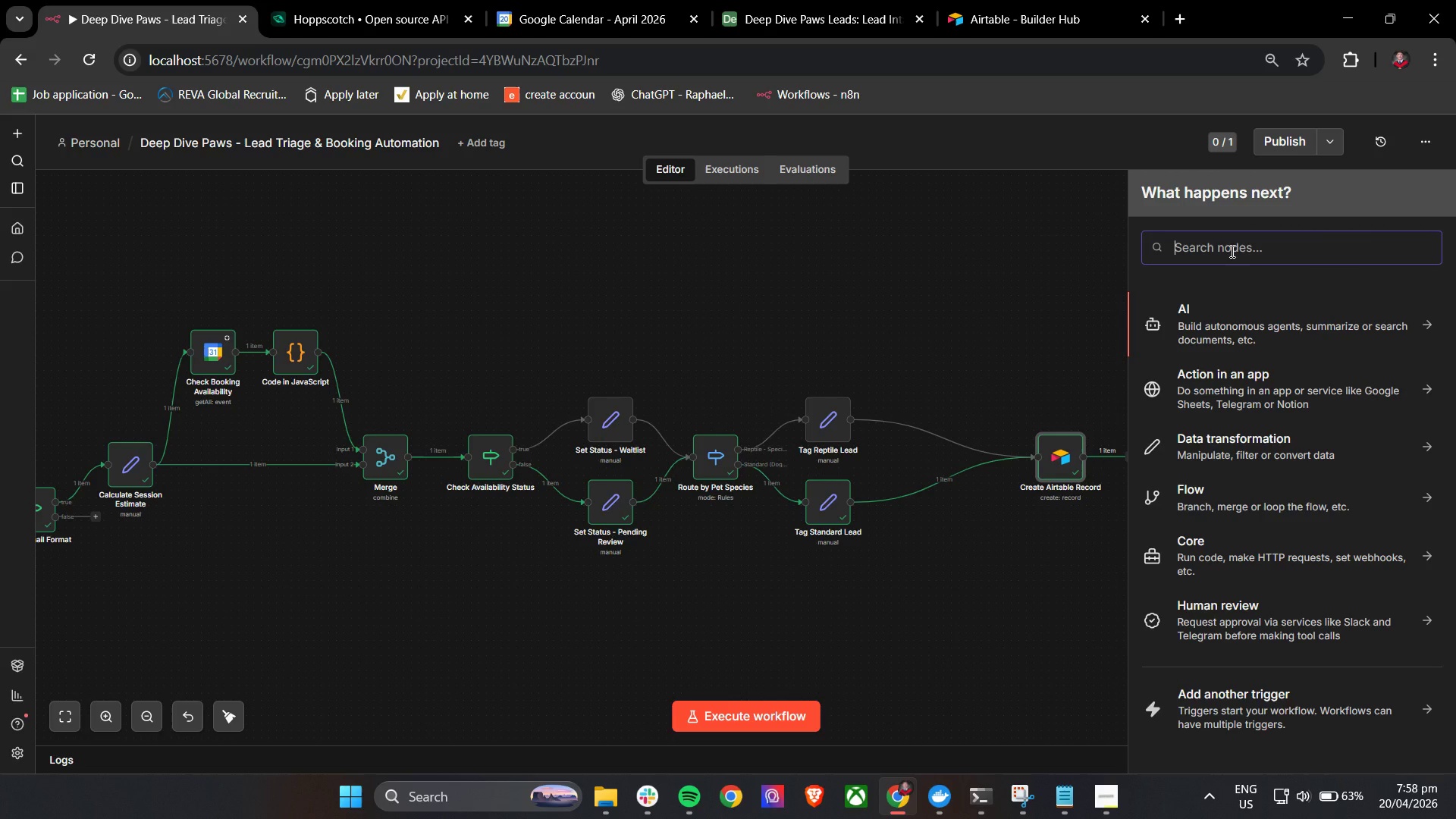 
wait(9.11)
 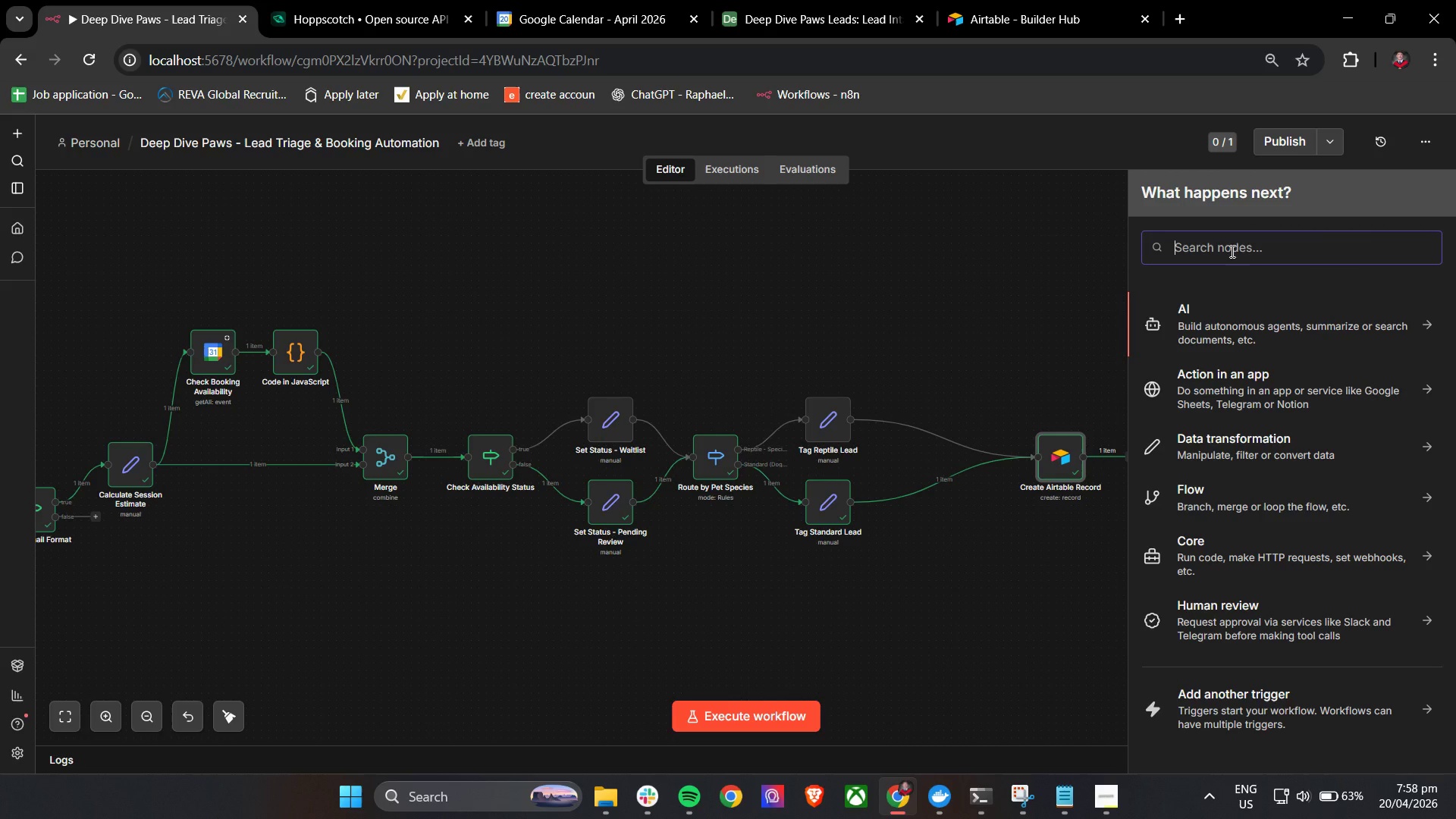 
key(A)
 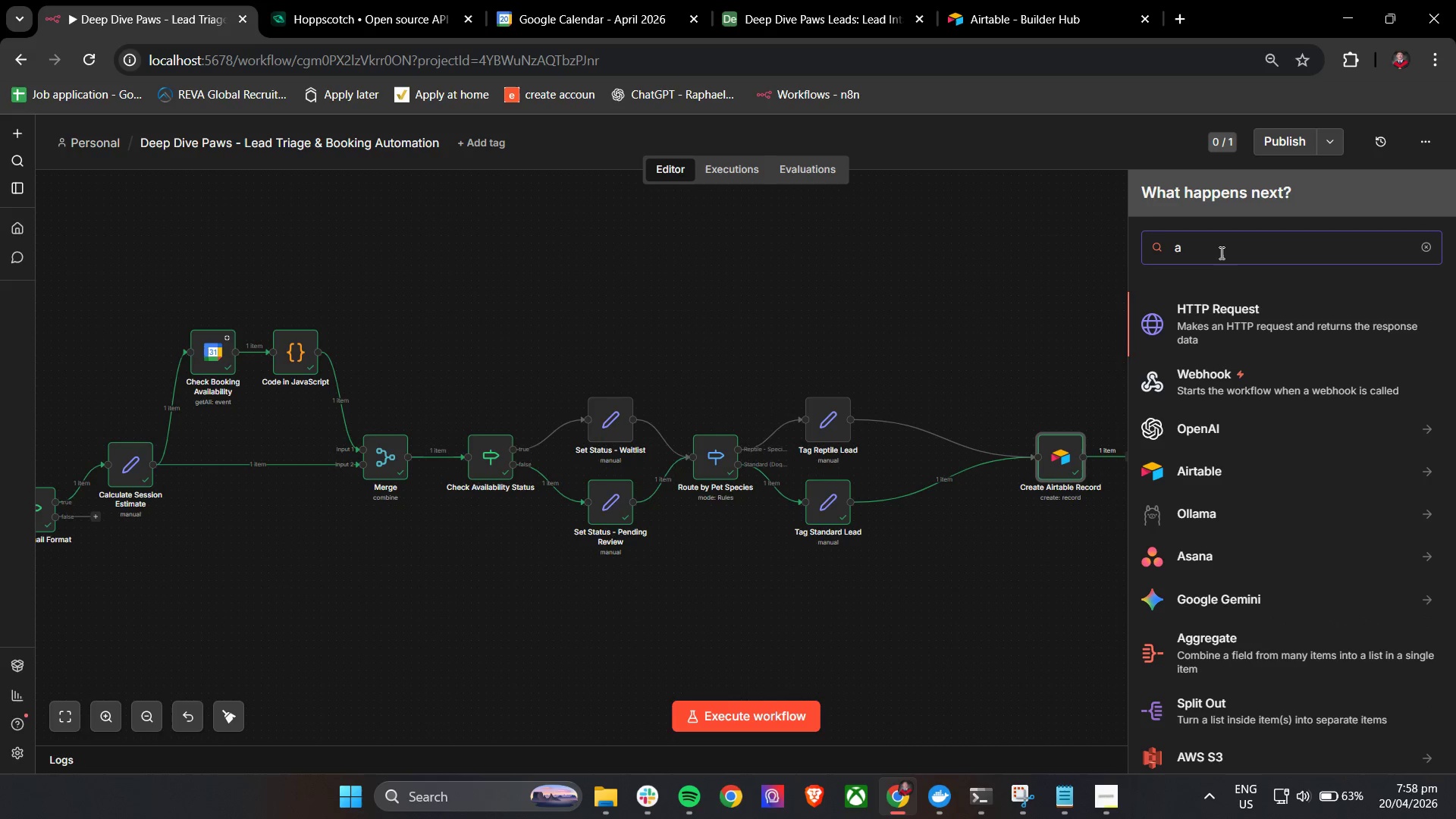 
left_click([1181, 472])
 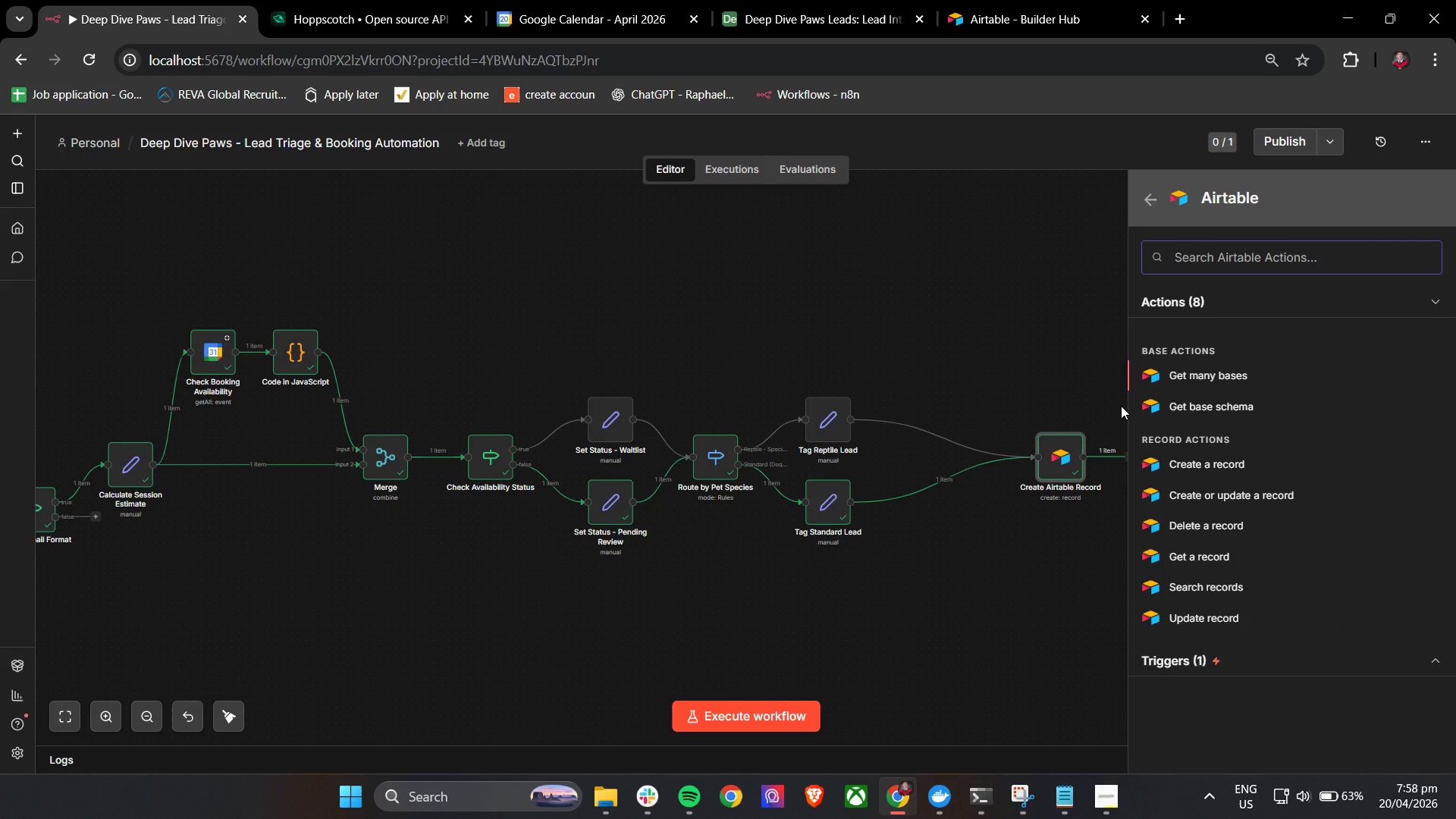 
wait(9.08)
 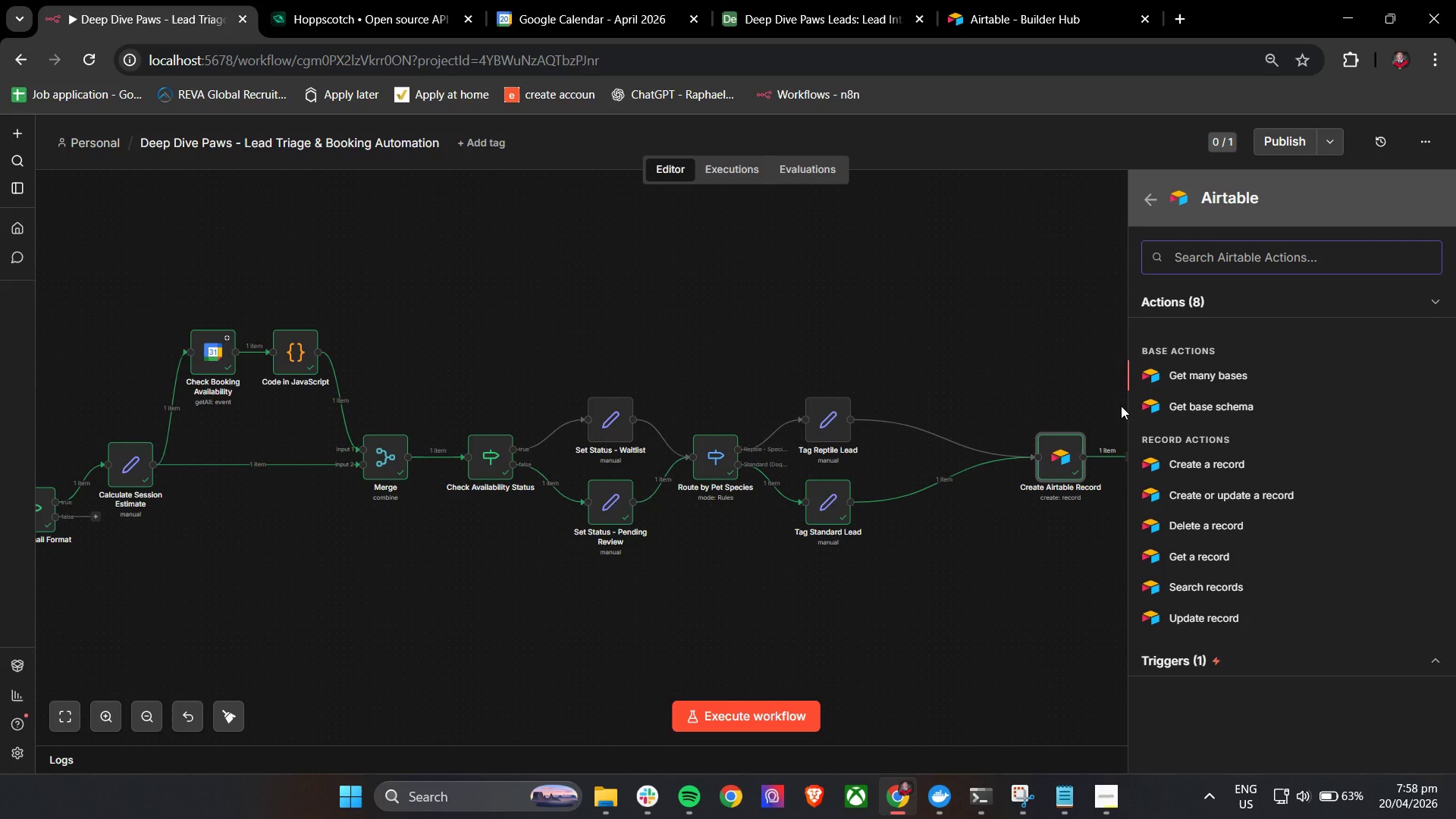 
left_click([1181, 599])
 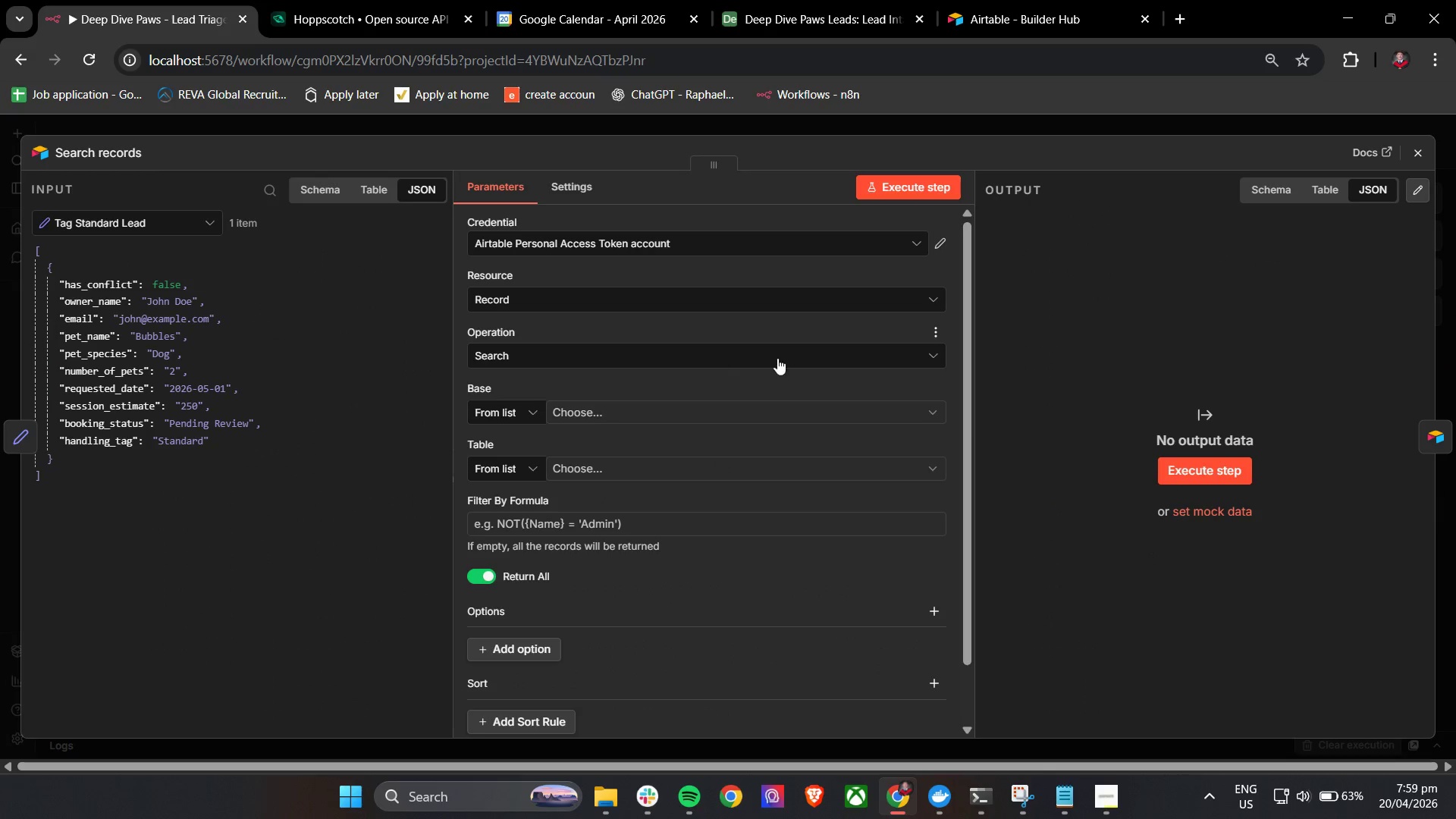 
left_click([1422, 149])
 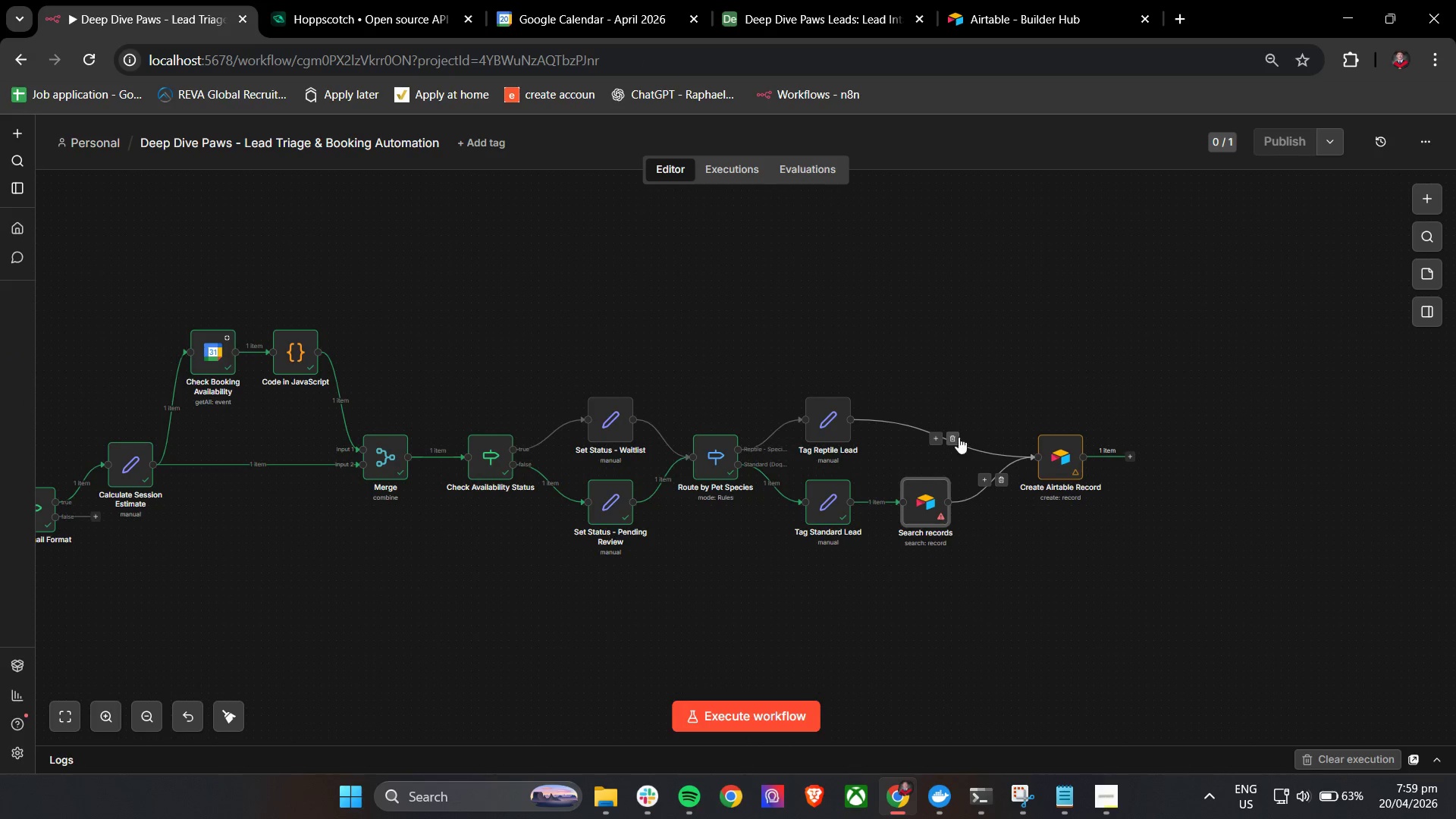 
left_click([955, 438])
 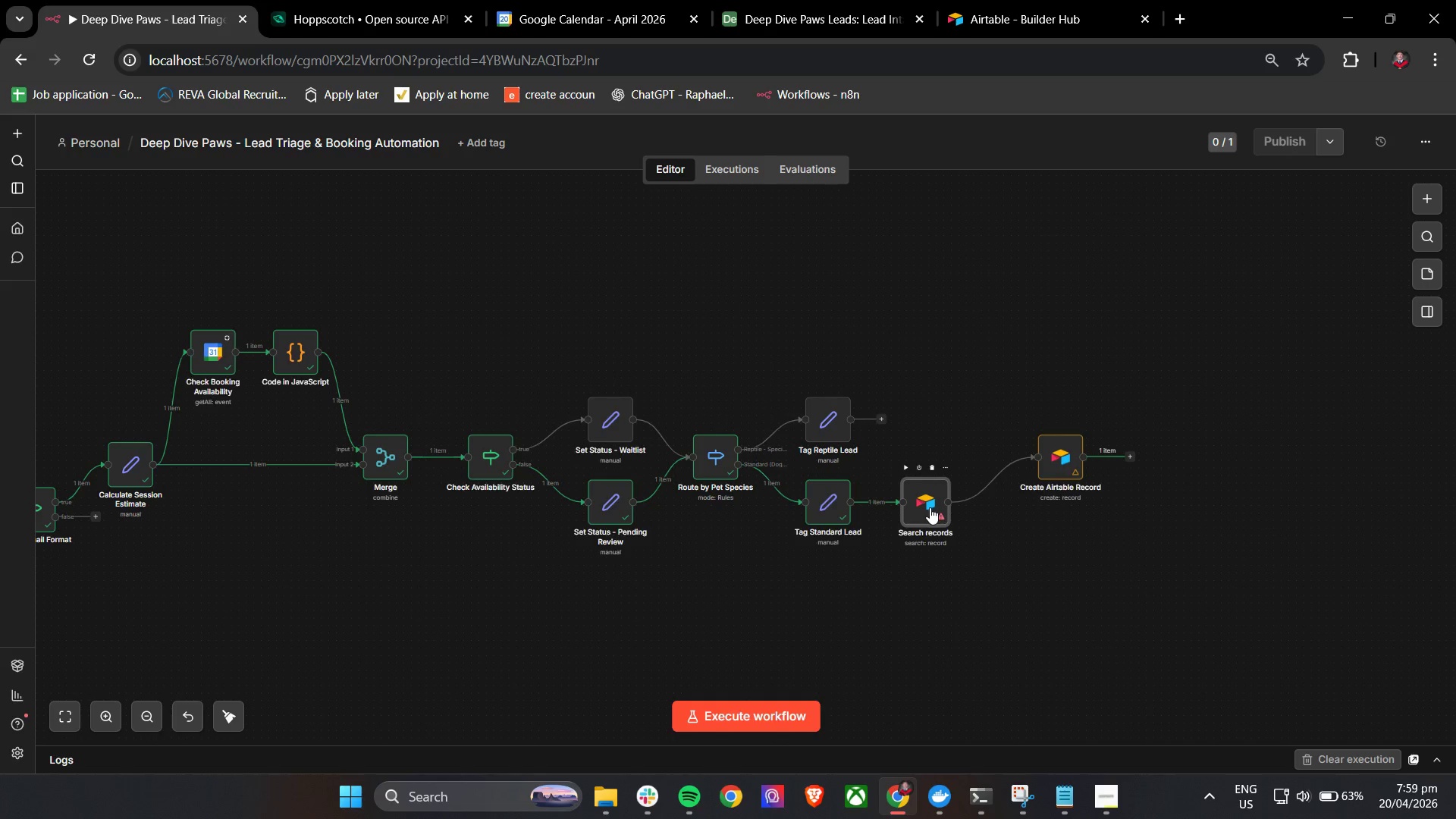 
left_click_drag(start_coordinate=[930, 507], to_coordinate=[949, 469])
 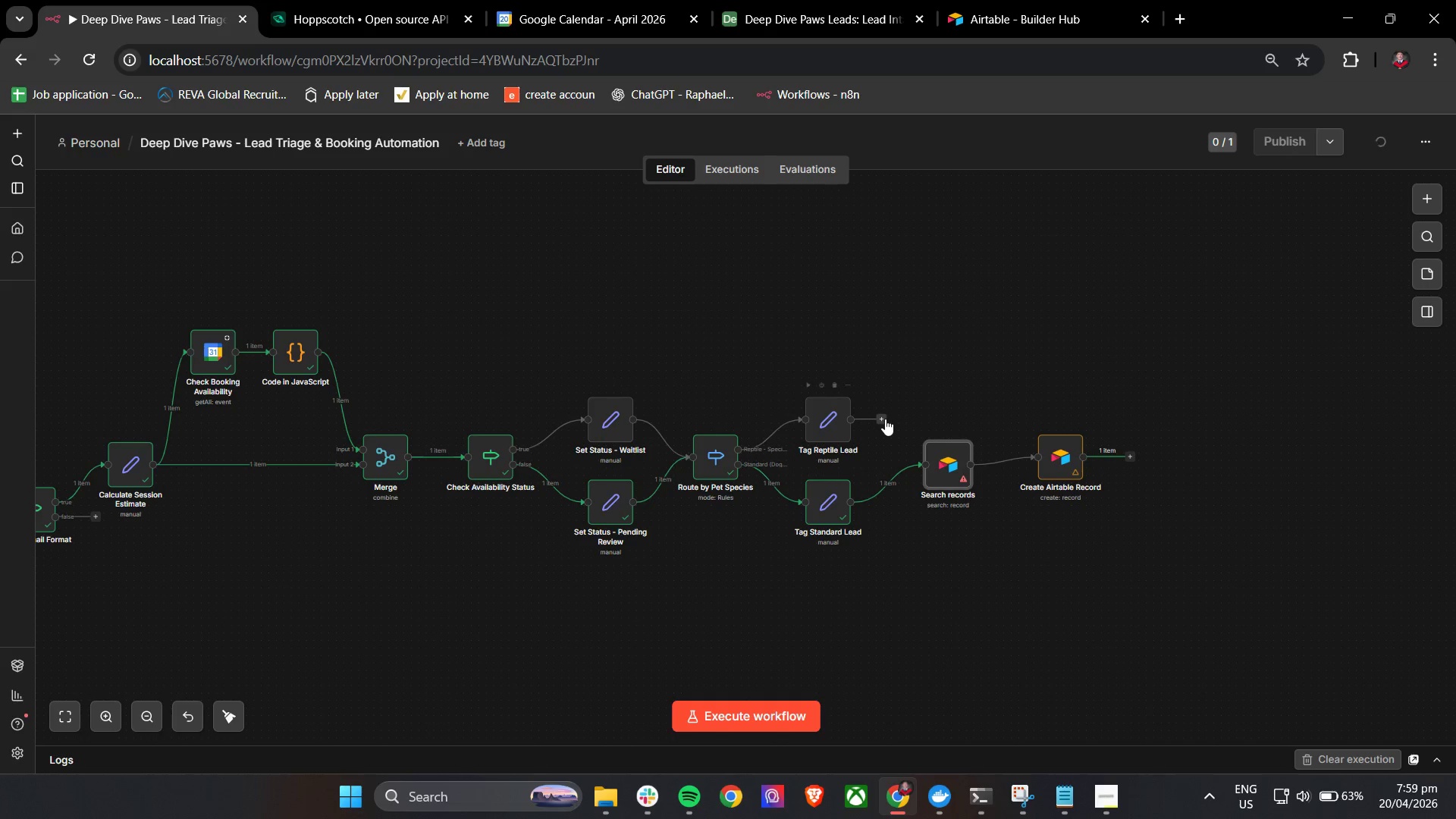 
left_click_drag(start_coordinate=[885, 419], to_coordinate=[917, 463])
 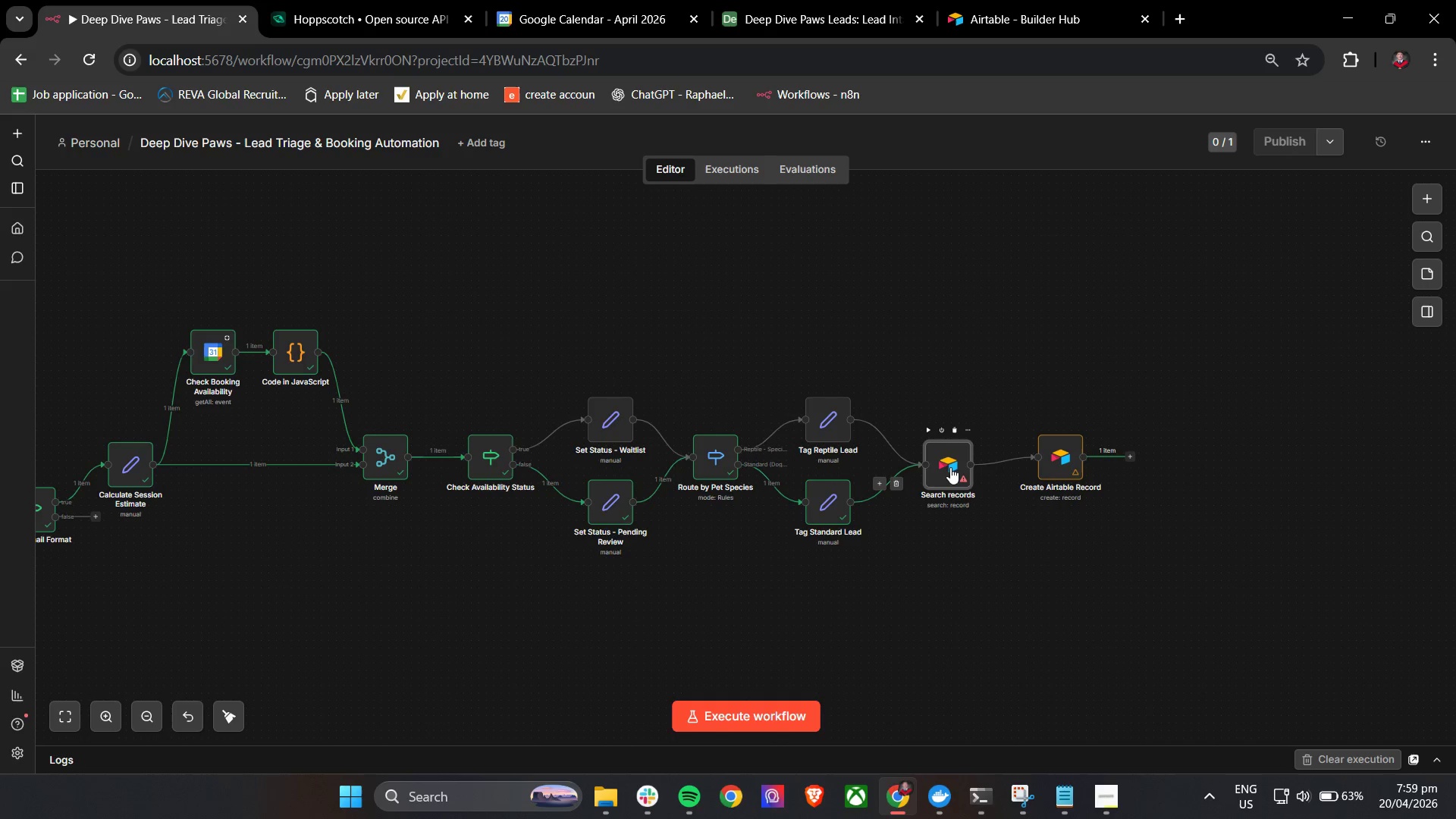 
left_click_drag(start_coordinate=[950, 466], to_coordinate=[954, 456])
 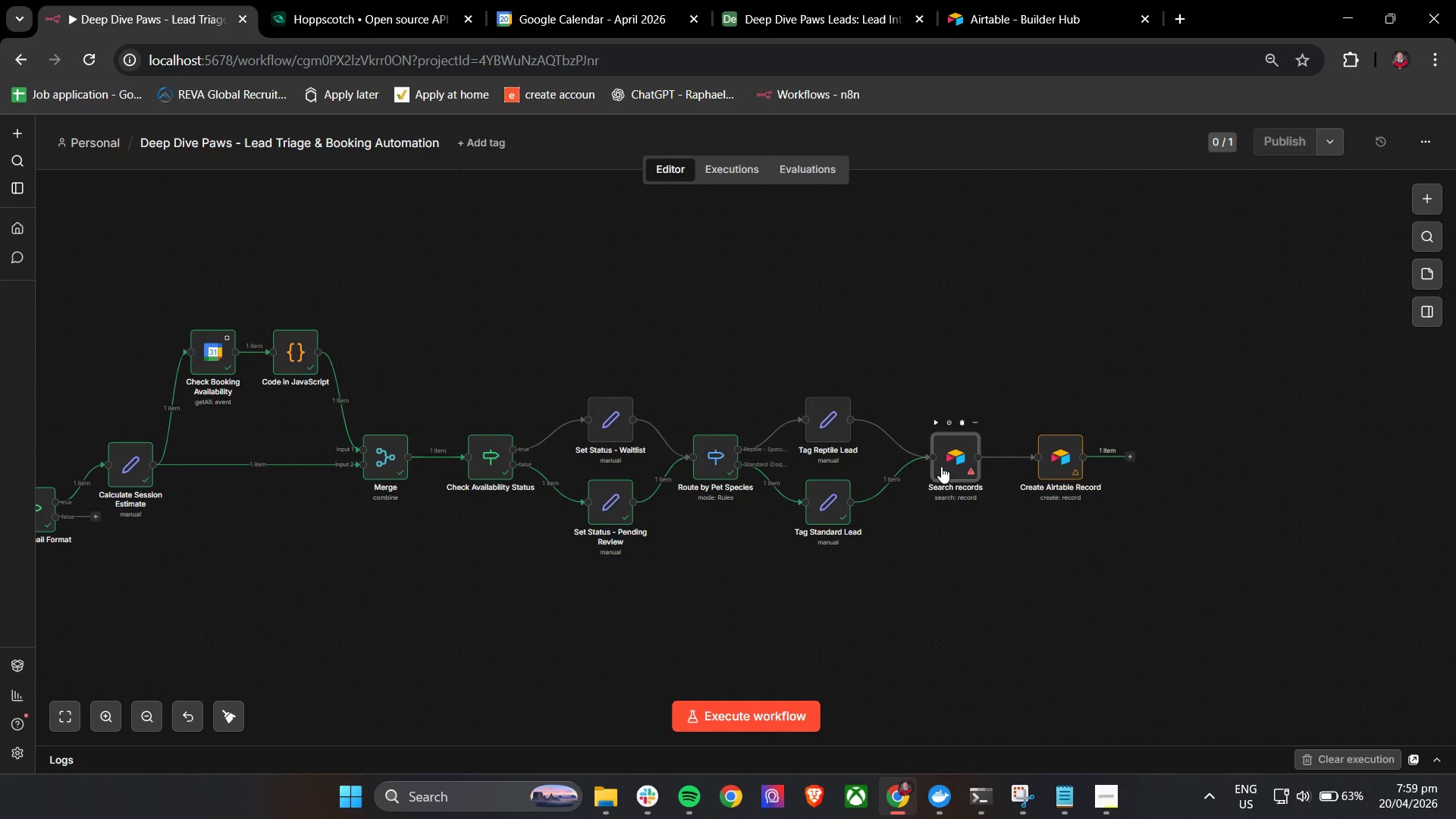 
double_click([941, 466])
 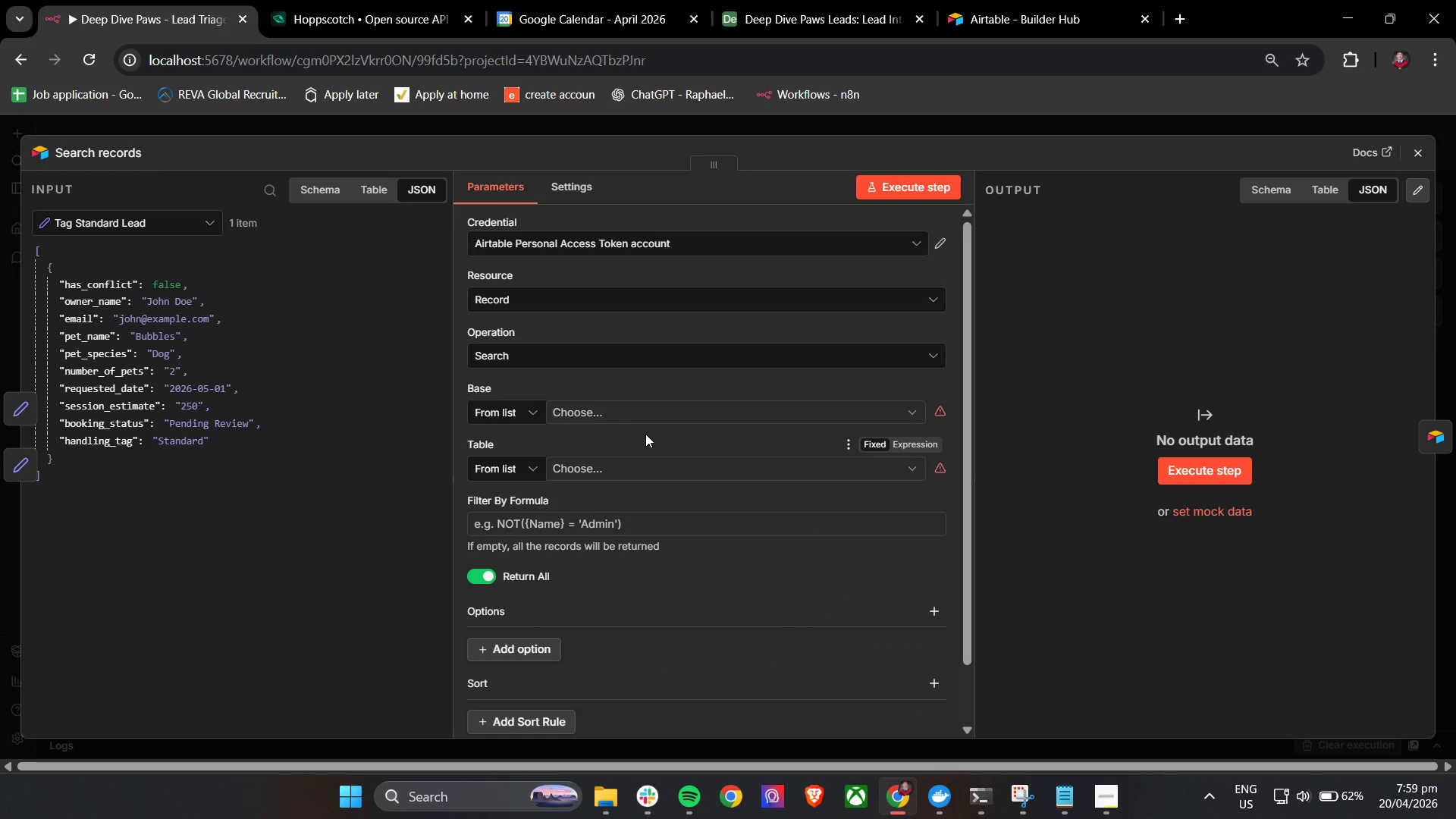 
left_click([612, 416])
 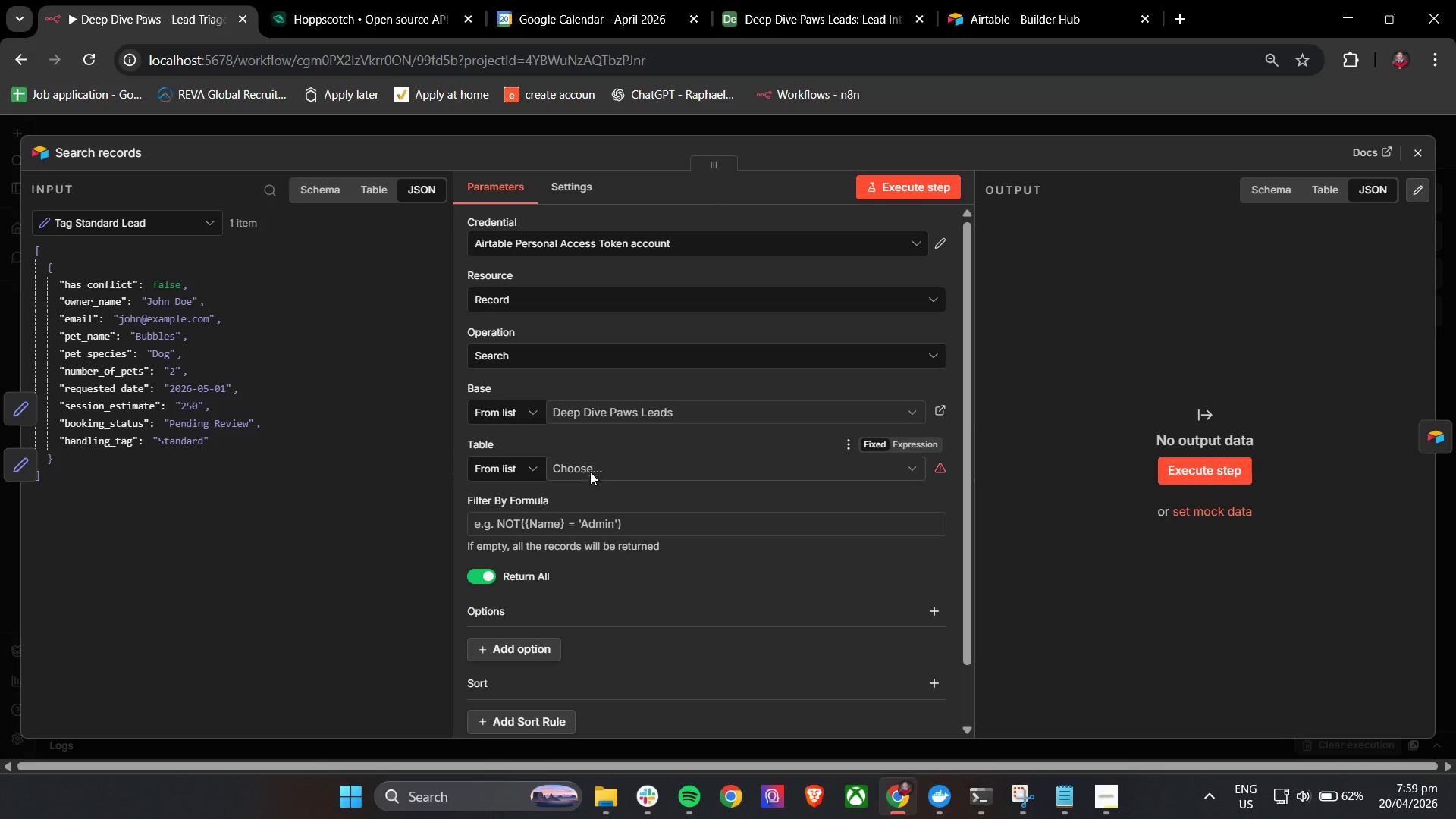 
wait(5.13)
 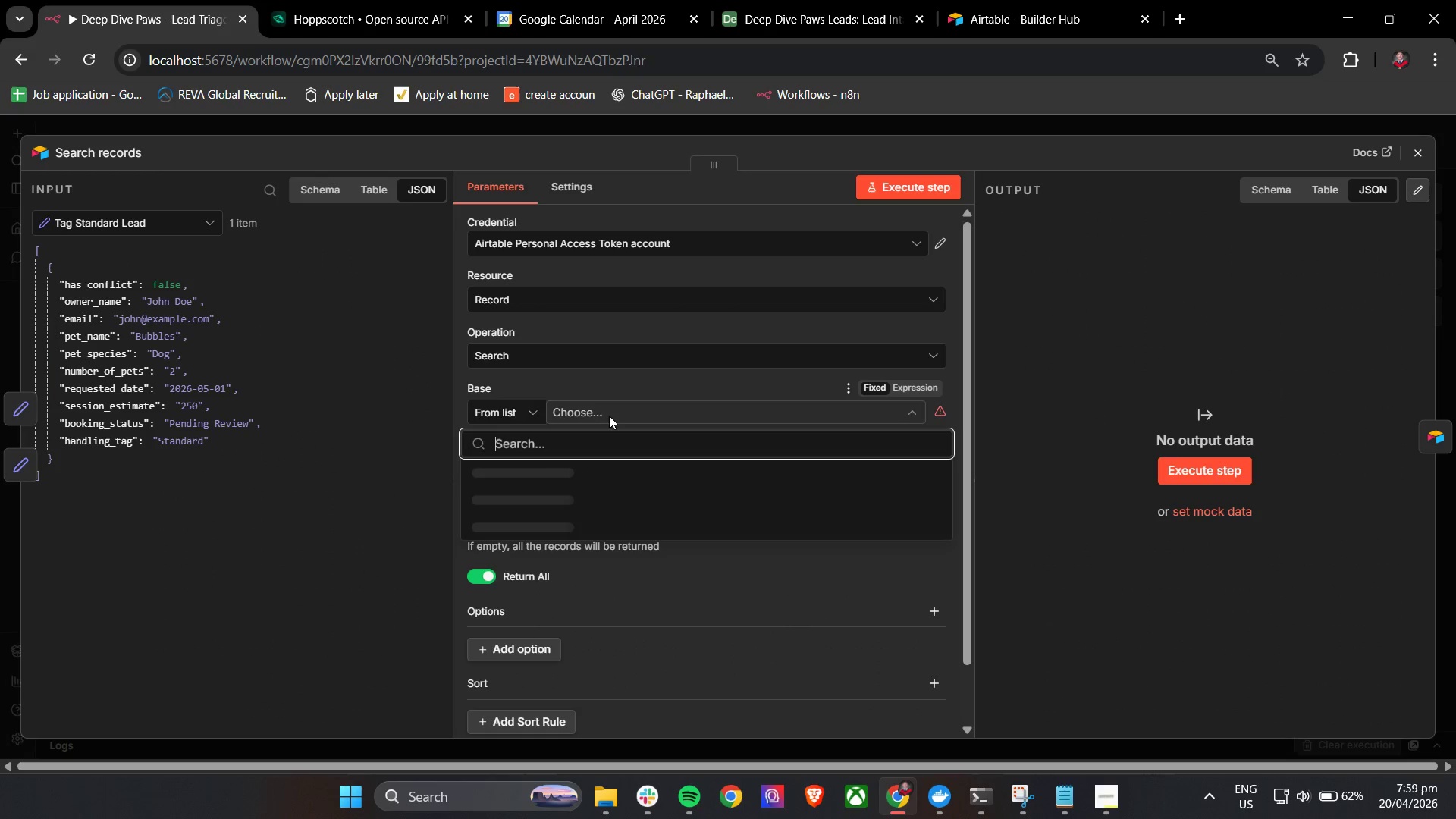 
mouse_move([522, 522])
 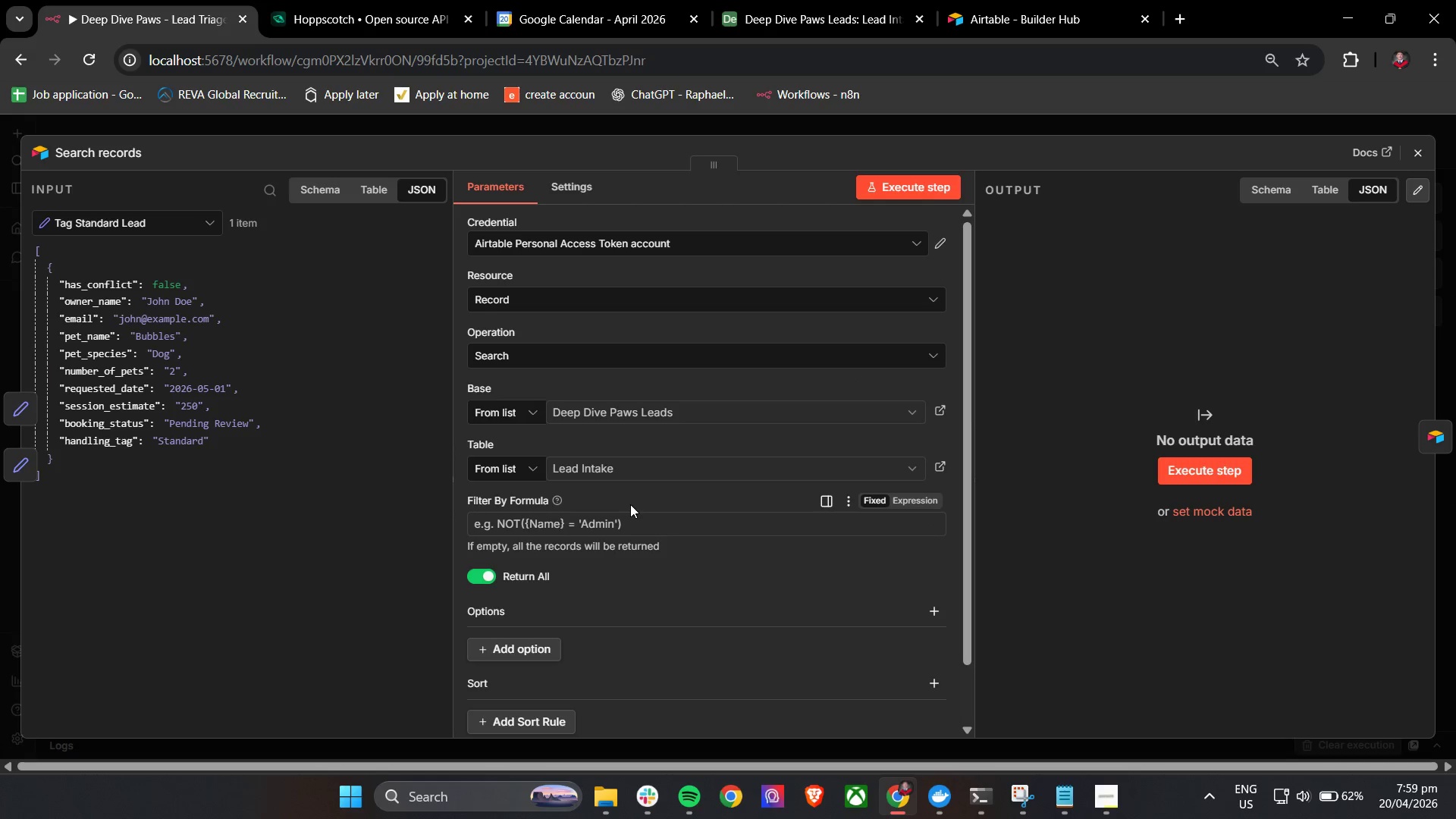 
left_click([633, 500])
 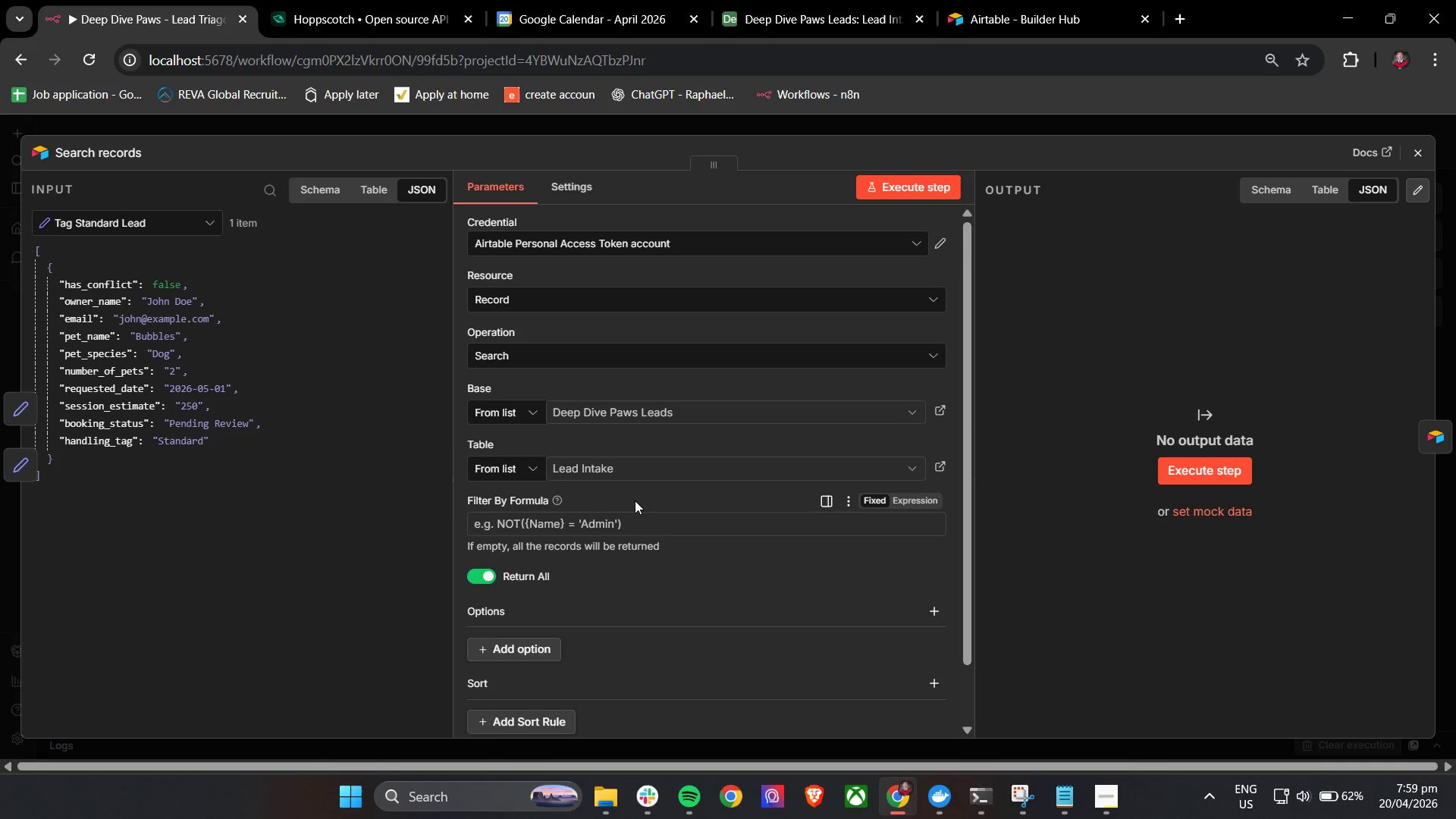 
scroll: coordinate [635, 500], scroll_direction: down, amount: 1.0
 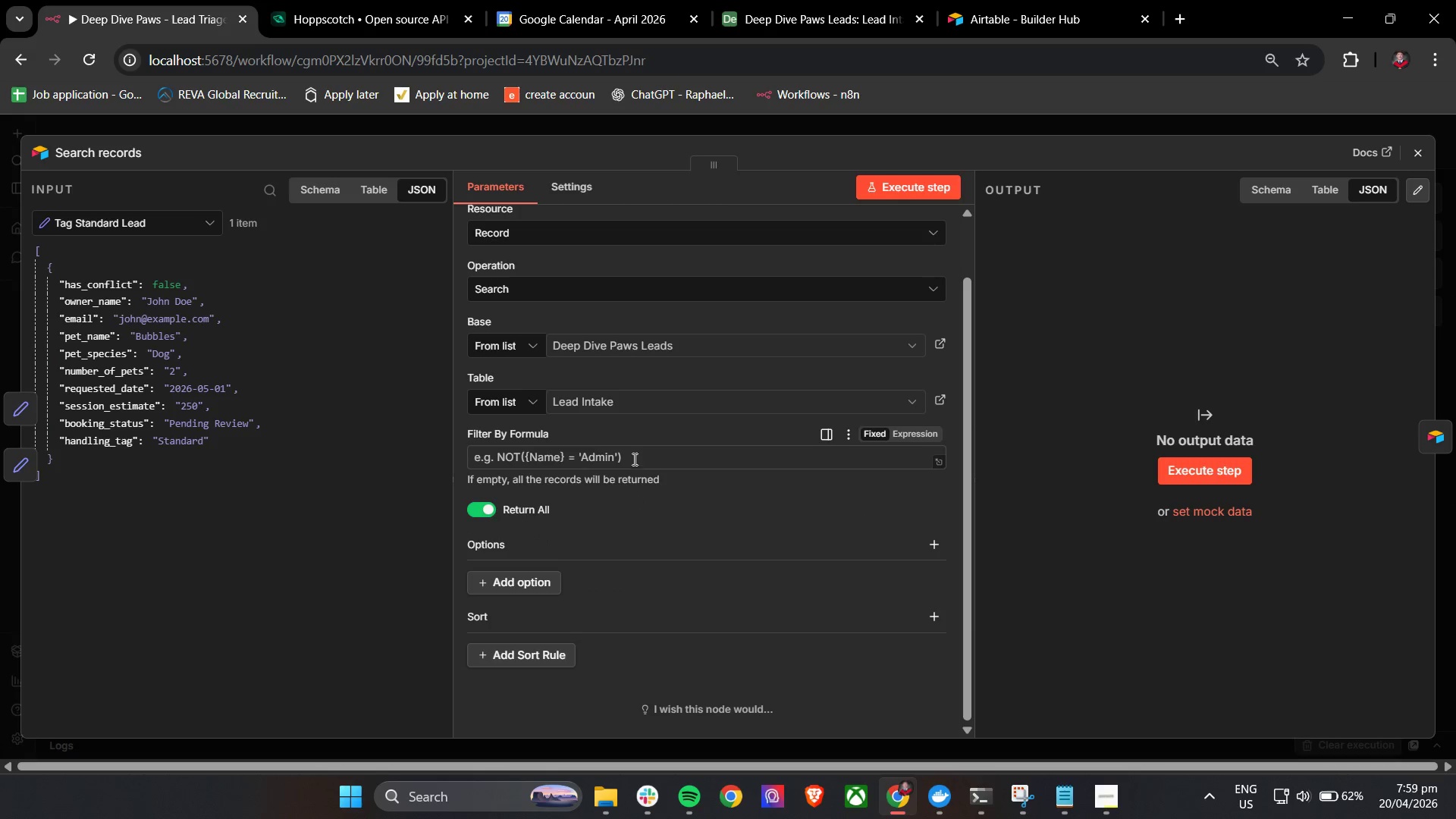 
left_click([633, 457])
 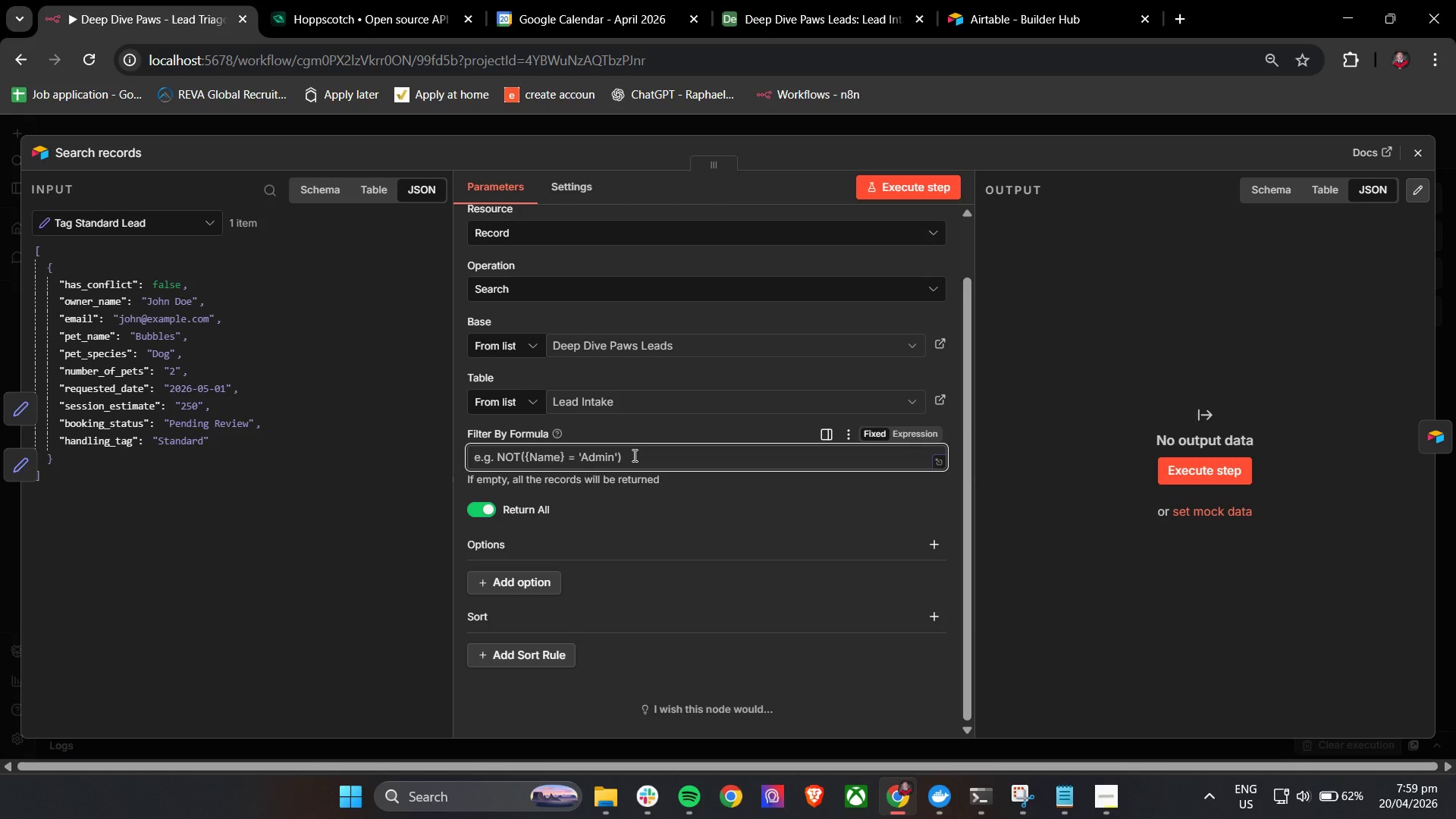 
wait(6.5)
 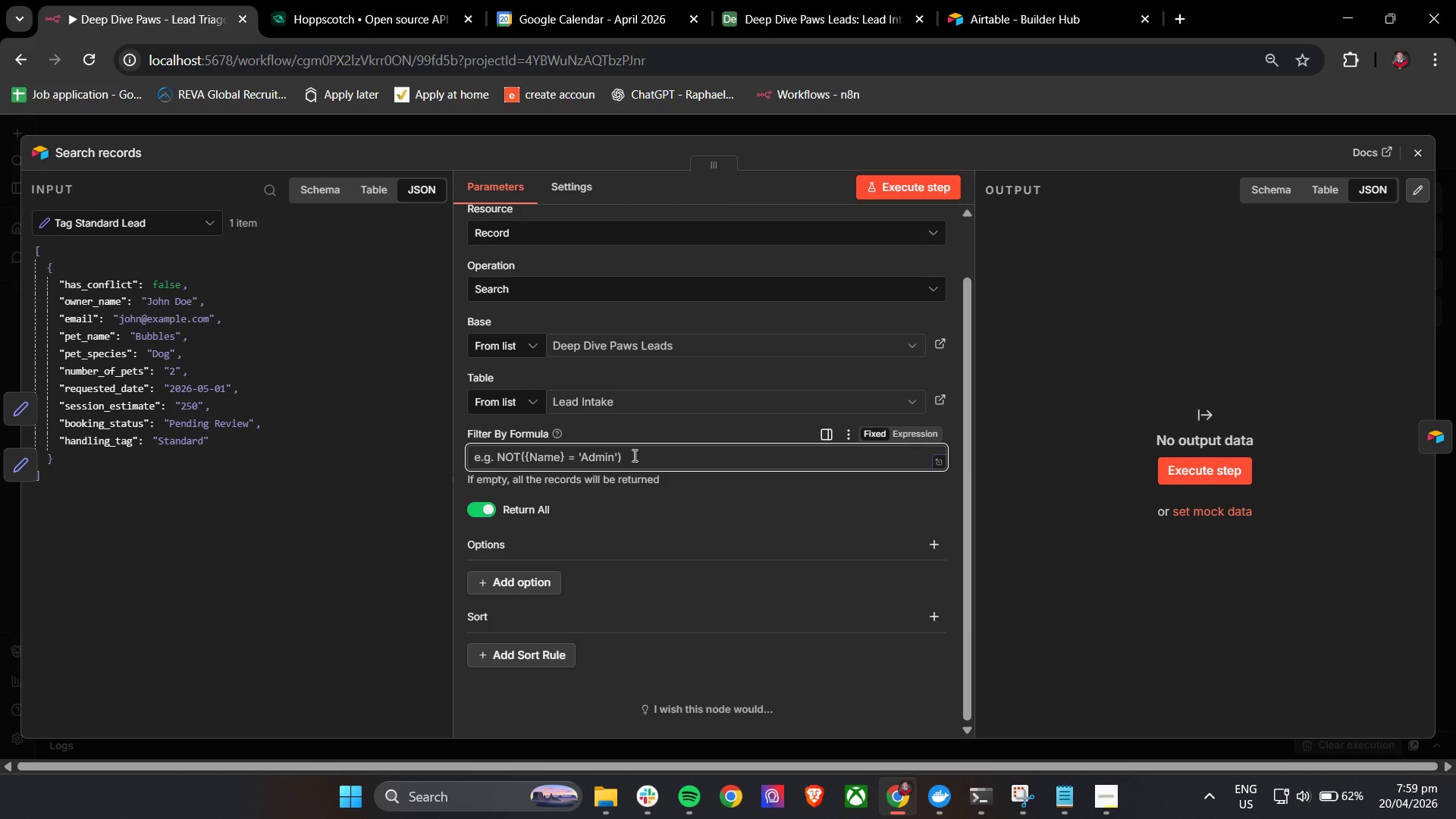 
left_click([633, 455])
 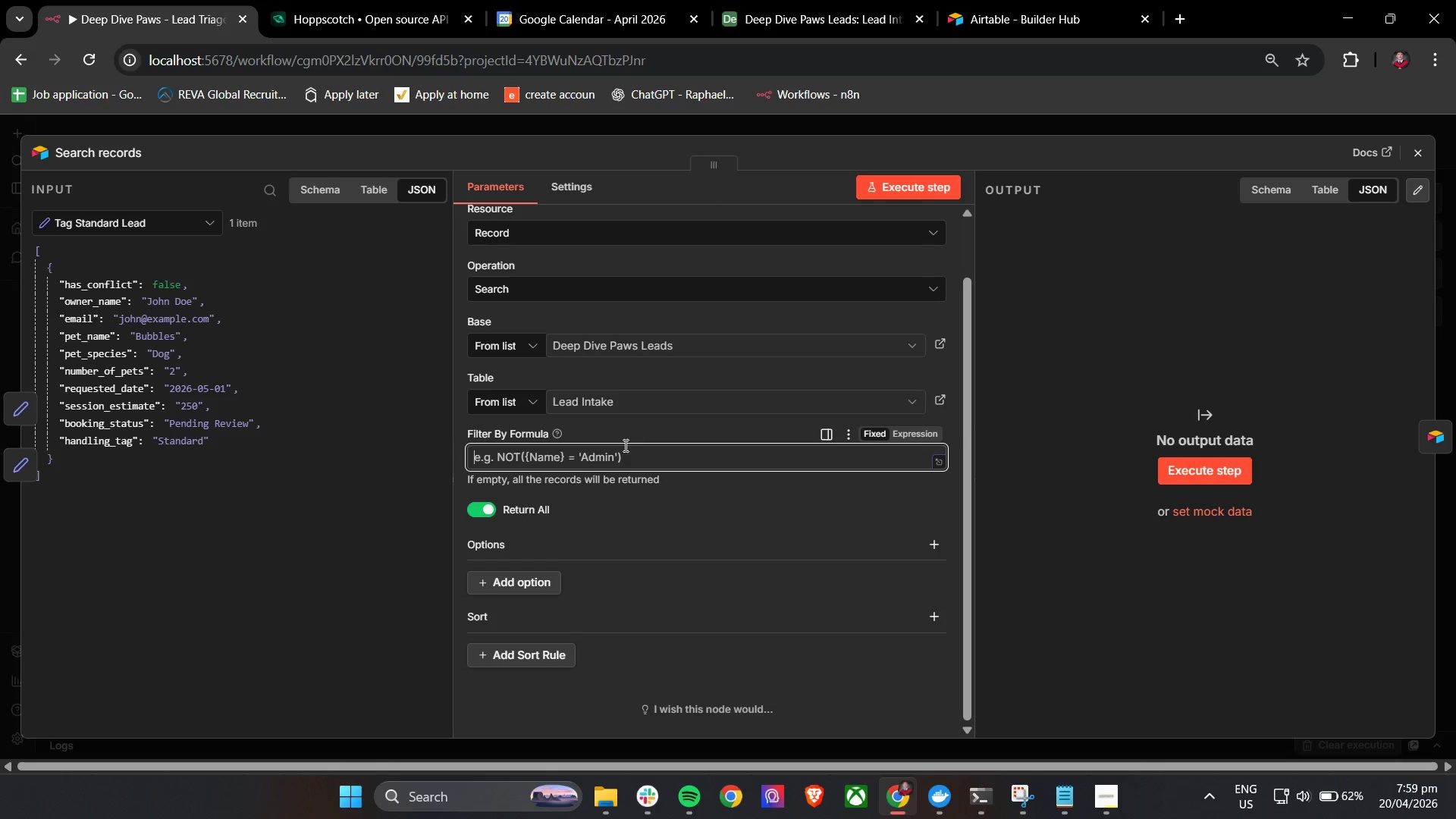 
wait(6.97)
 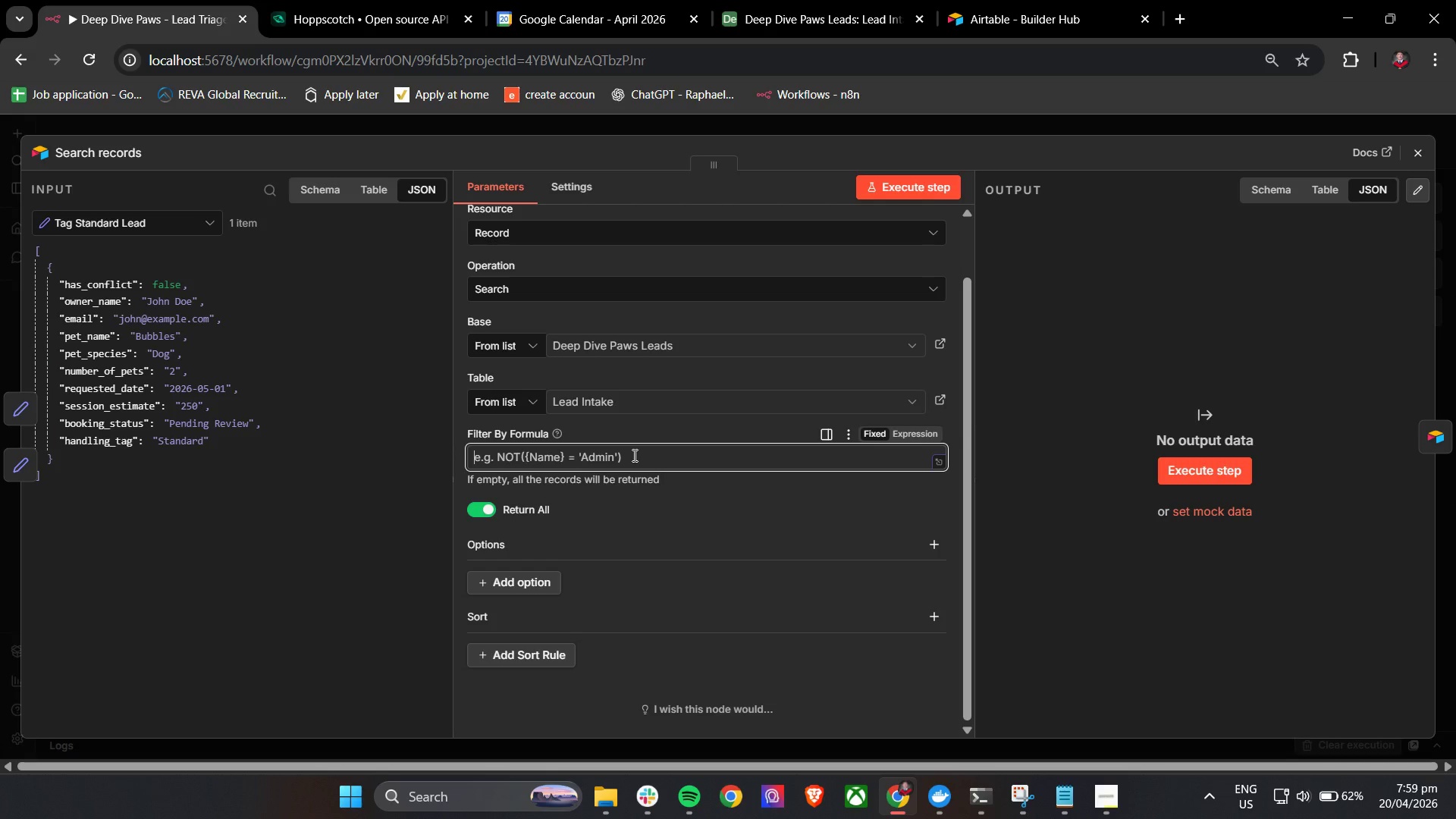 
left_click([669, 500])
 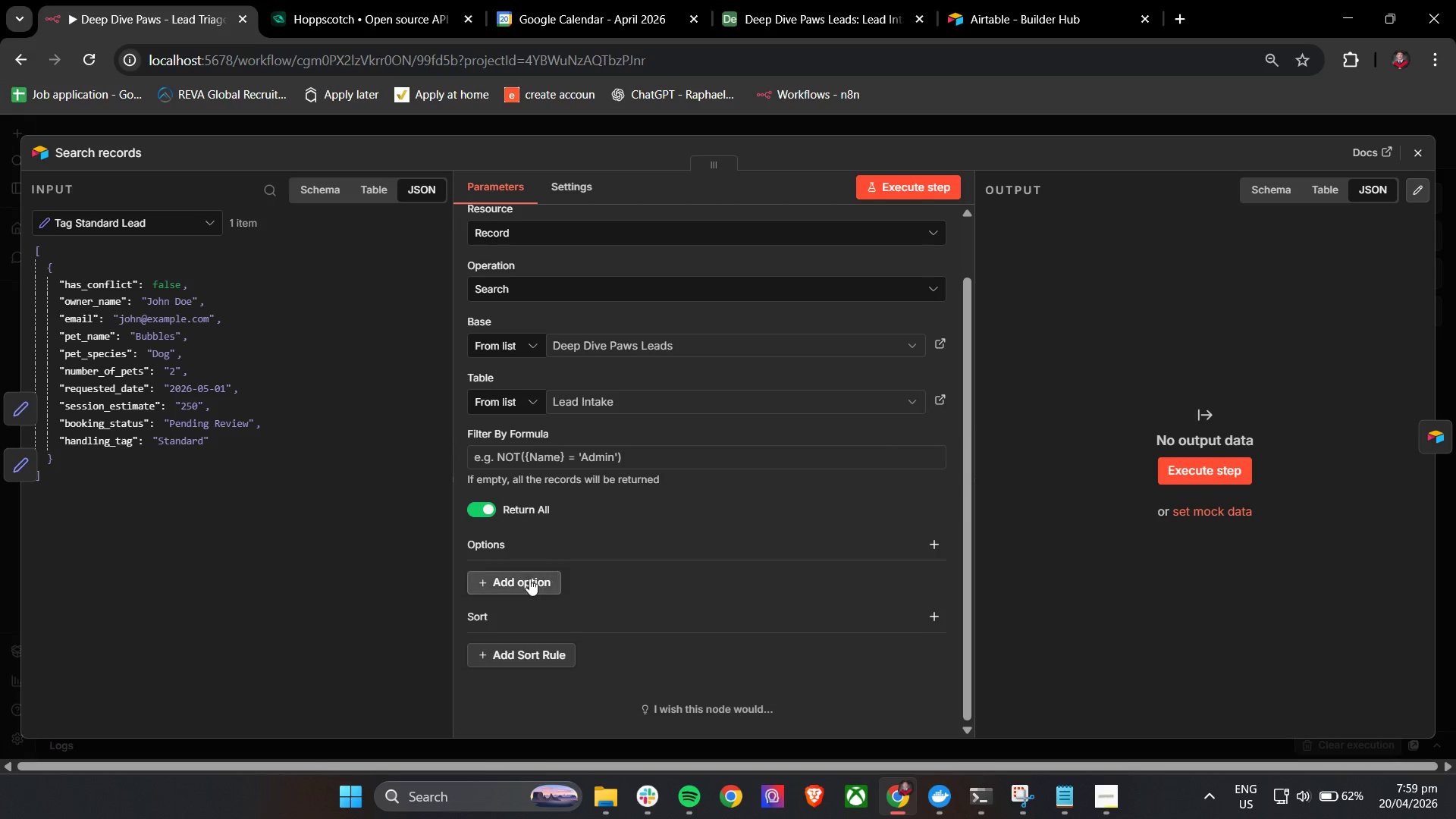 
left_click([521, 583])
 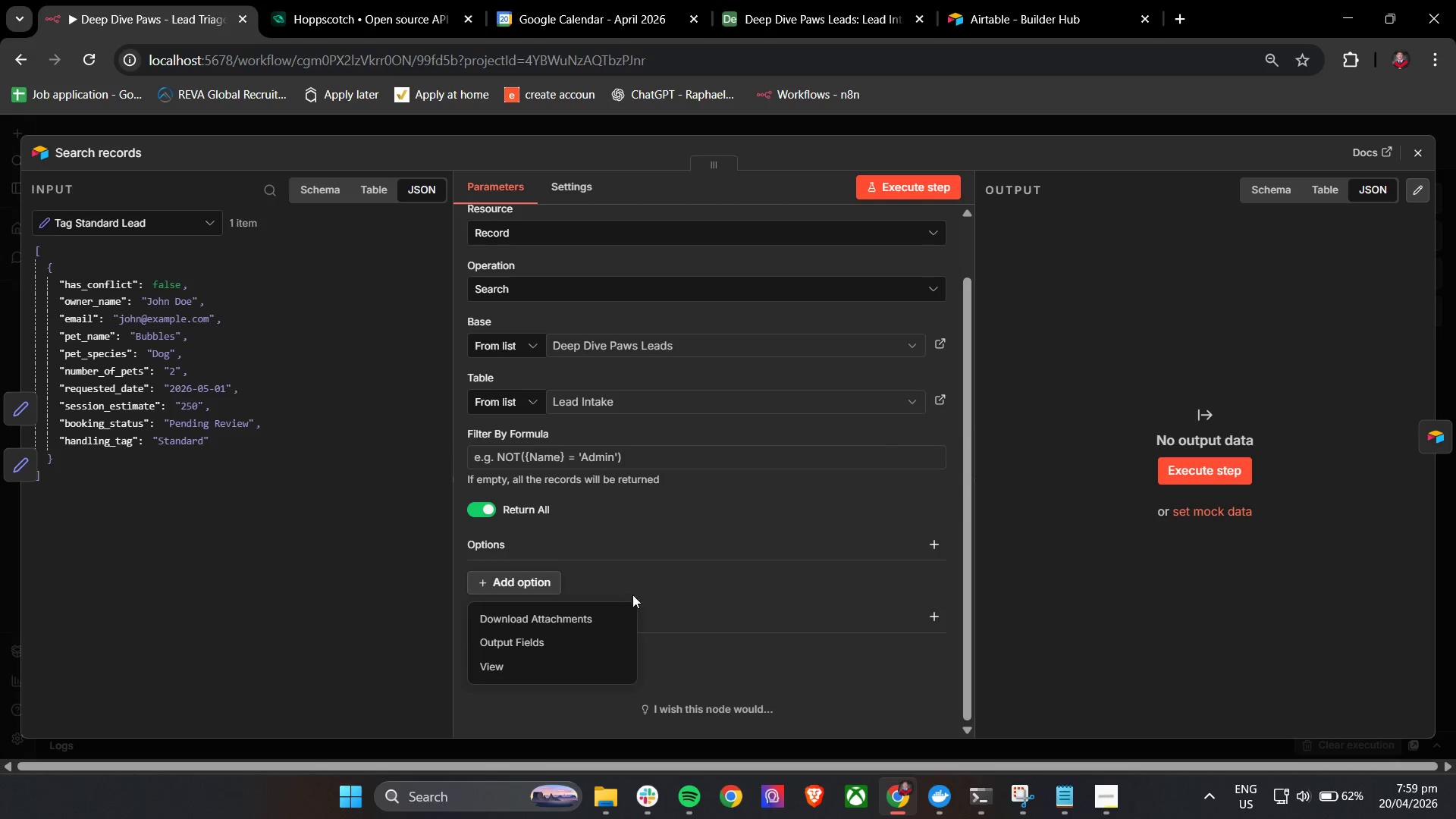 
left_click([681, 597])
 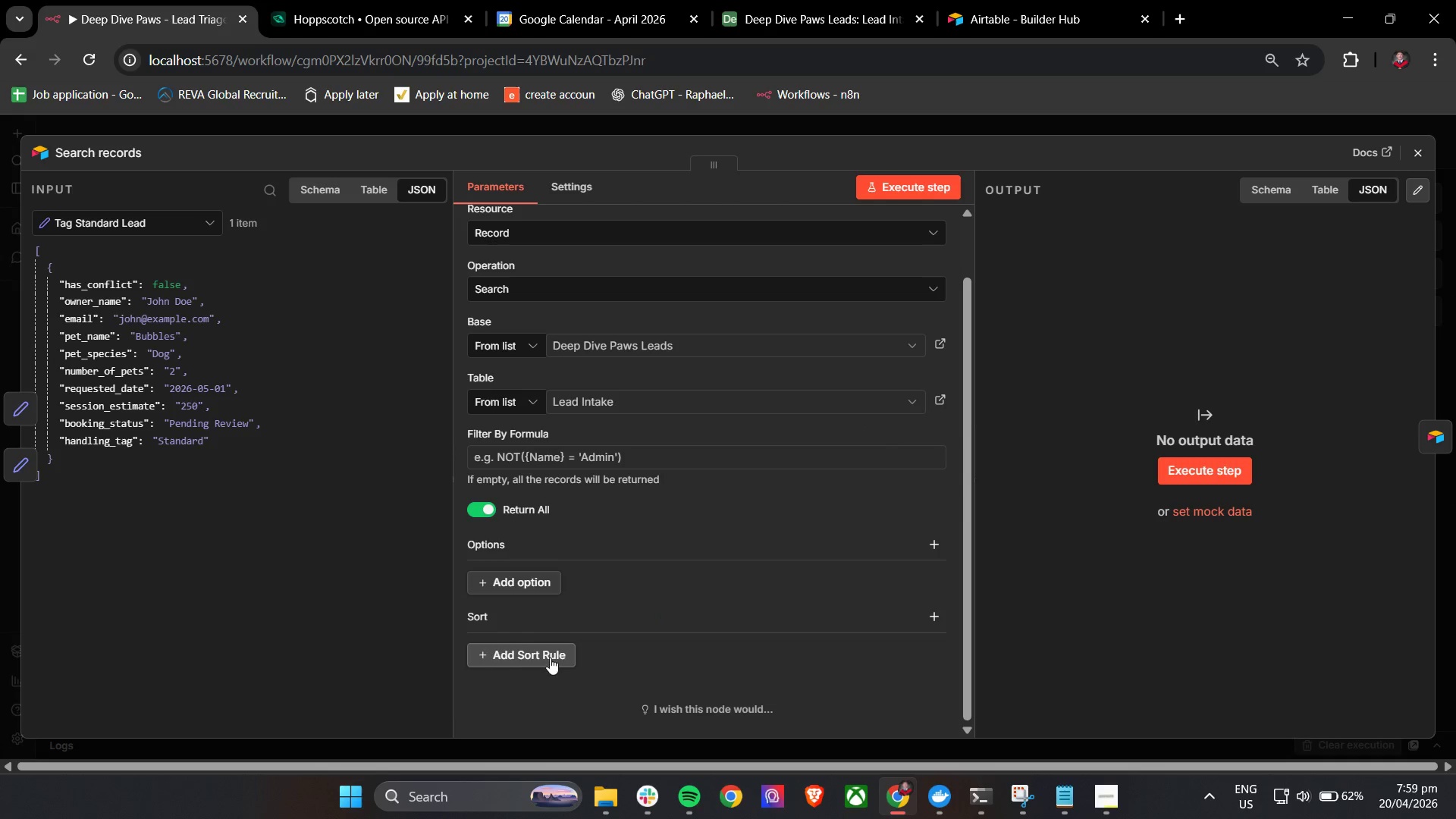 
left_click([548, 659])
 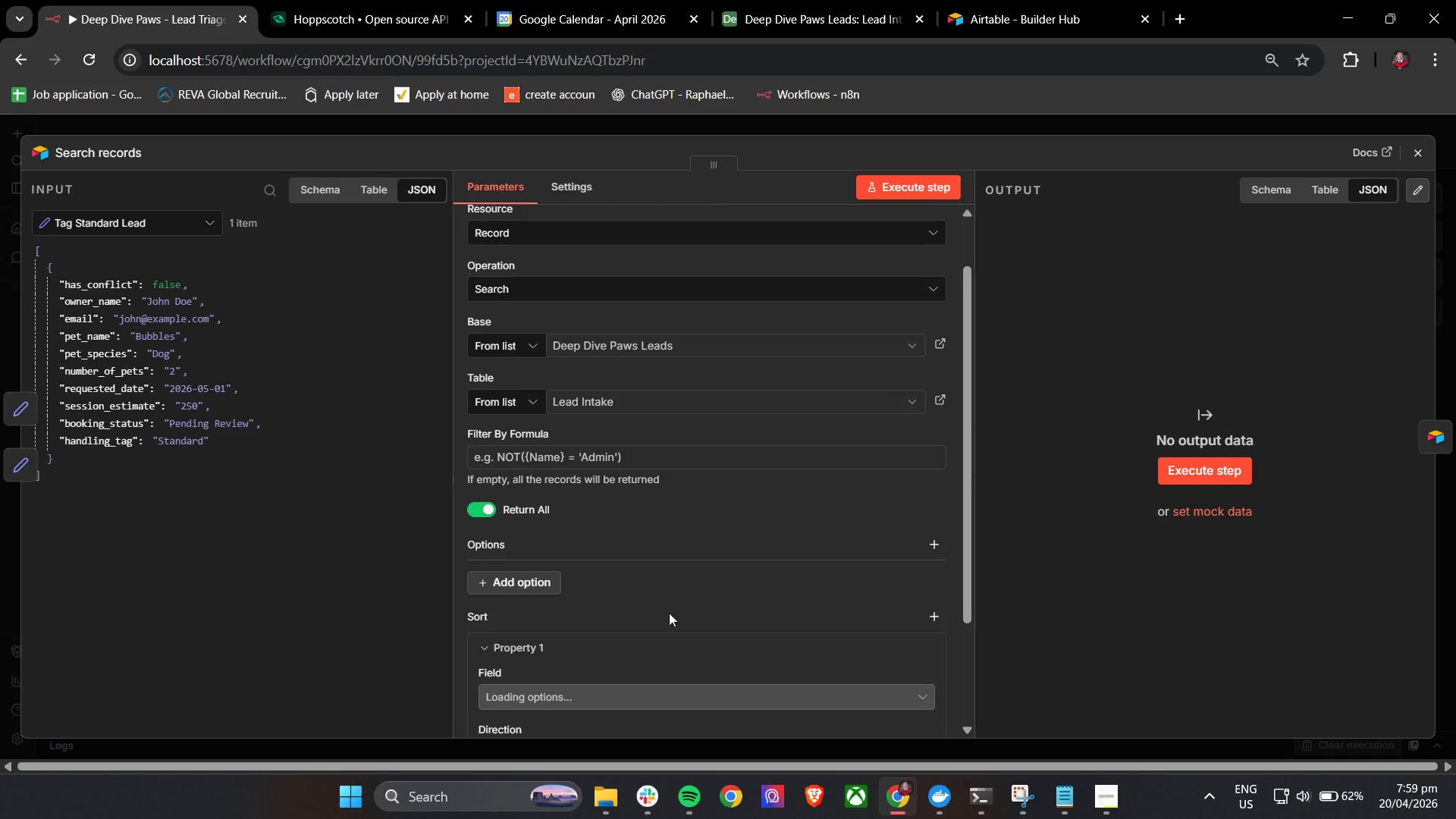 
scroll: coordinate [676, 605], scroll_direction: down, amount: 3.0
 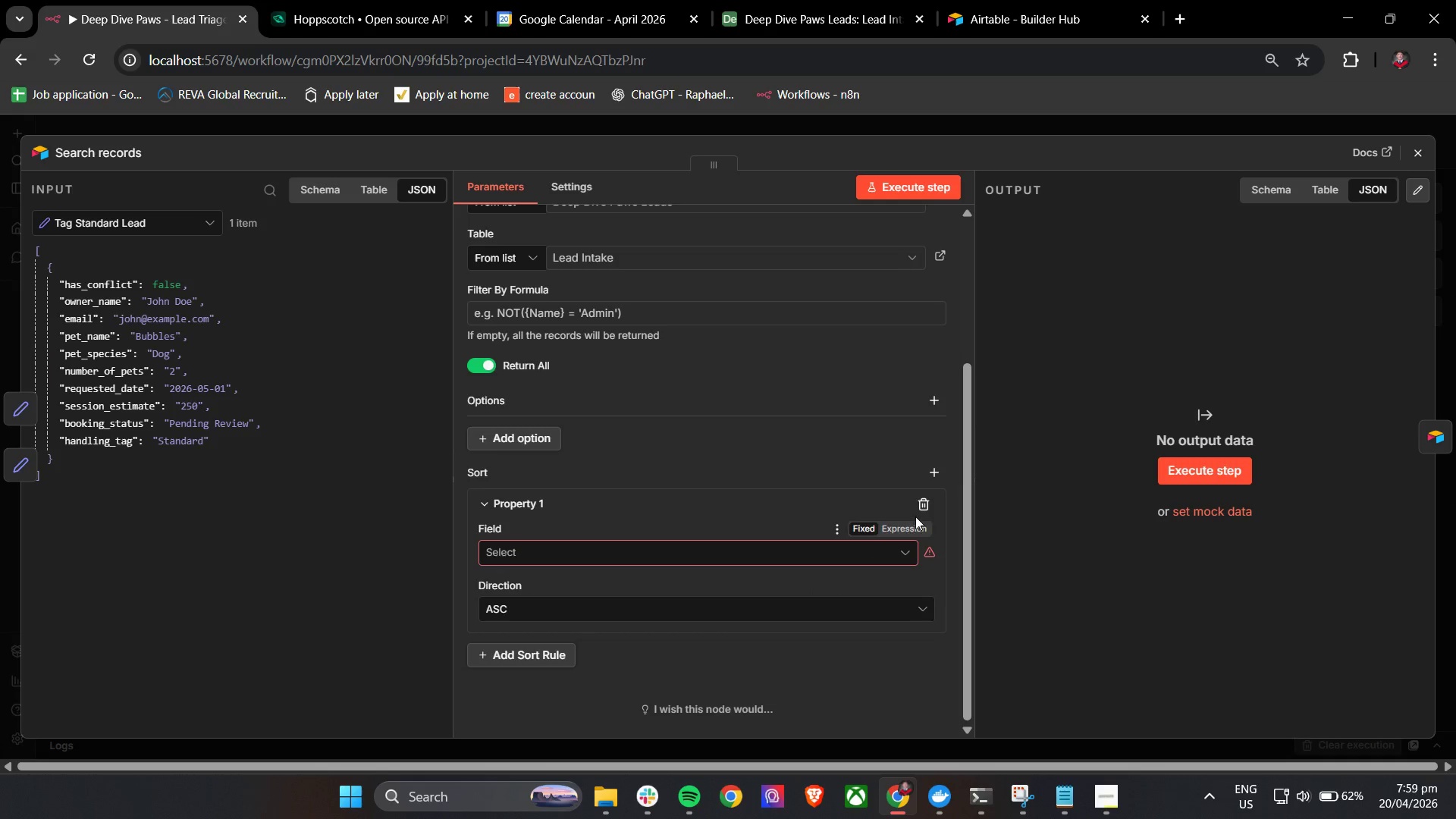 
left_click([916, 516])
 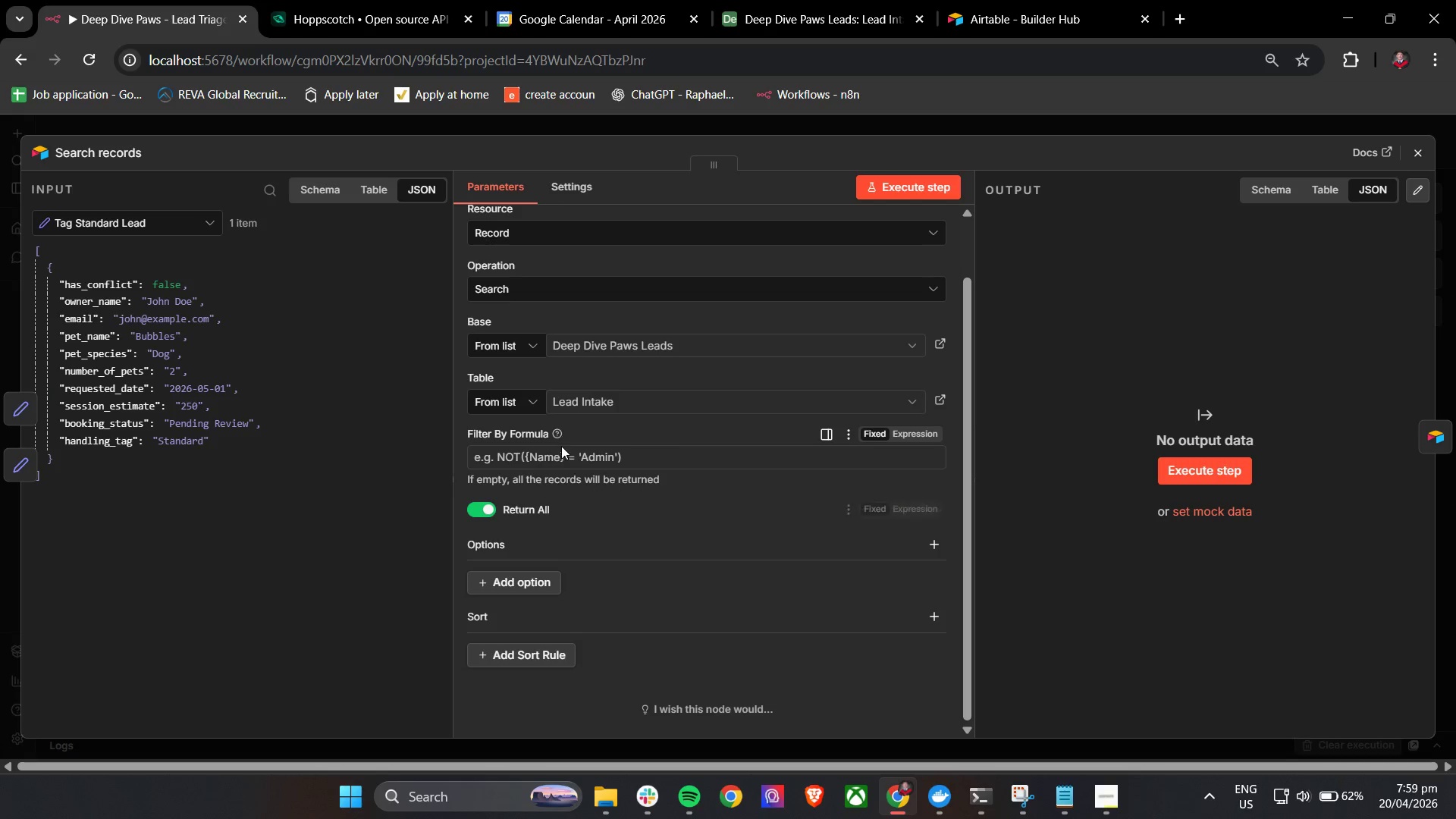 
left_click([560, 456])
 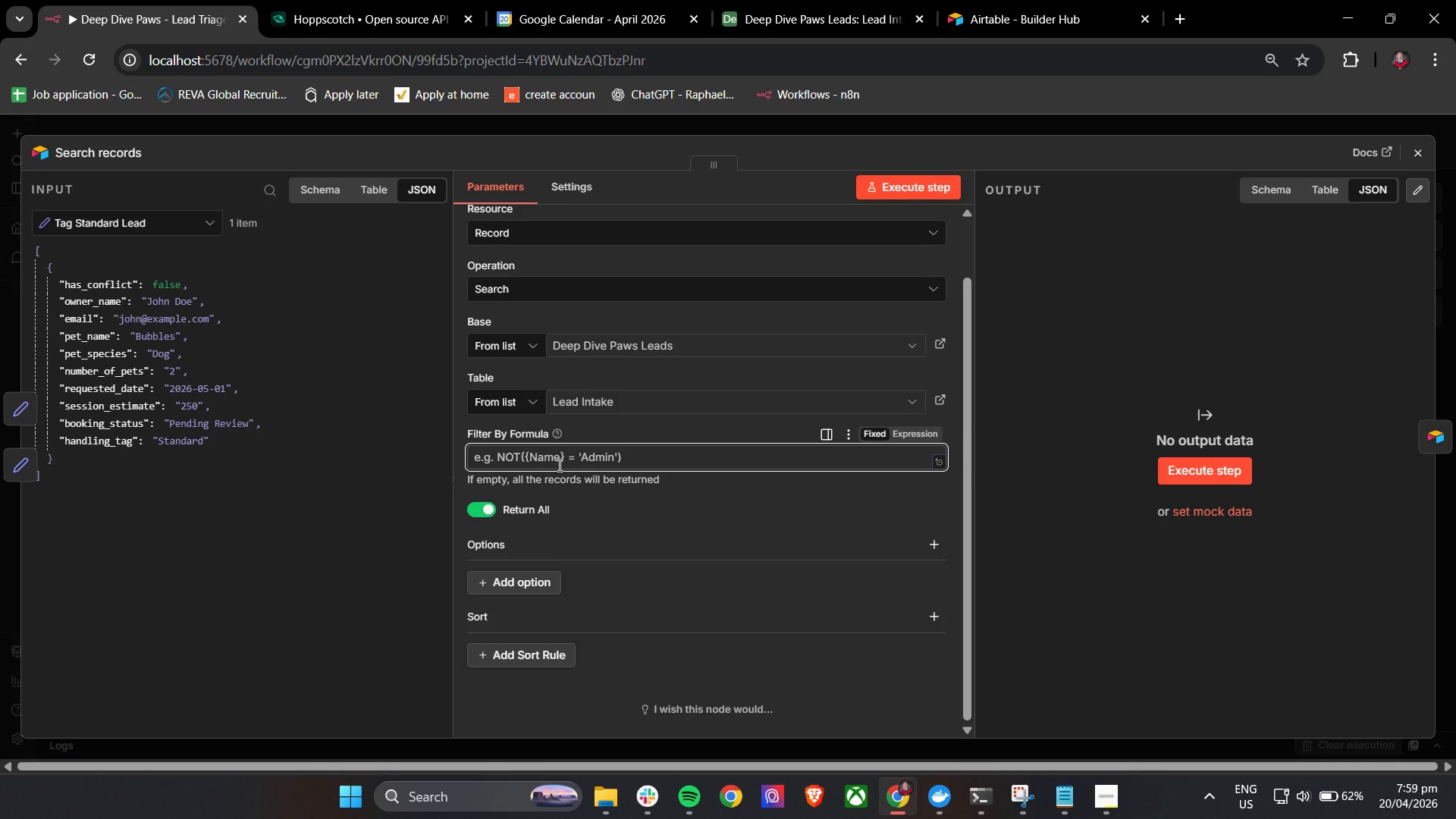 
wait(5.31)
 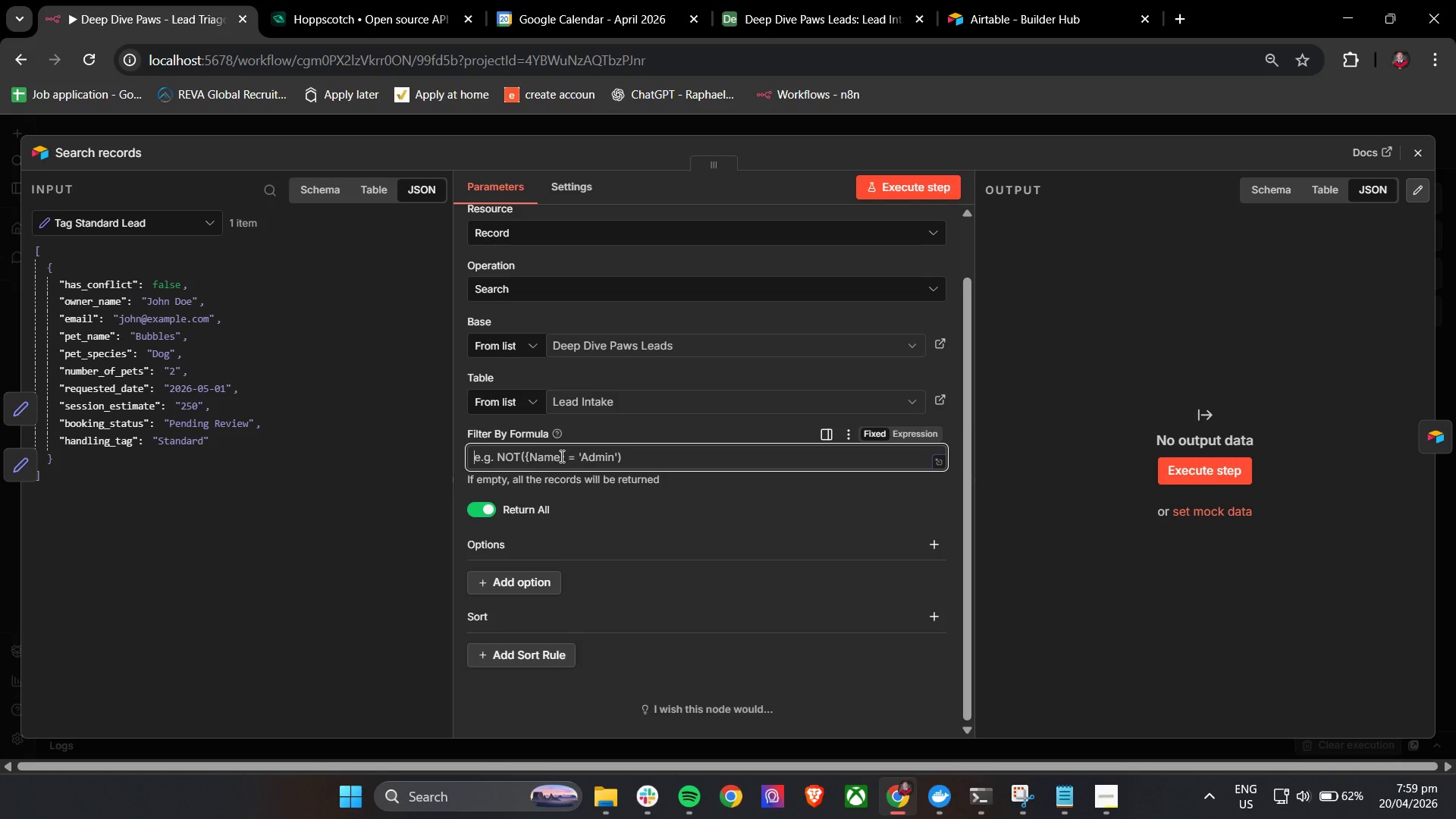 
type(AND)
 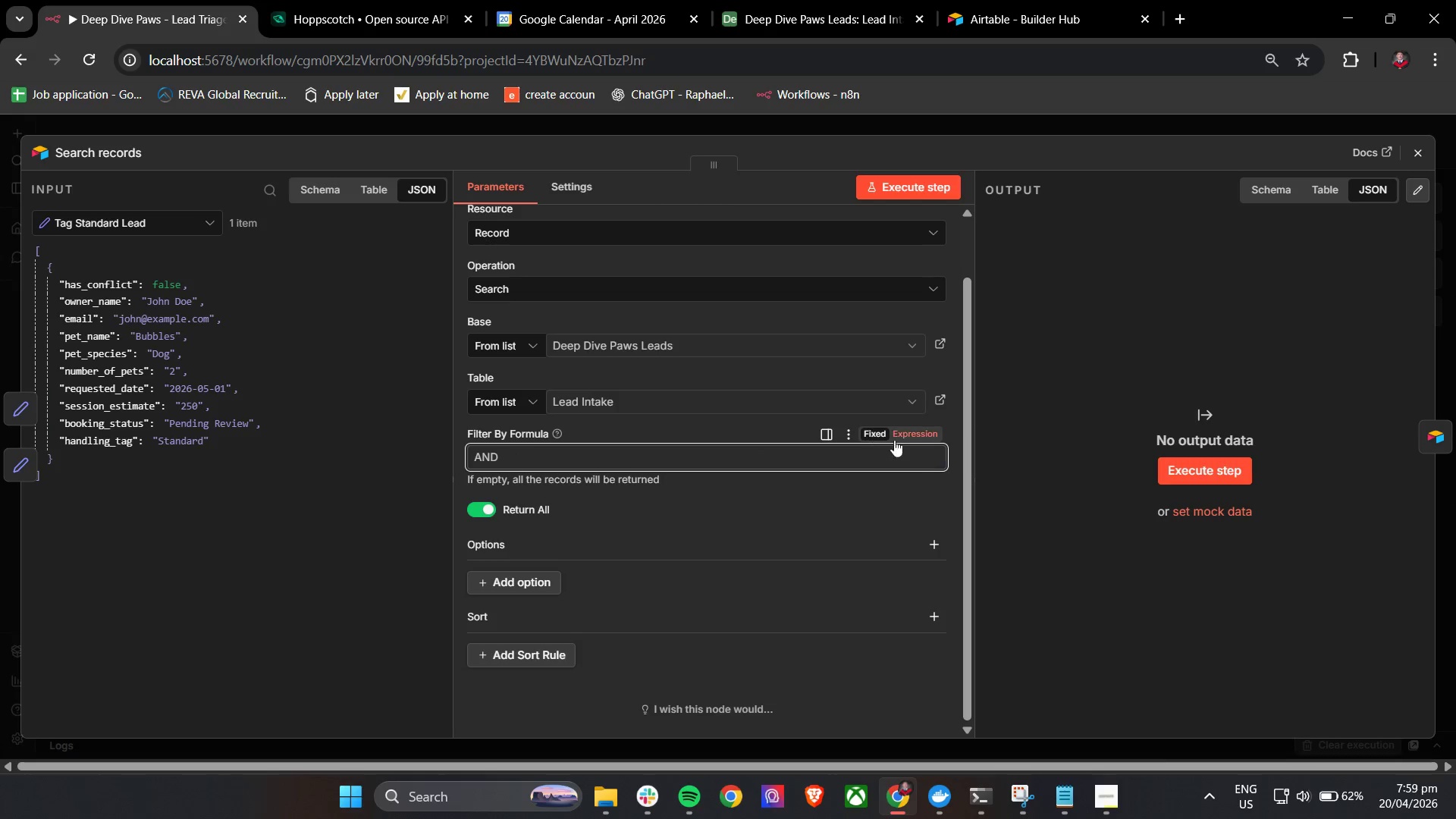 
left_click([554, 475])
 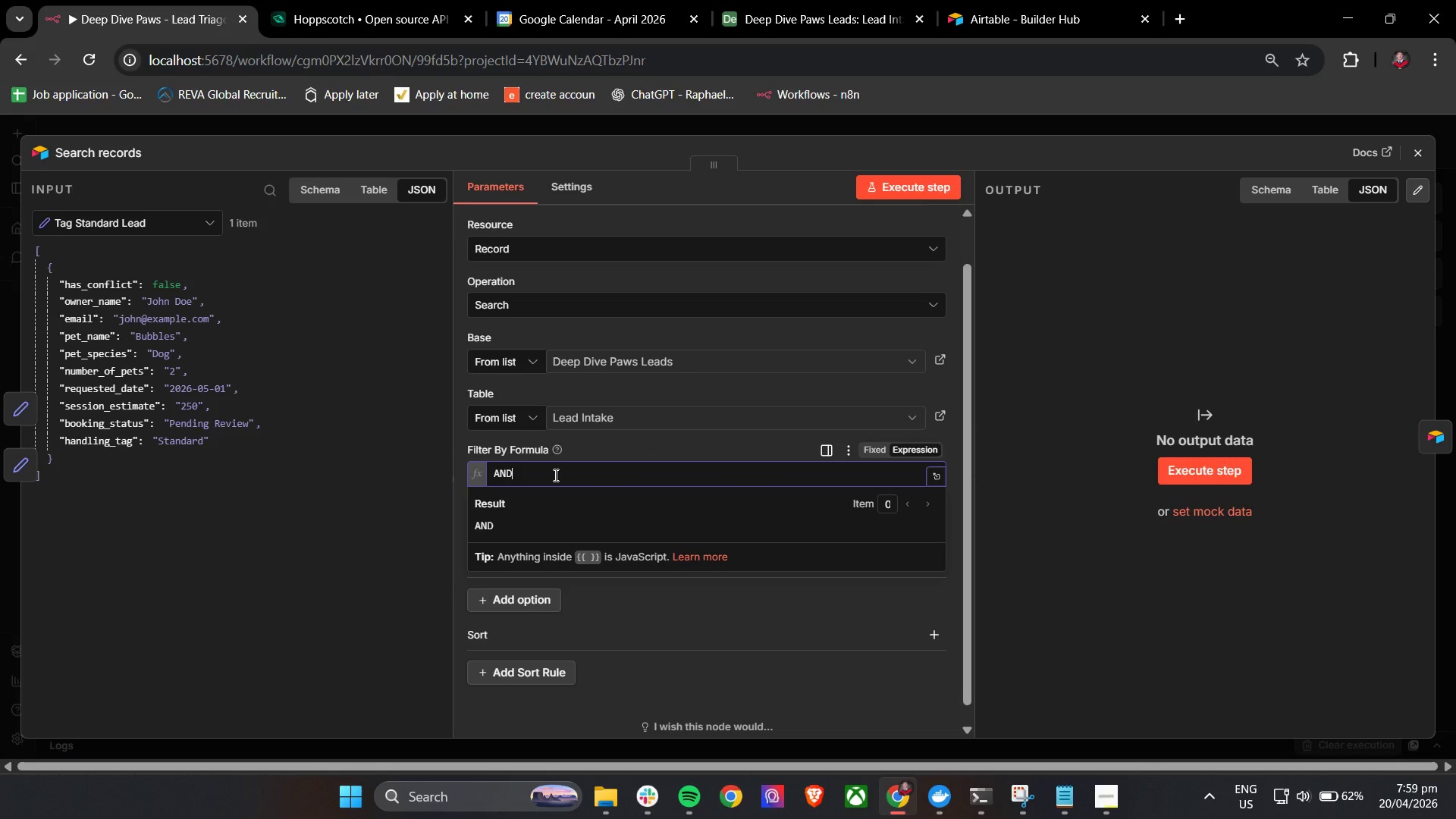 
key(Shift+9)
 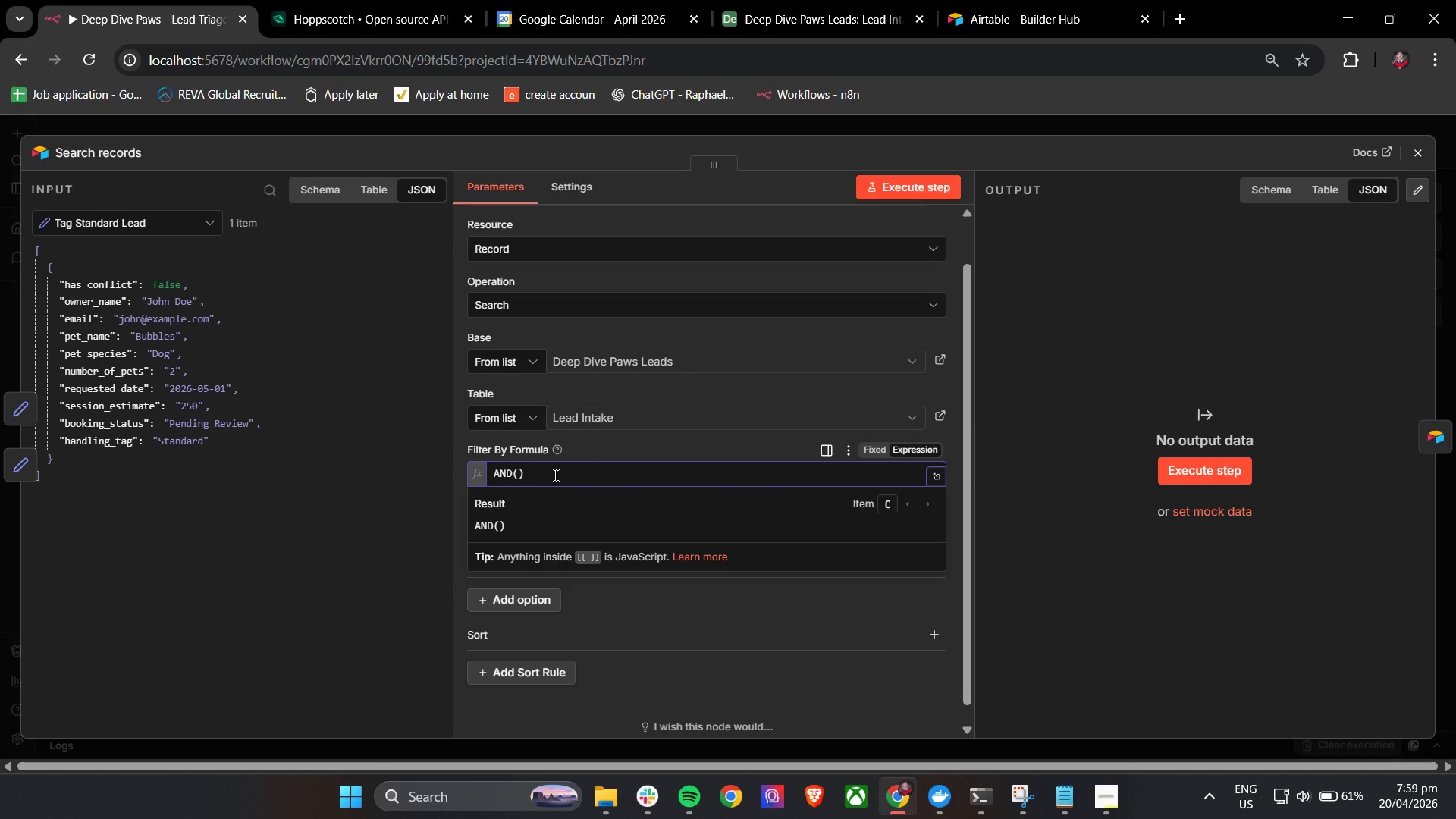 
key(Enter)
 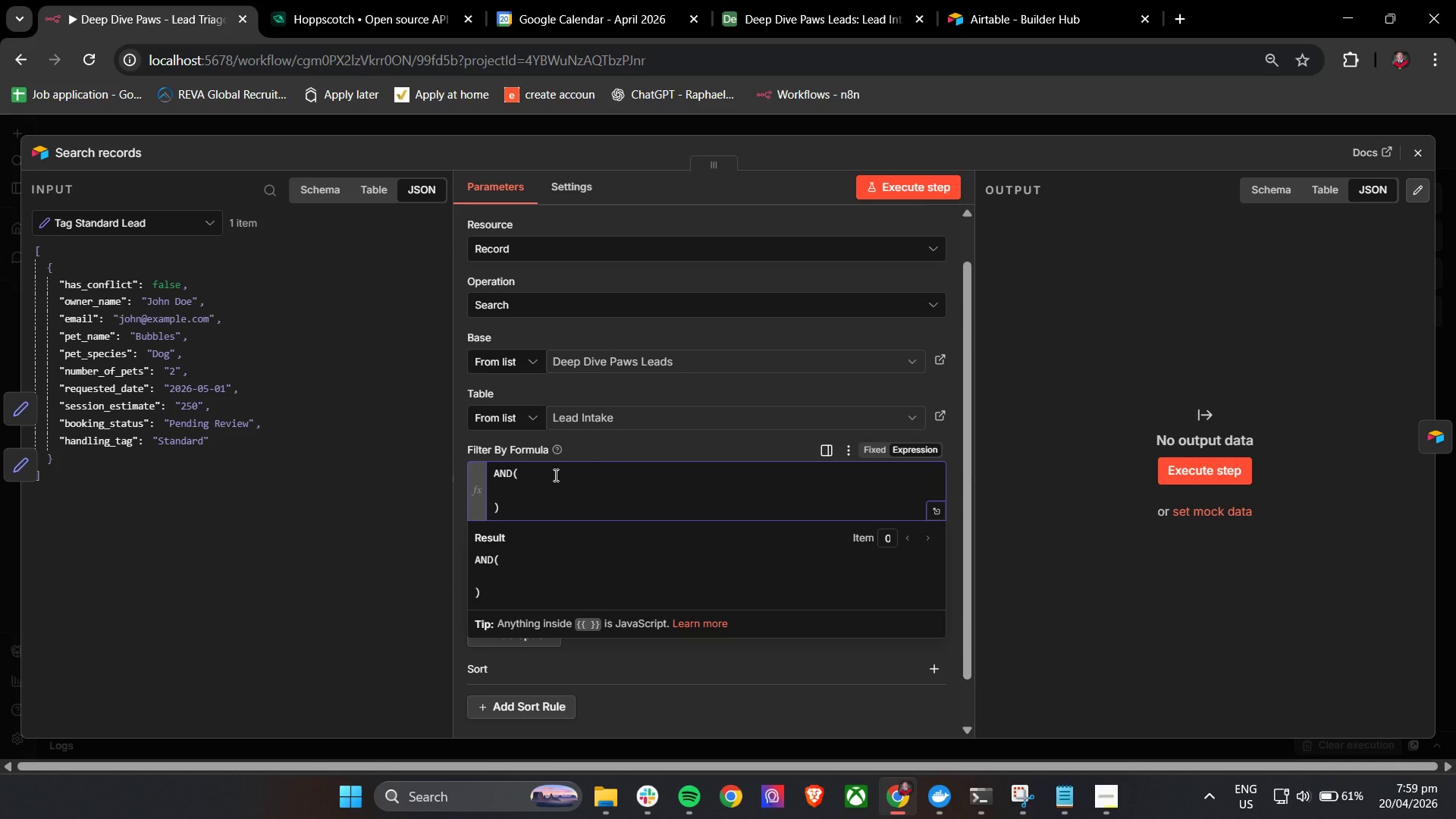 
key(Space)
 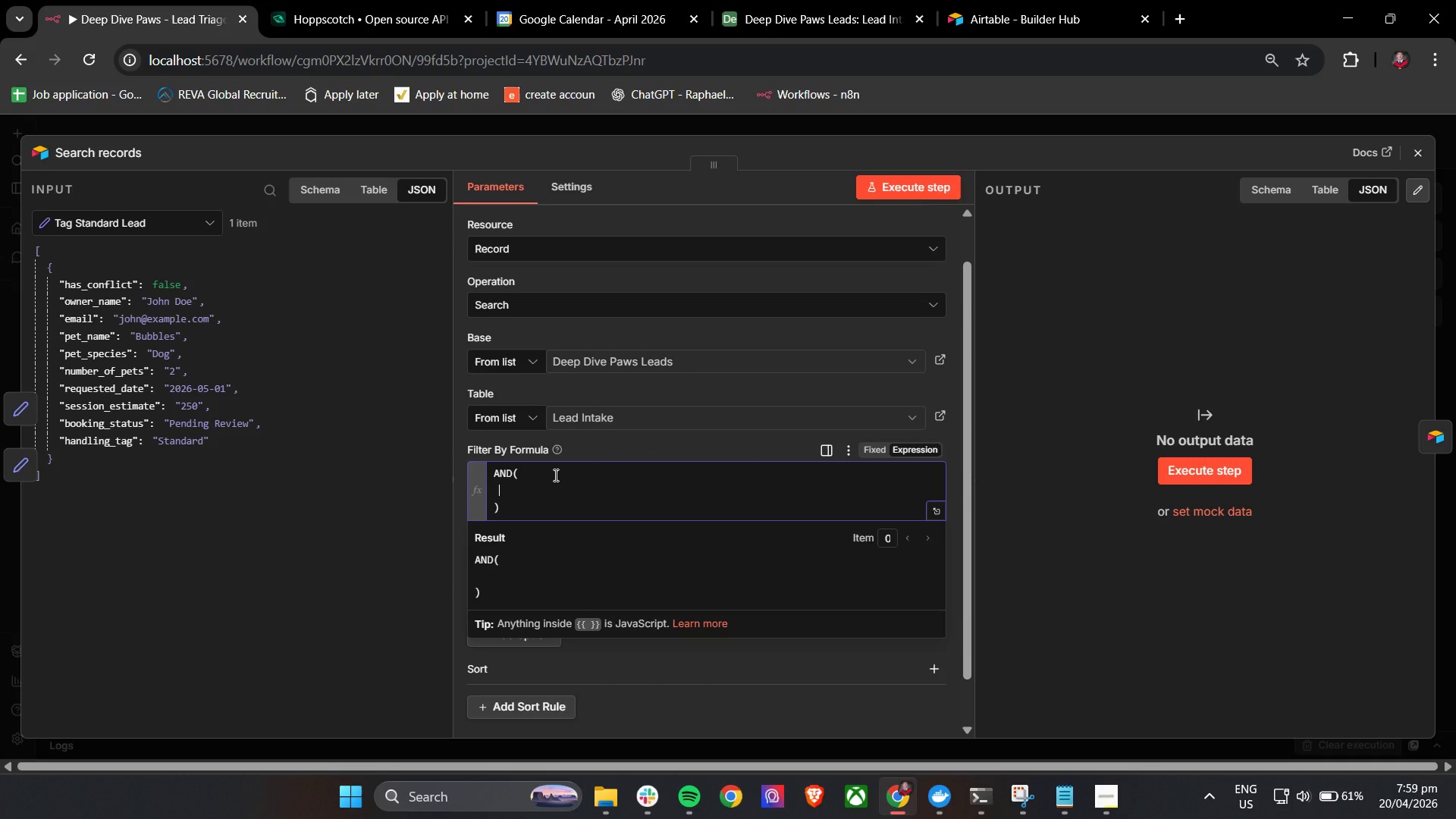 
key(Space)
 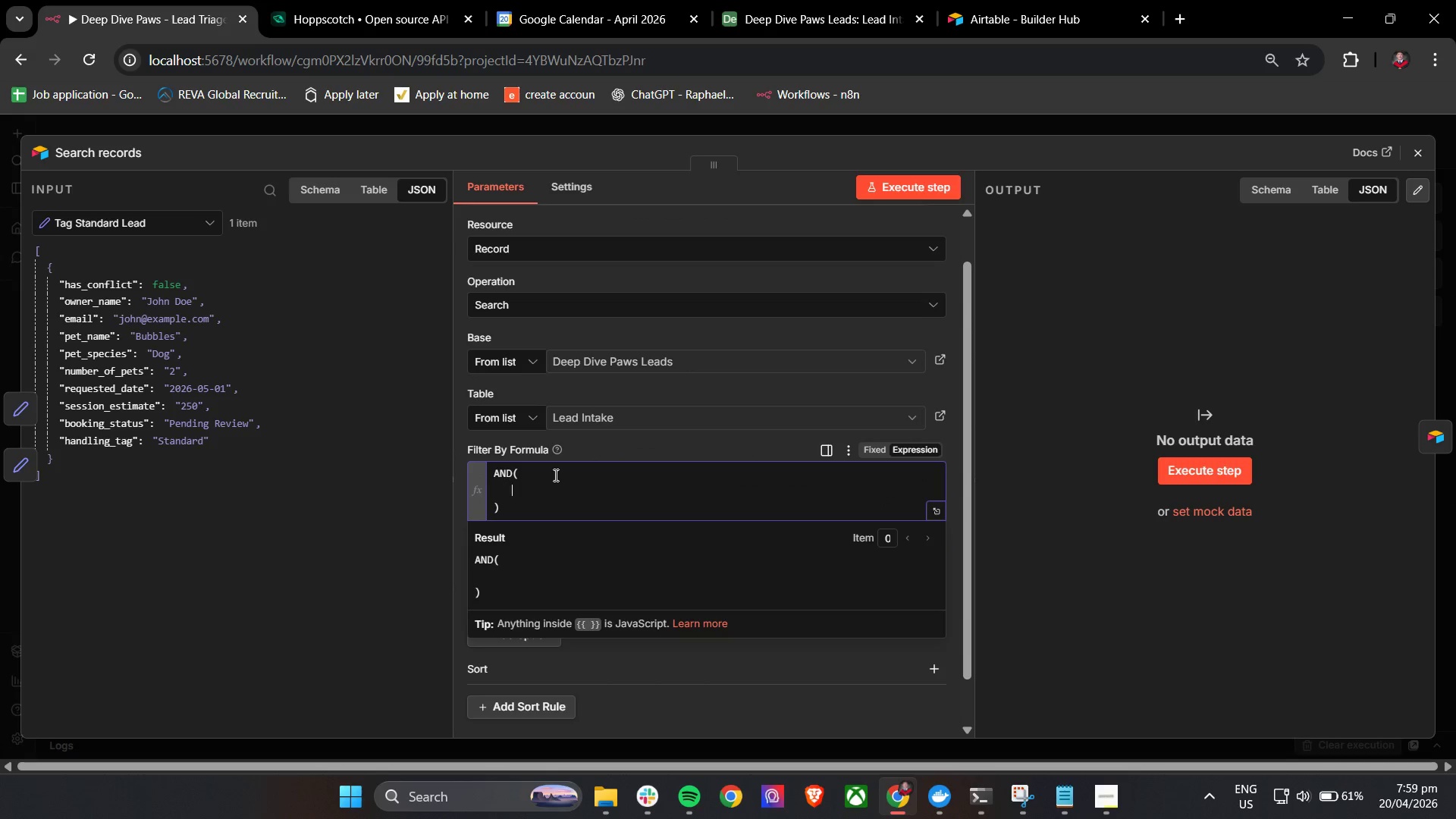 
key(Space)
 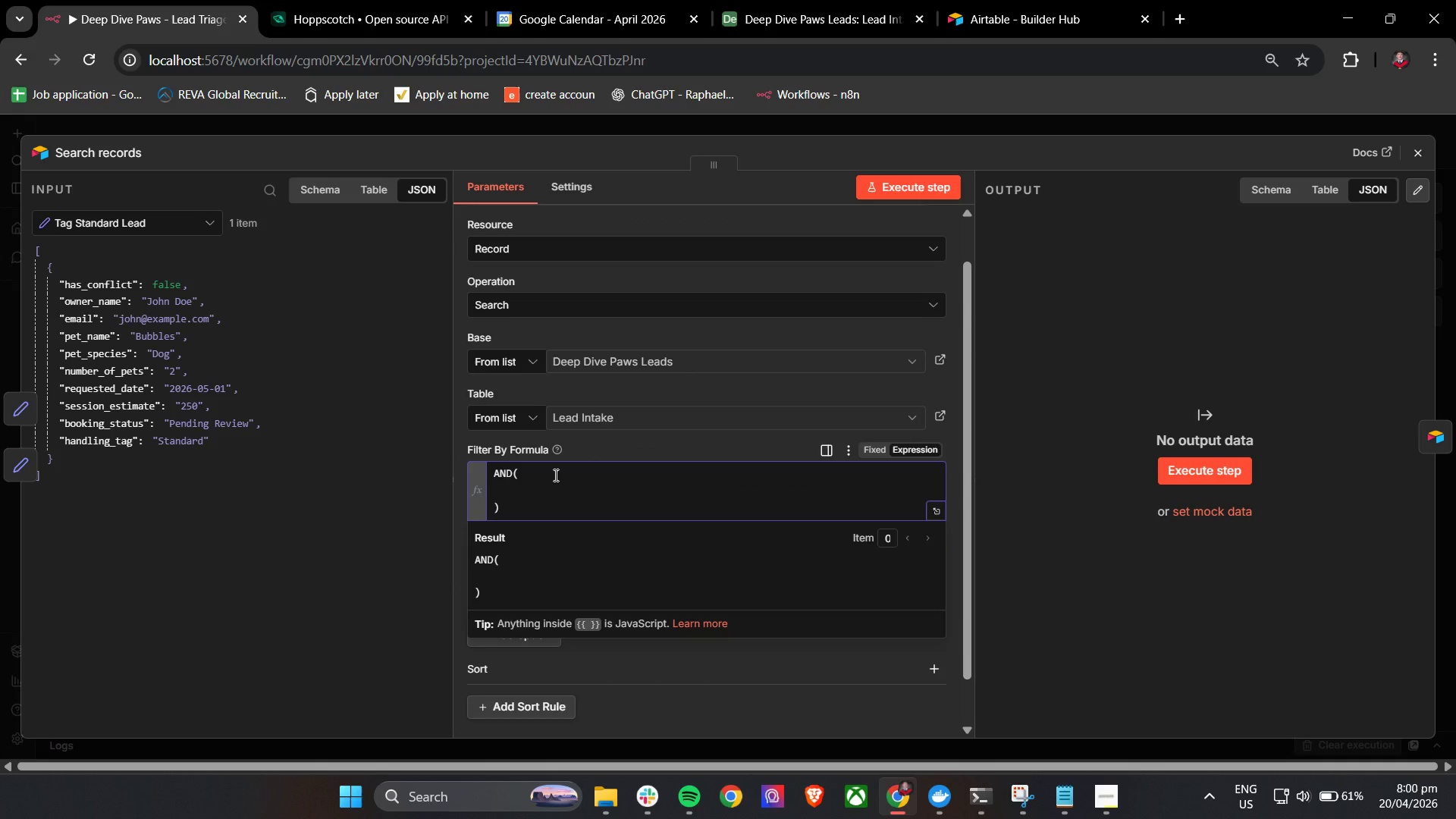 
type({Email)
 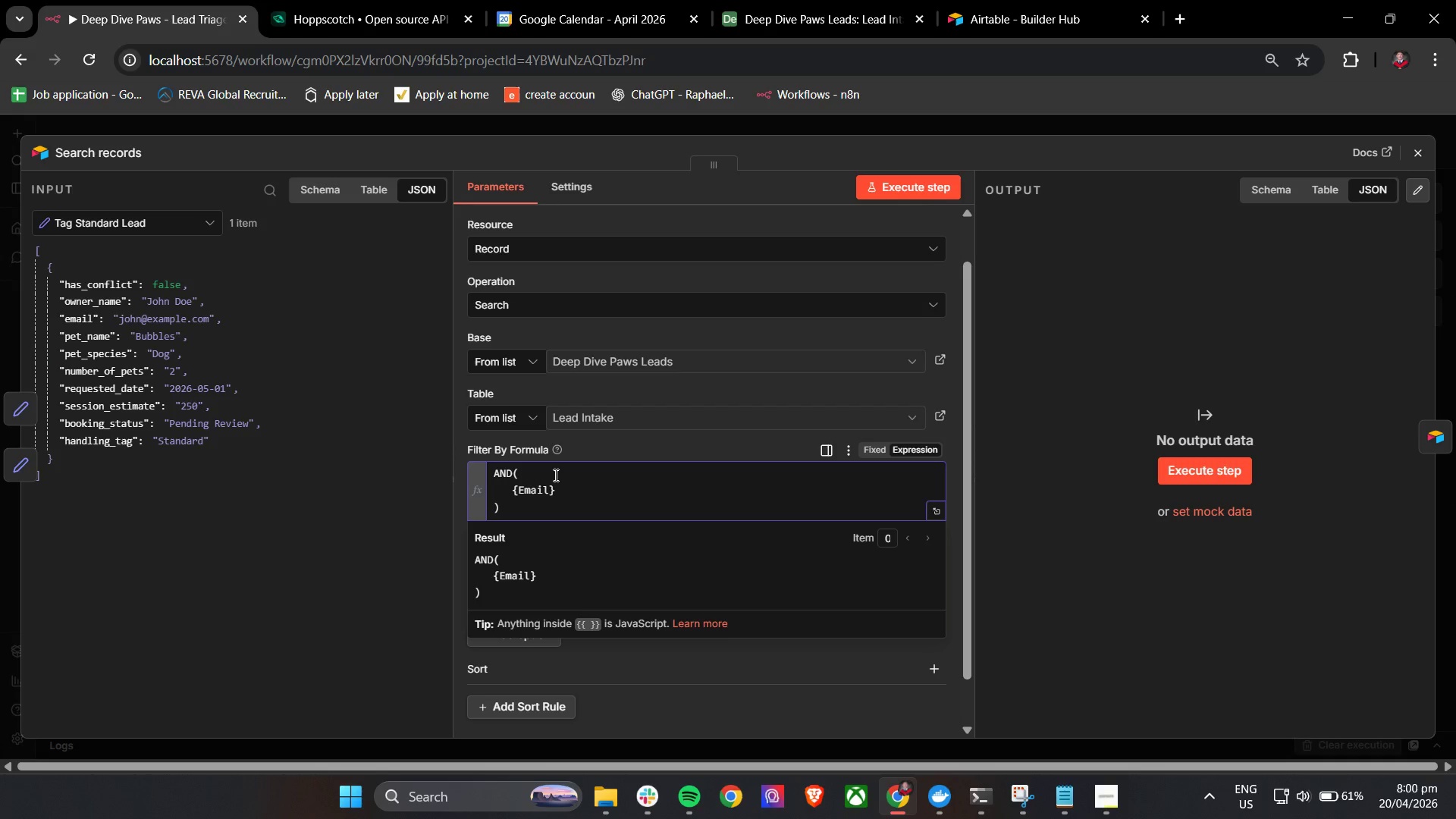 
key(ArrowRight)
 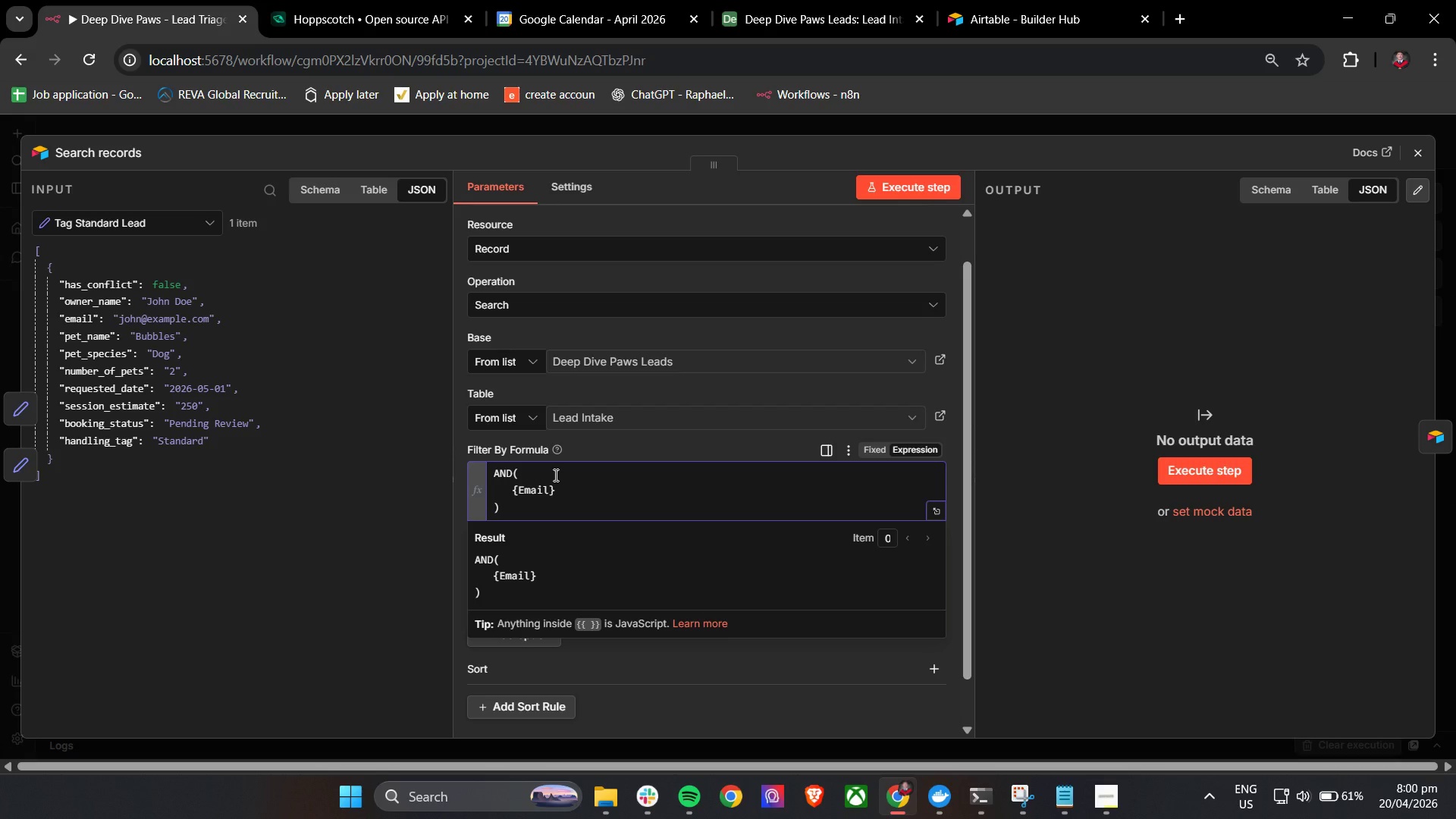 
type( = '{{ 4)
key(Backspace)
type($json.email}})
 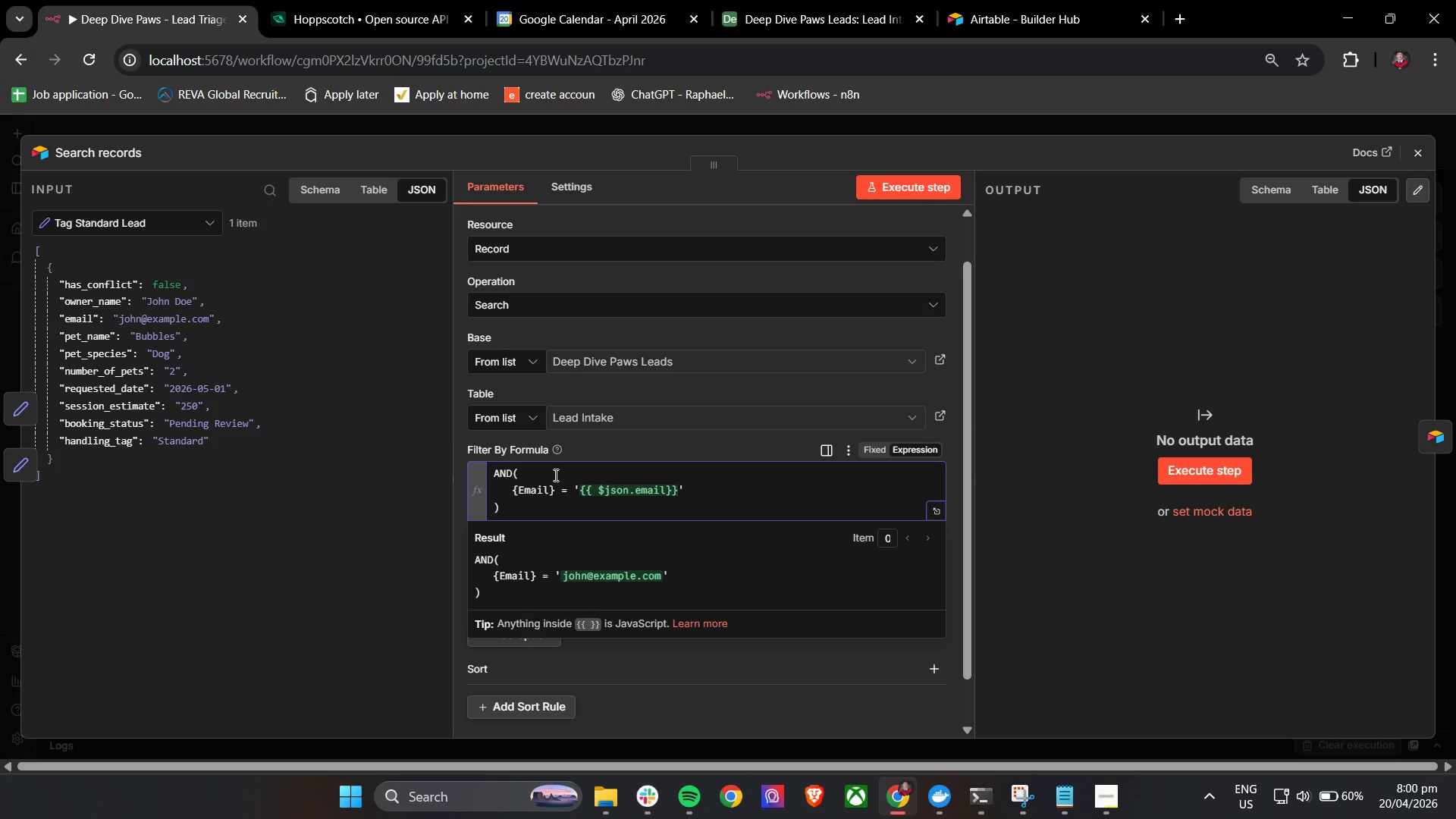 
left_click([598, 491])
 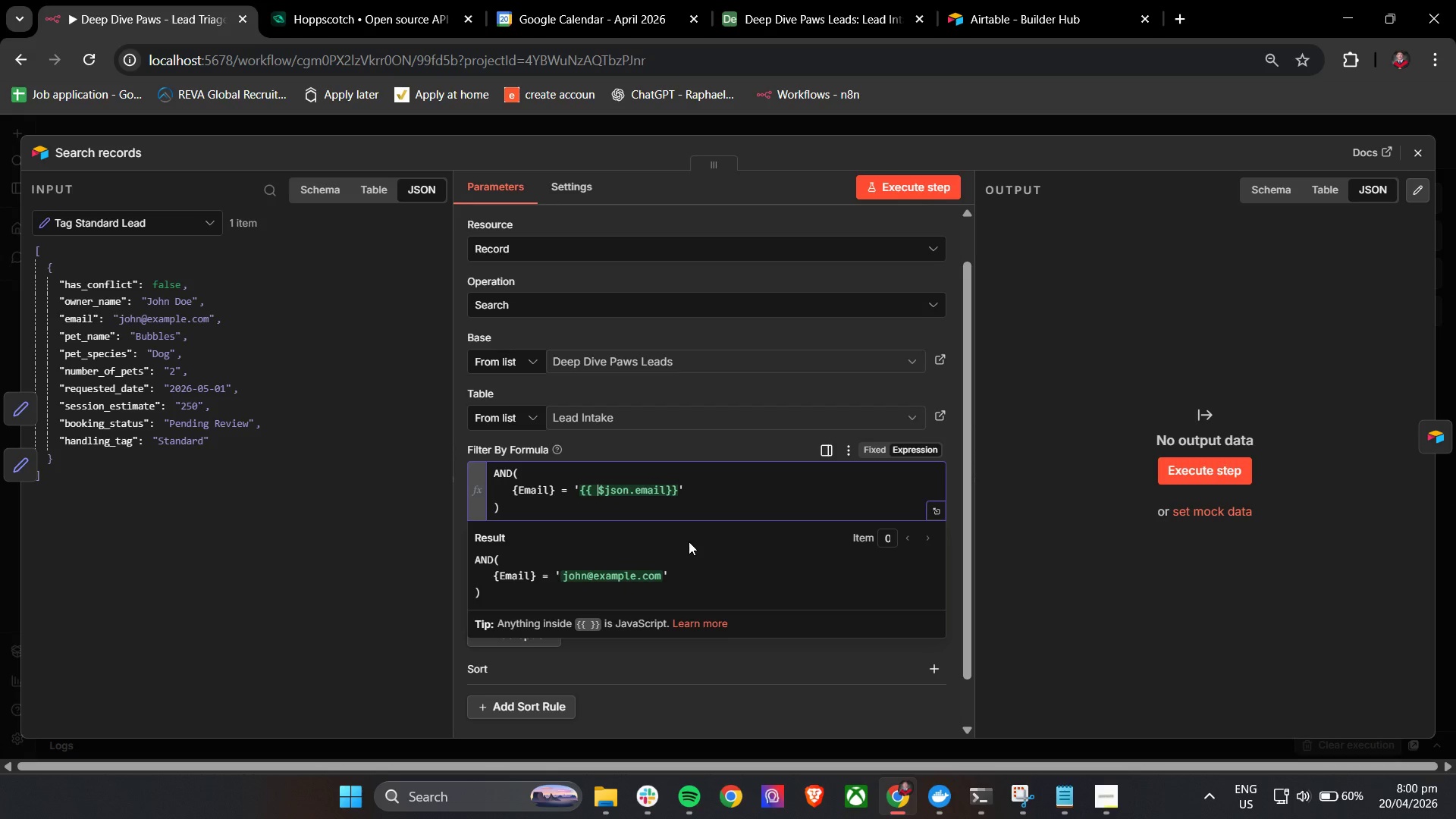 
key(Backspace)
 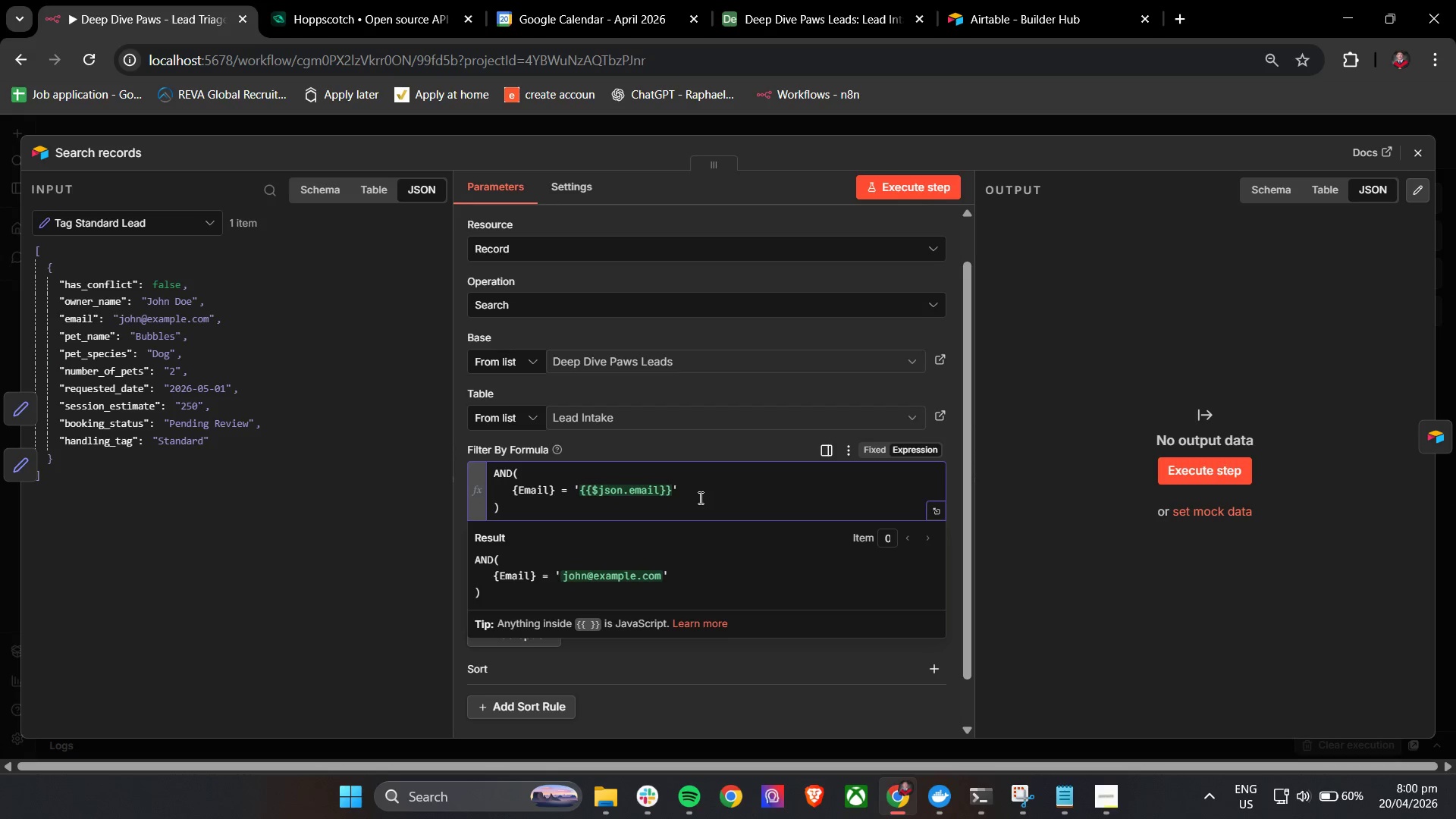 
left_click([683, 491])
 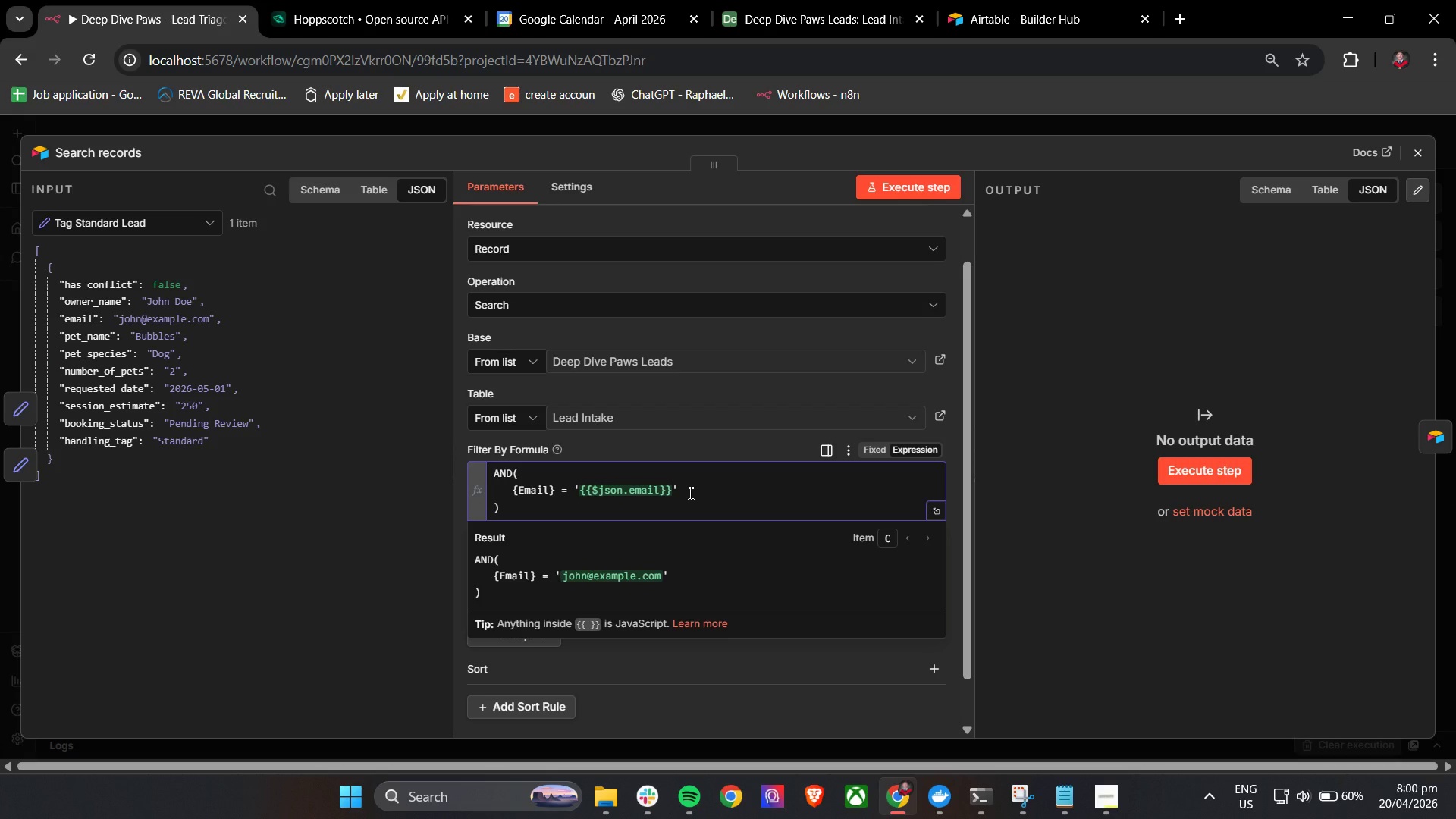 
key(Comma)
 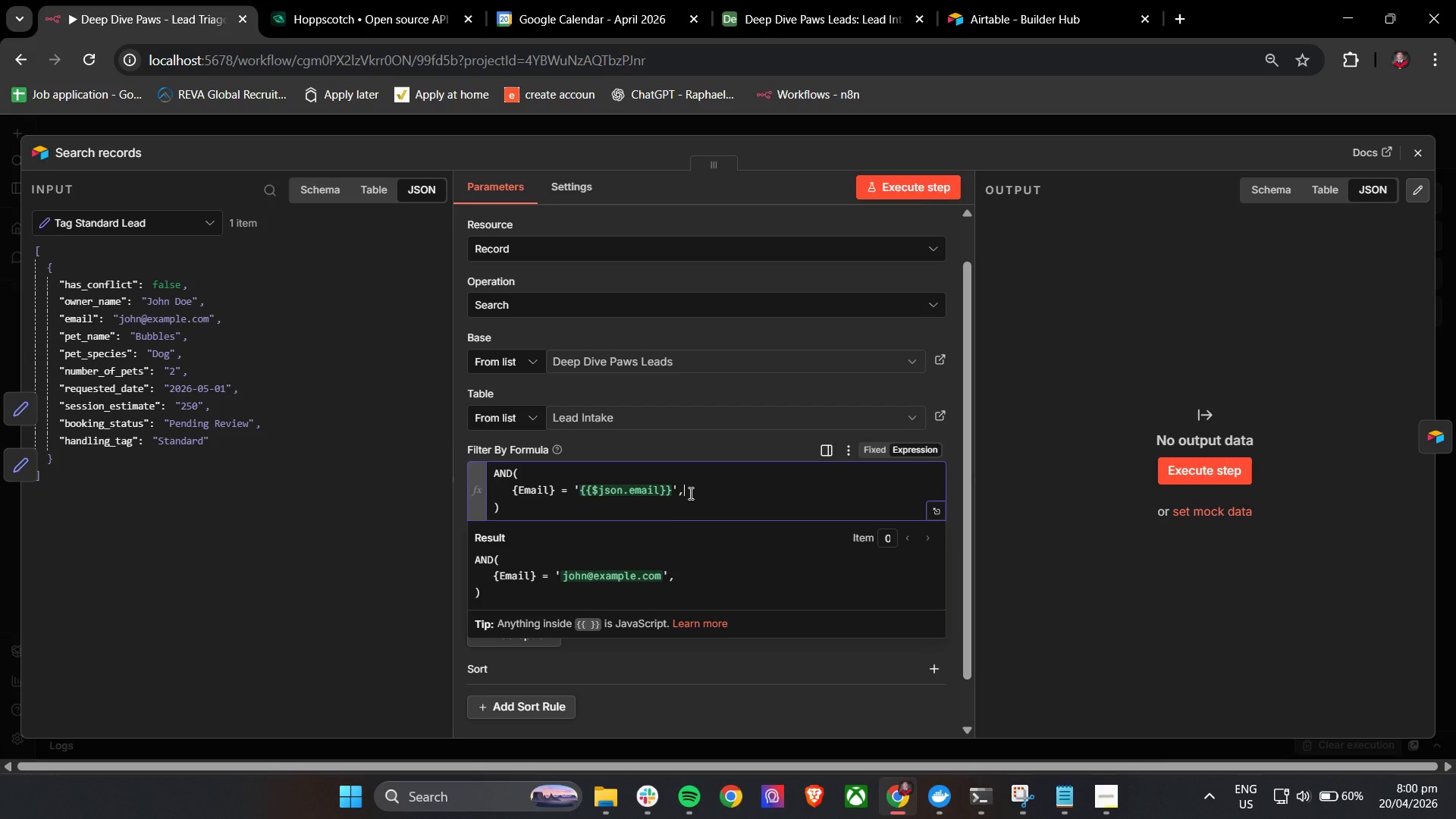 
key(Enter)
 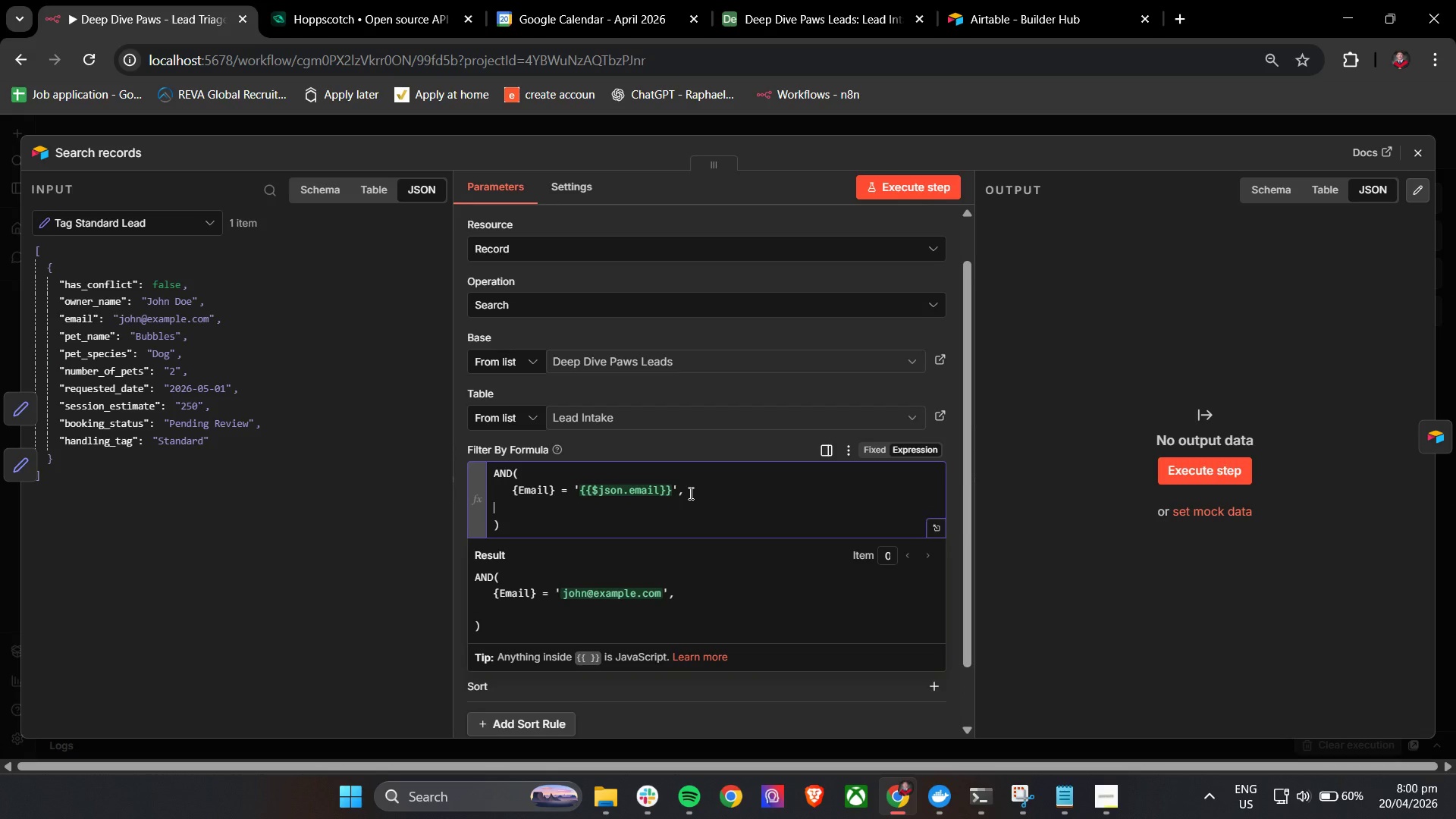 
type(   {Requested Date)
 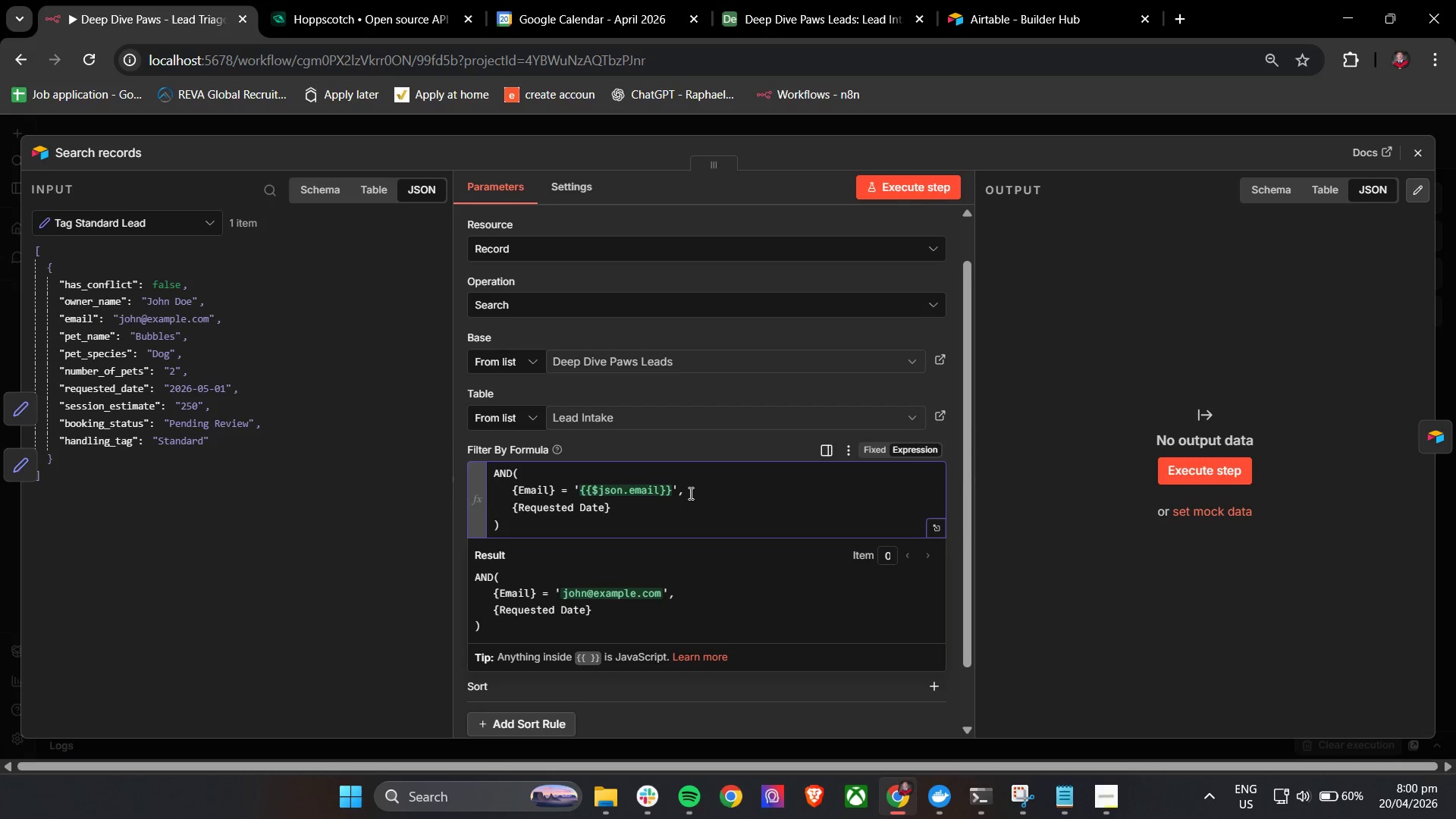 
key(ArrowRight)
 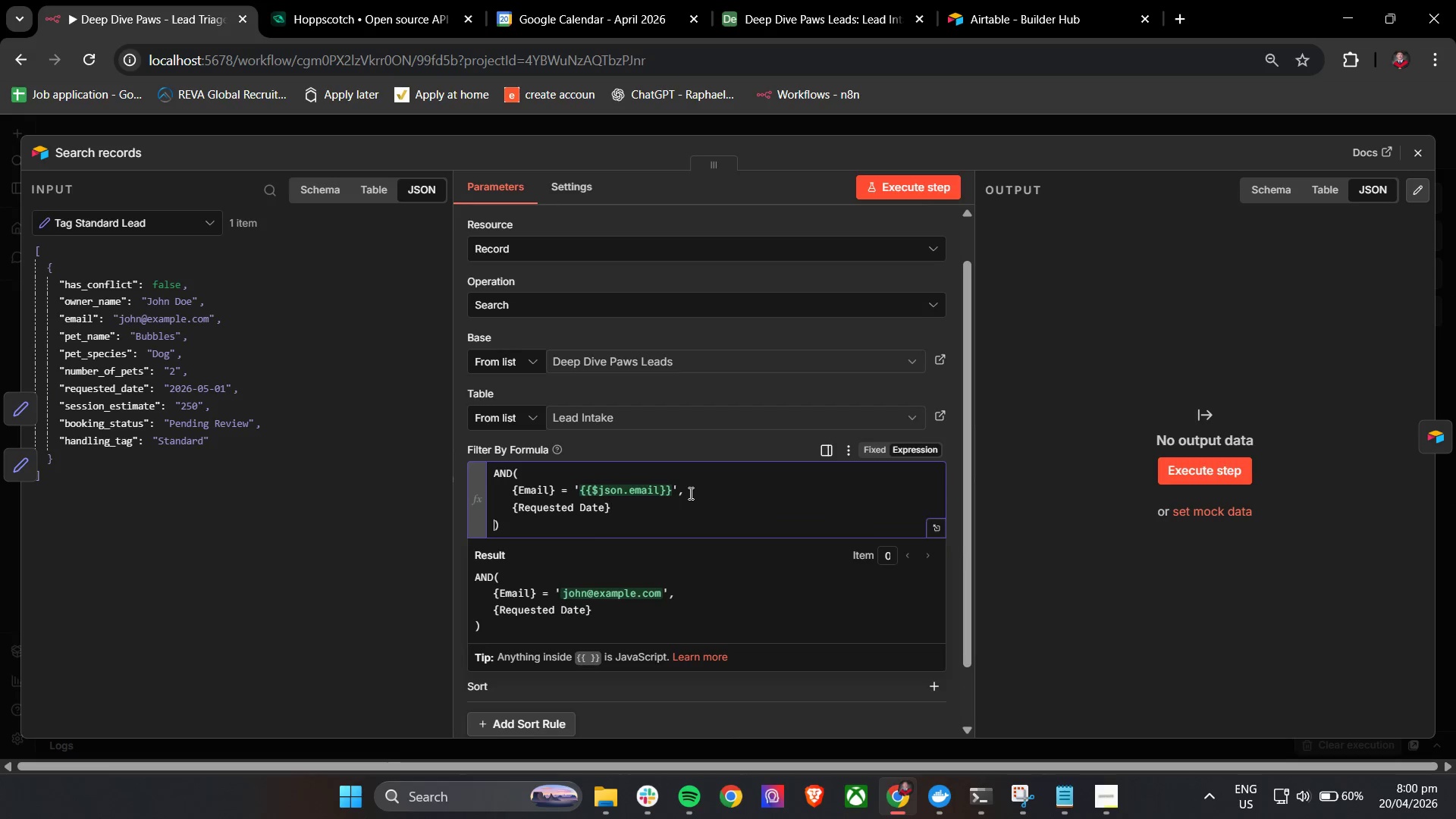 
key(ArrowRight)
 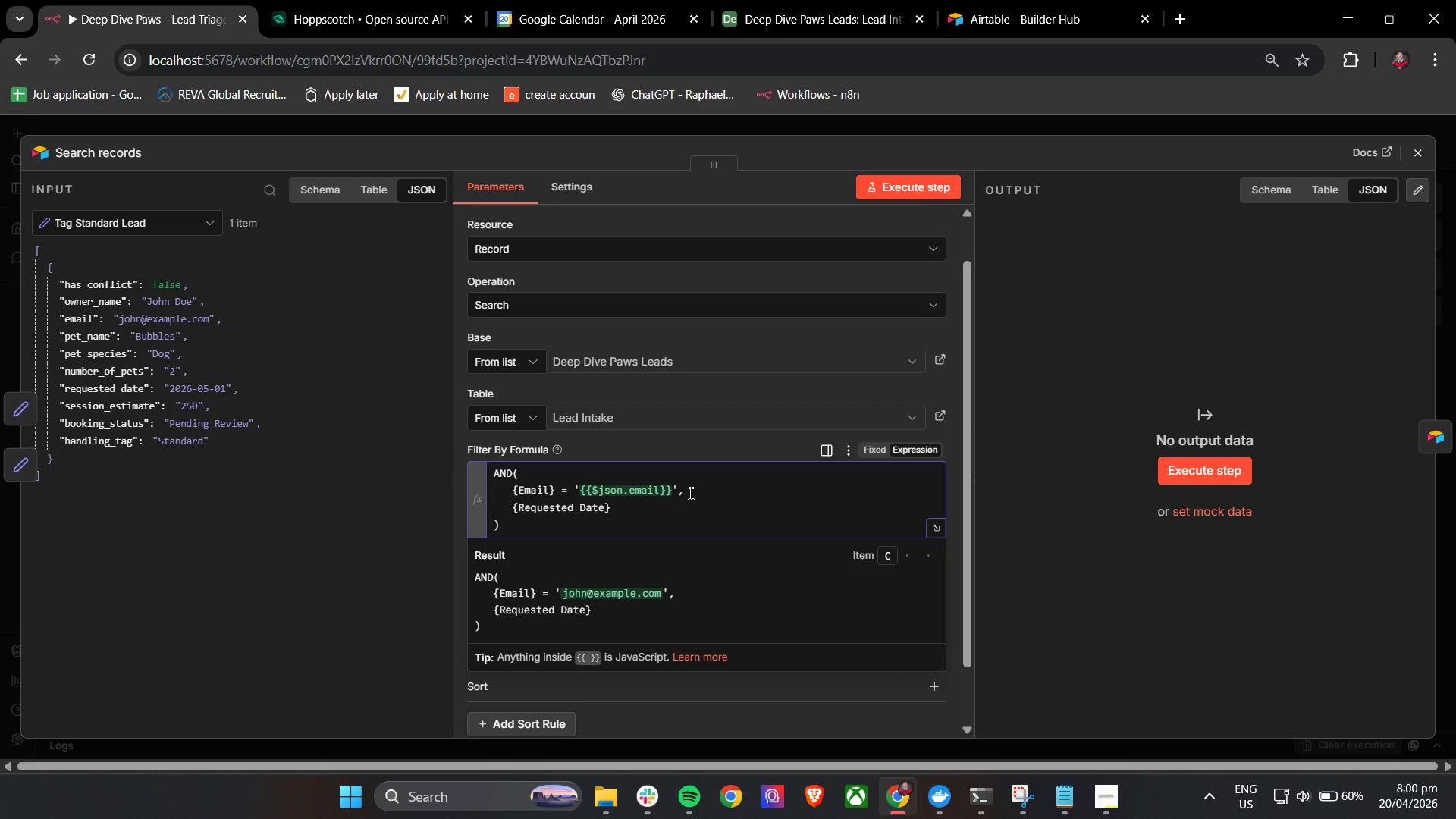 
key(ArrowLeft)
 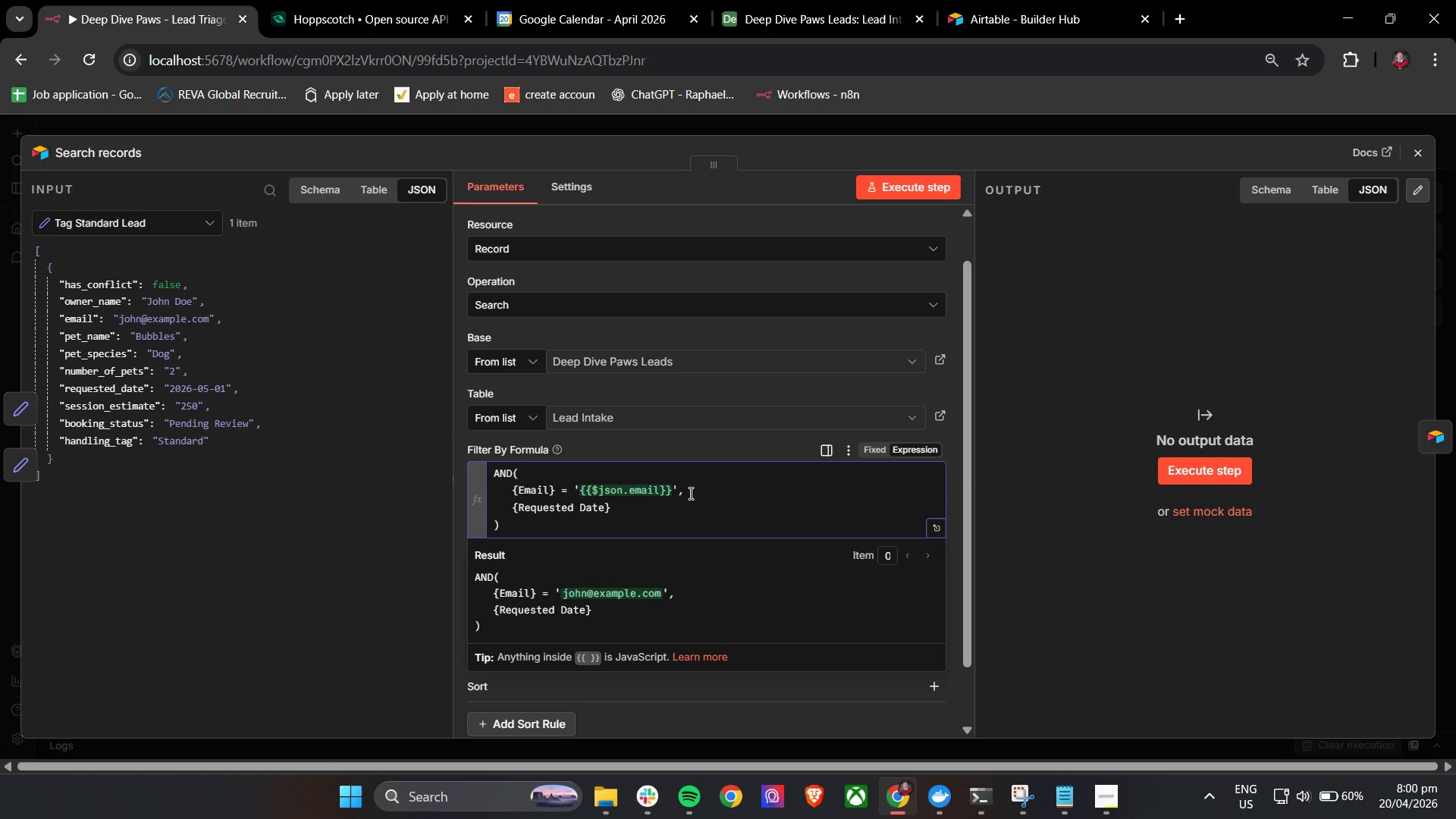 
key(Space)
 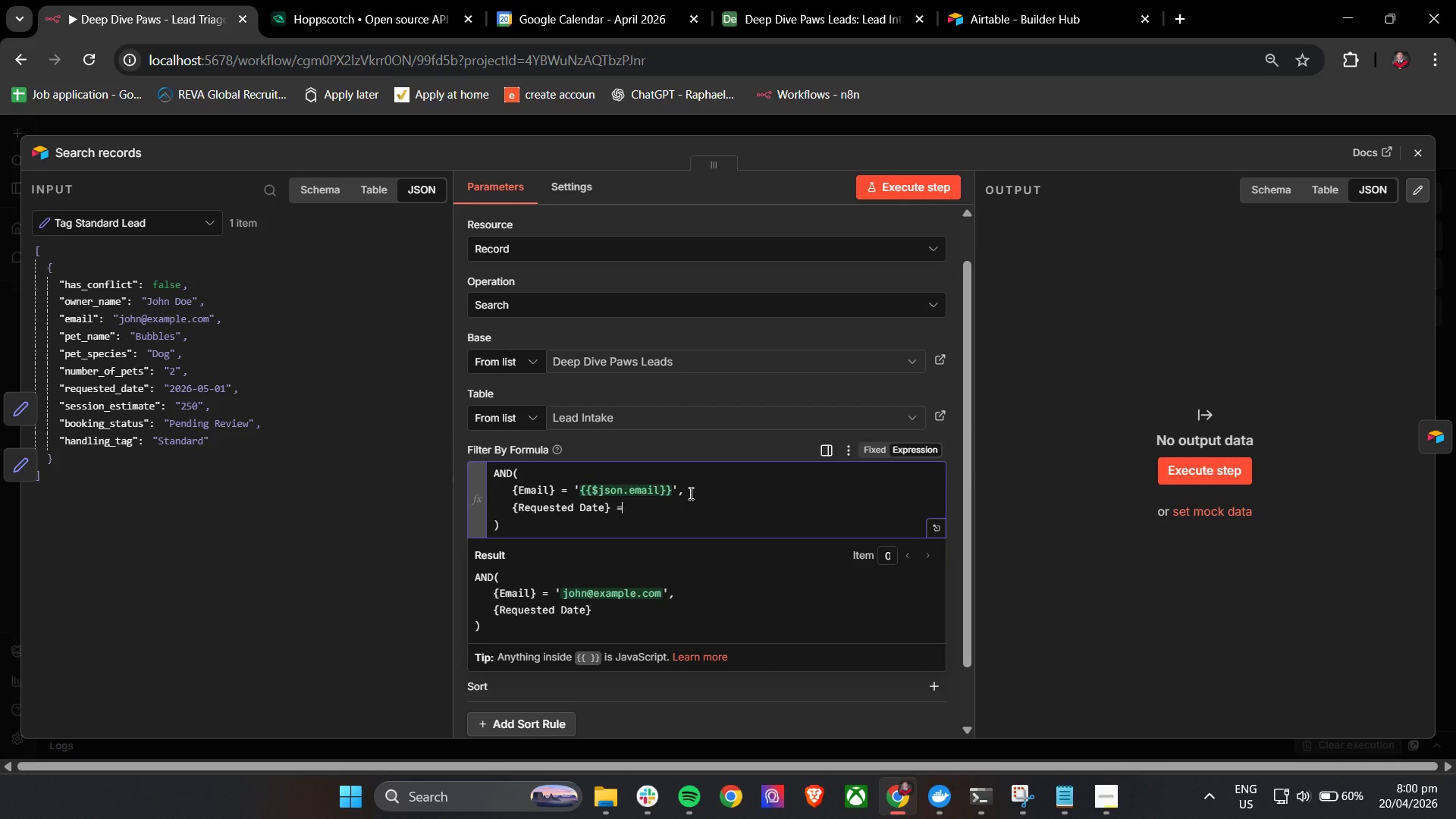 
key(Equal)
 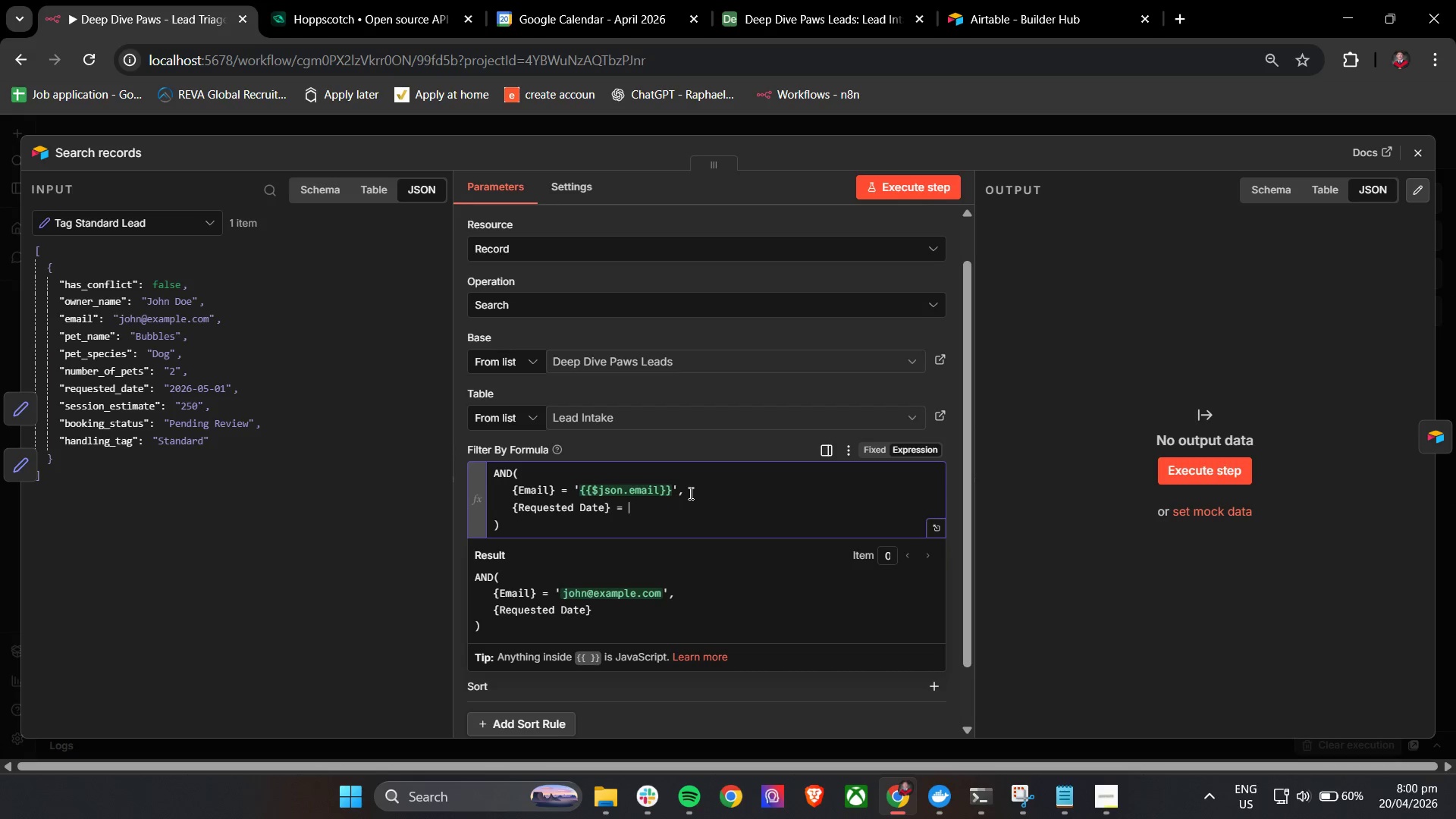 
key(Space)
 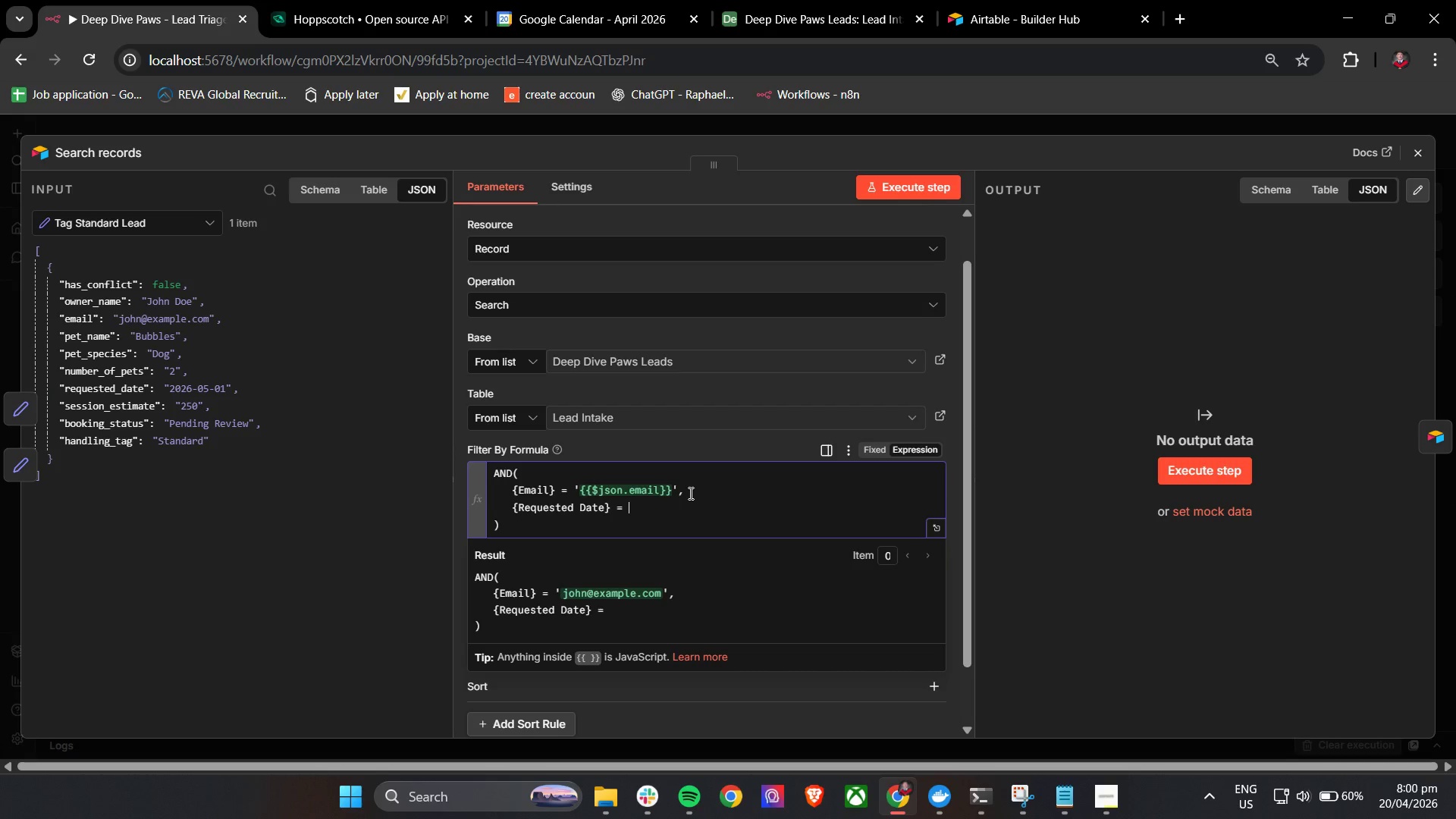 
hold_key(key=ShiftLeft, duration=0.62)
 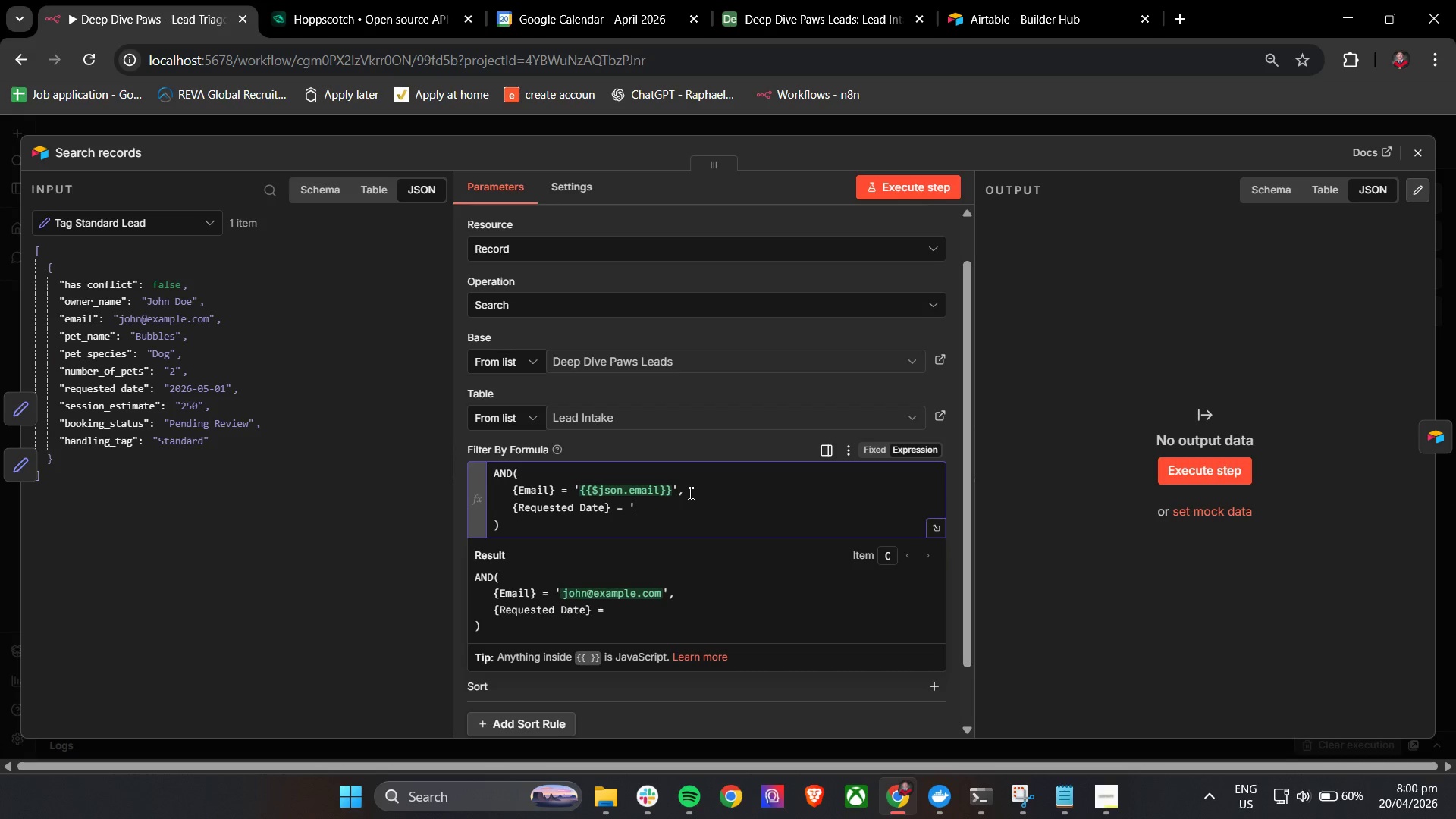 
key(Quote)
 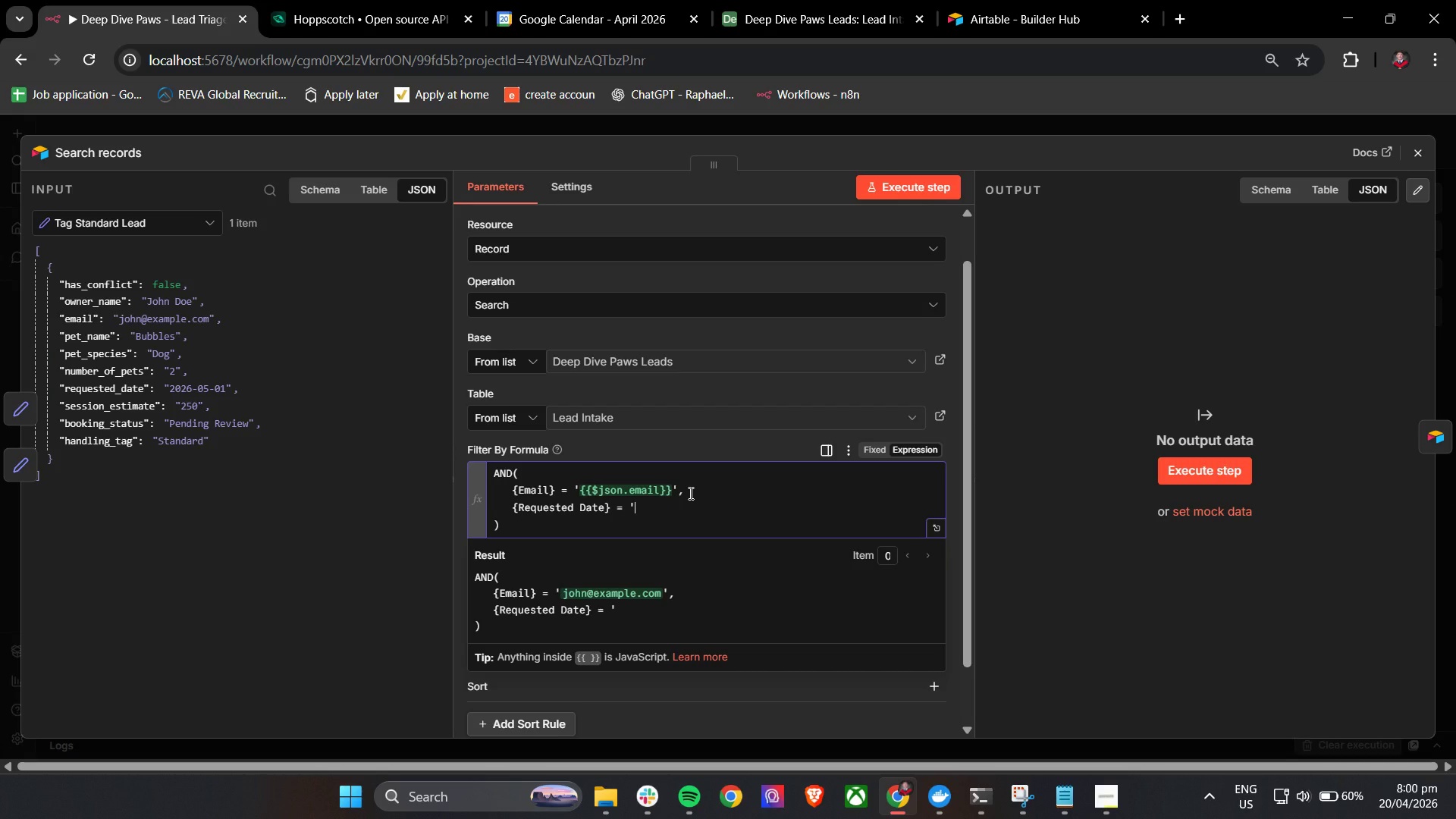 
key(Backspace)
 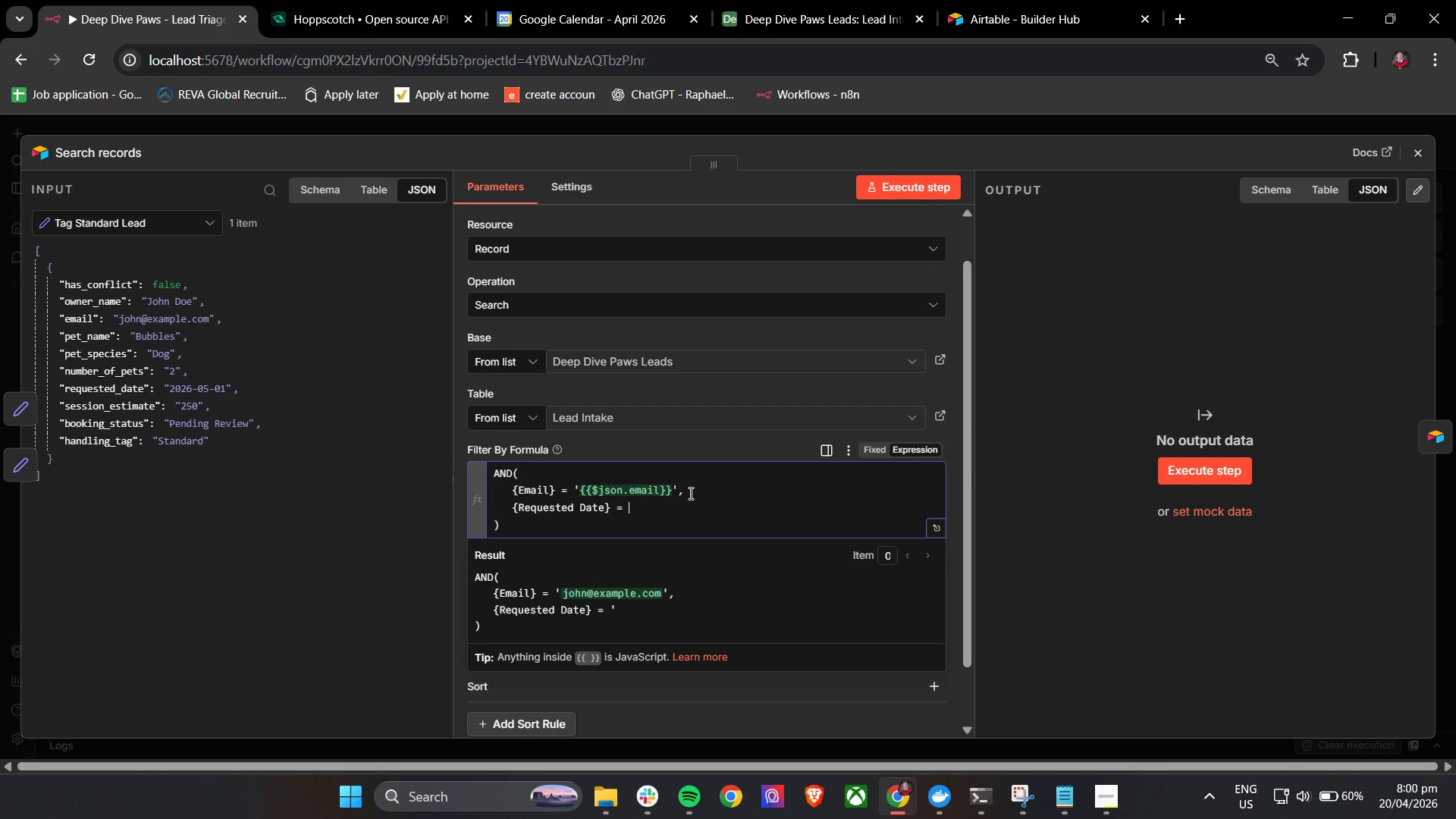 
key(Shift+Quote)
 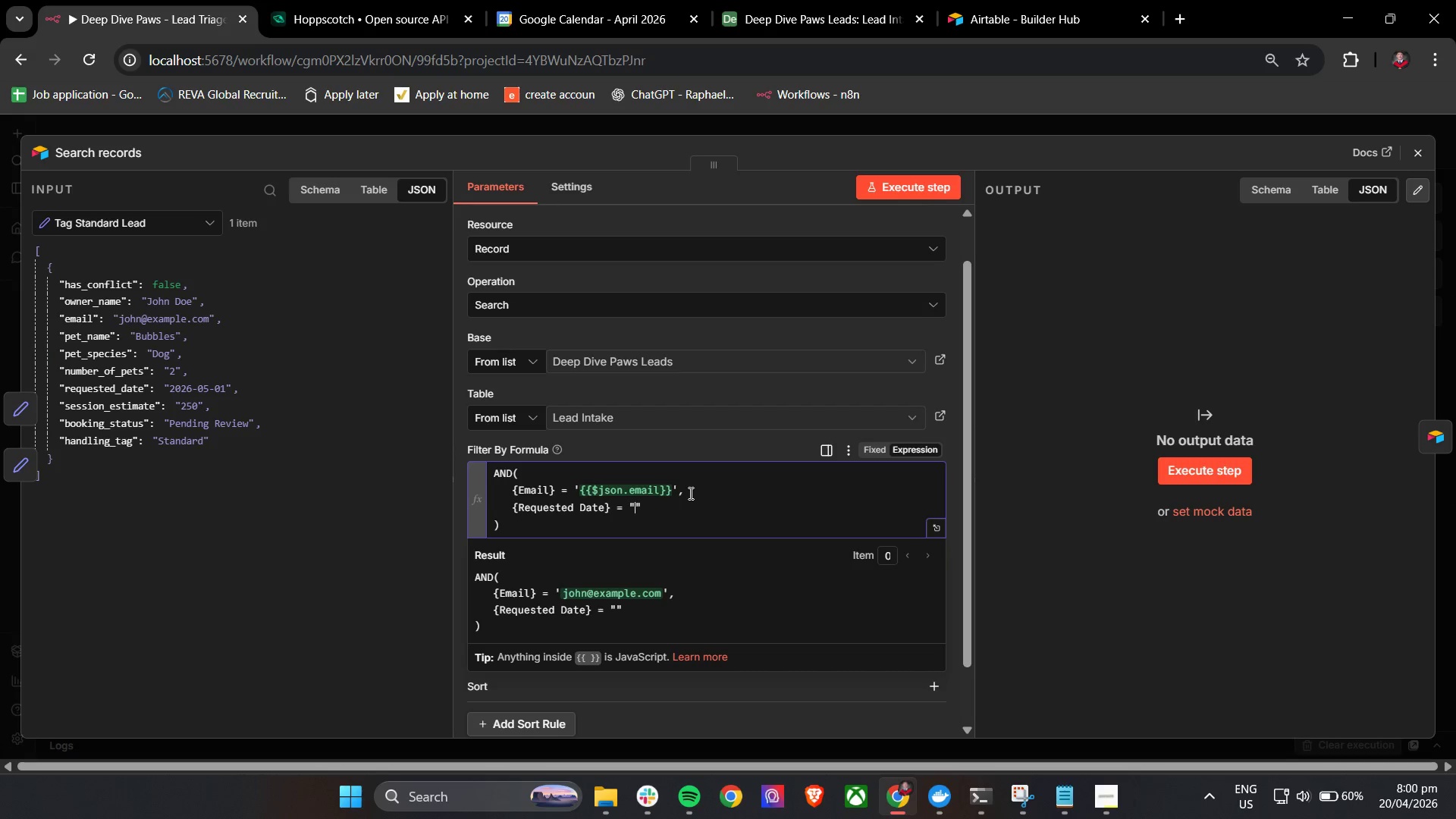 
key(Backspace)
 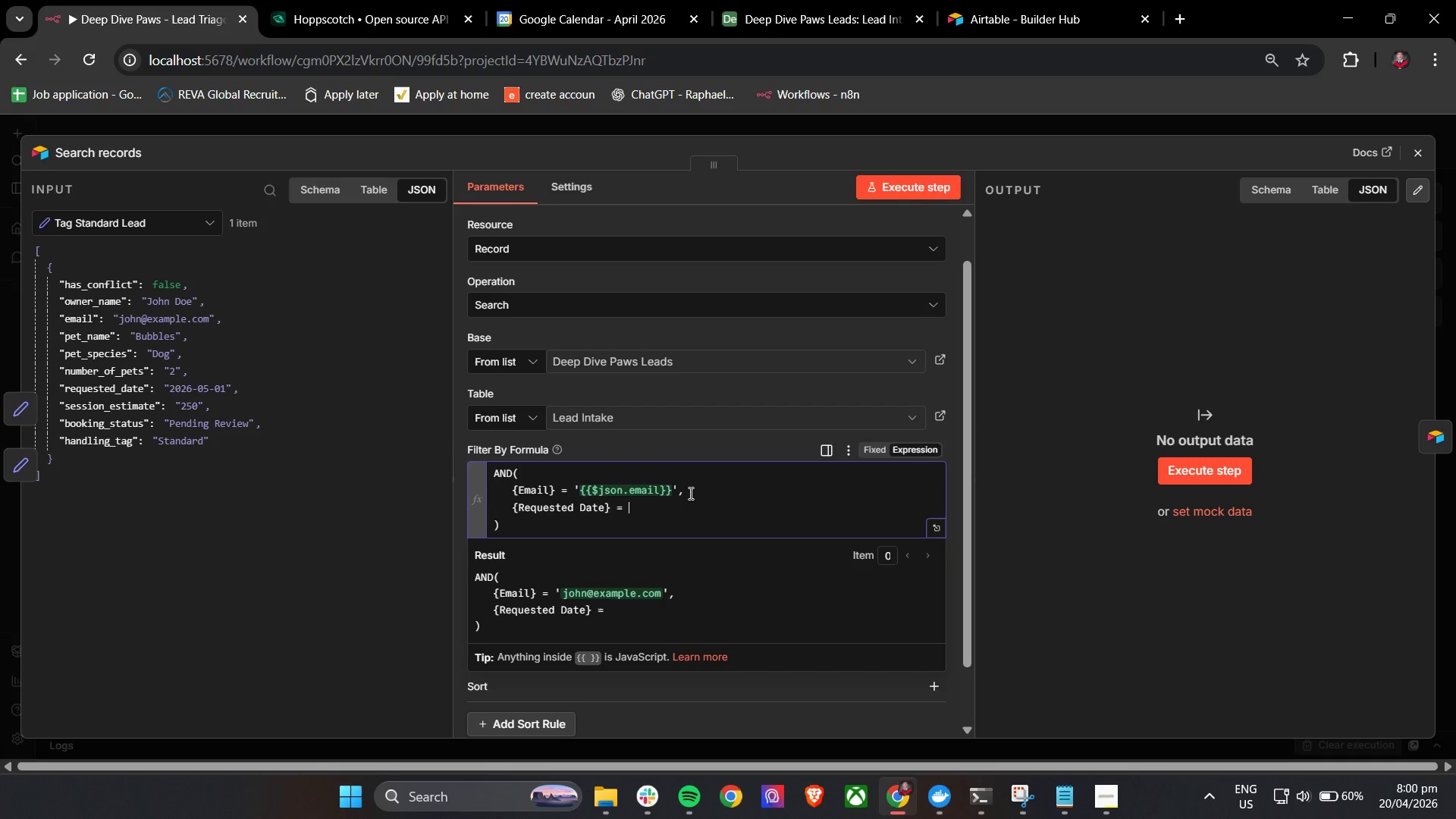 
key(Quote)
 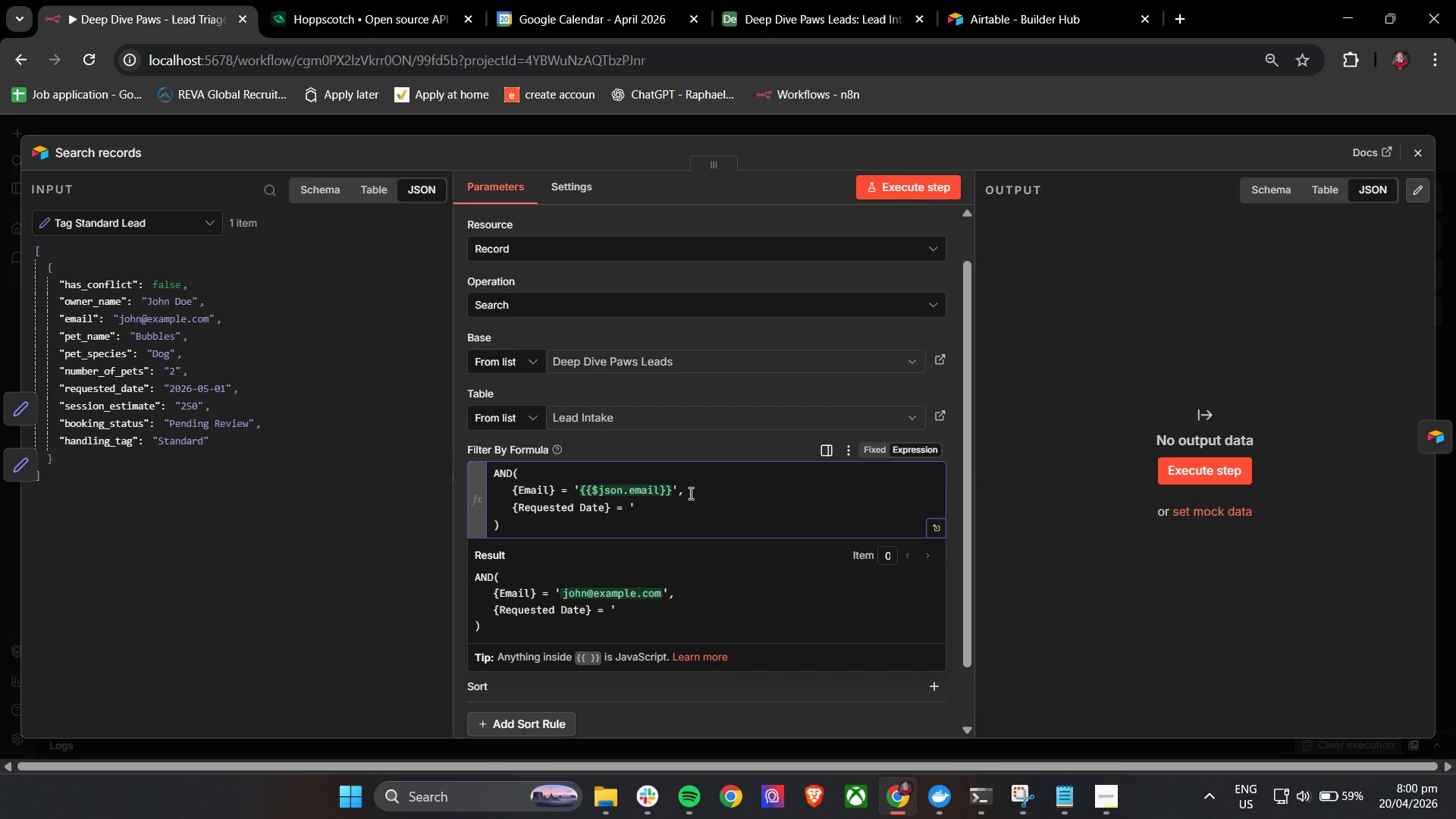 
key(Quote)
 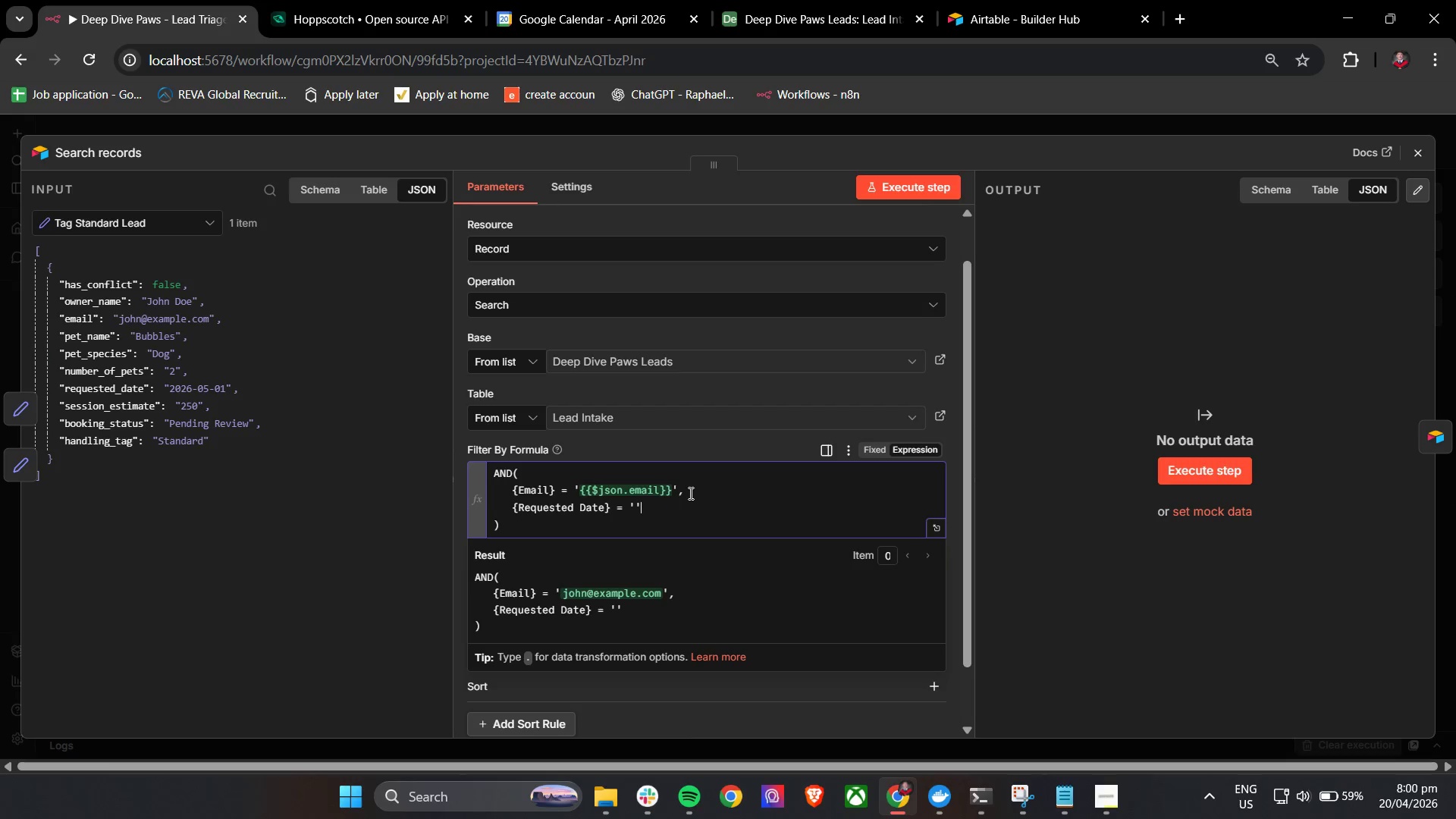 
key(ArrowLeft)
 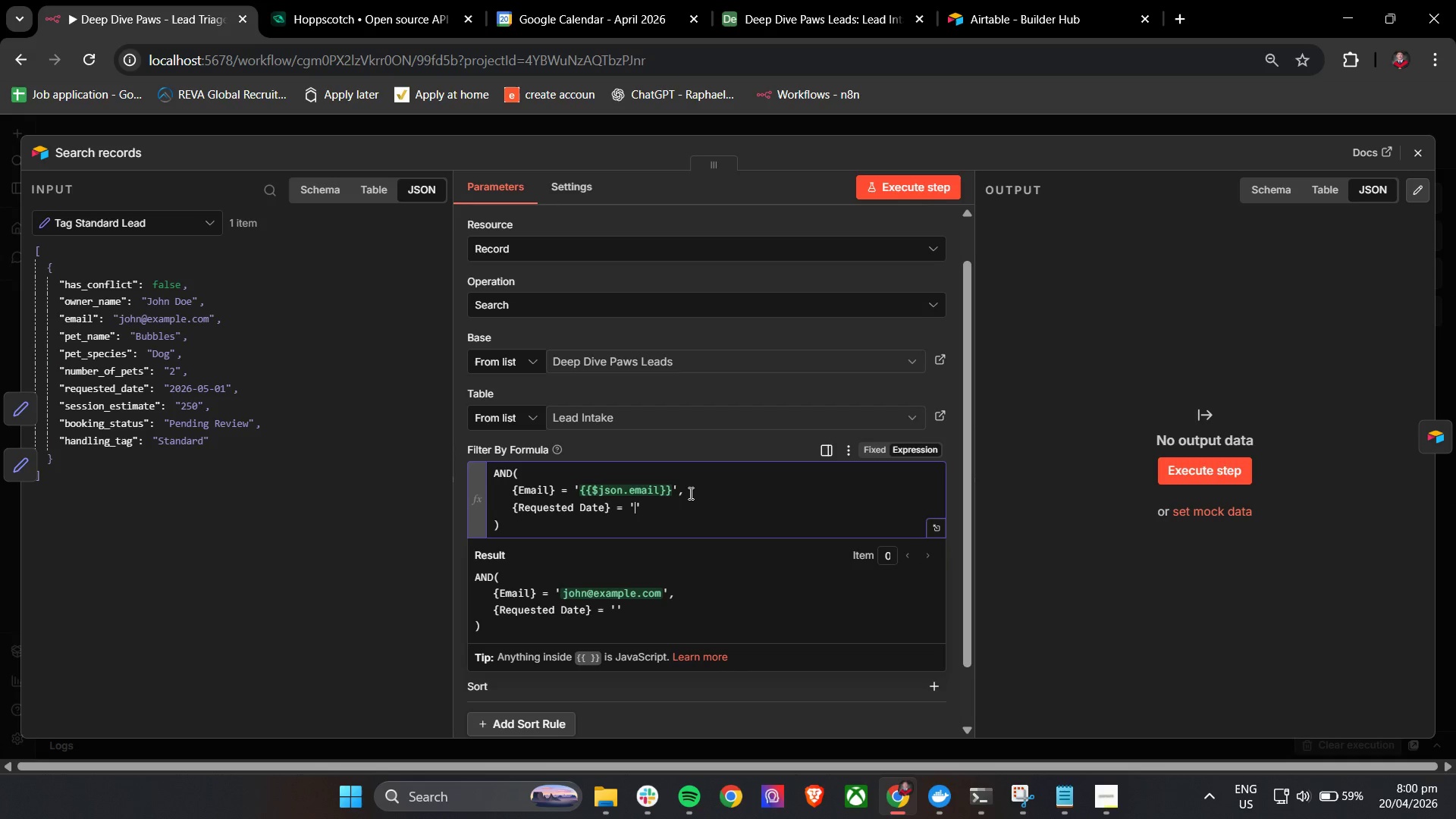 
type({{ $json.requested_date}})
 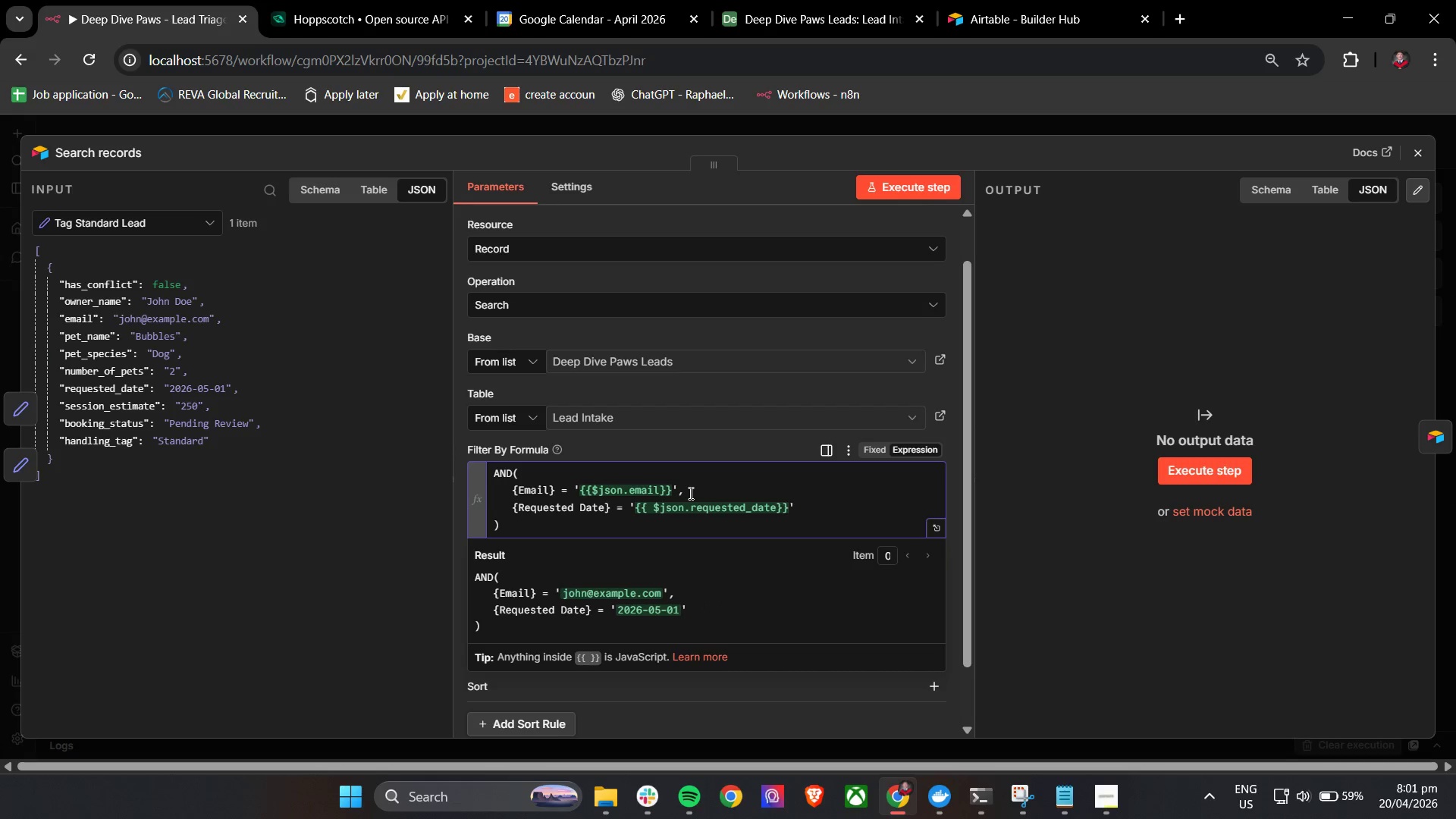 
left_click([653, 505])
 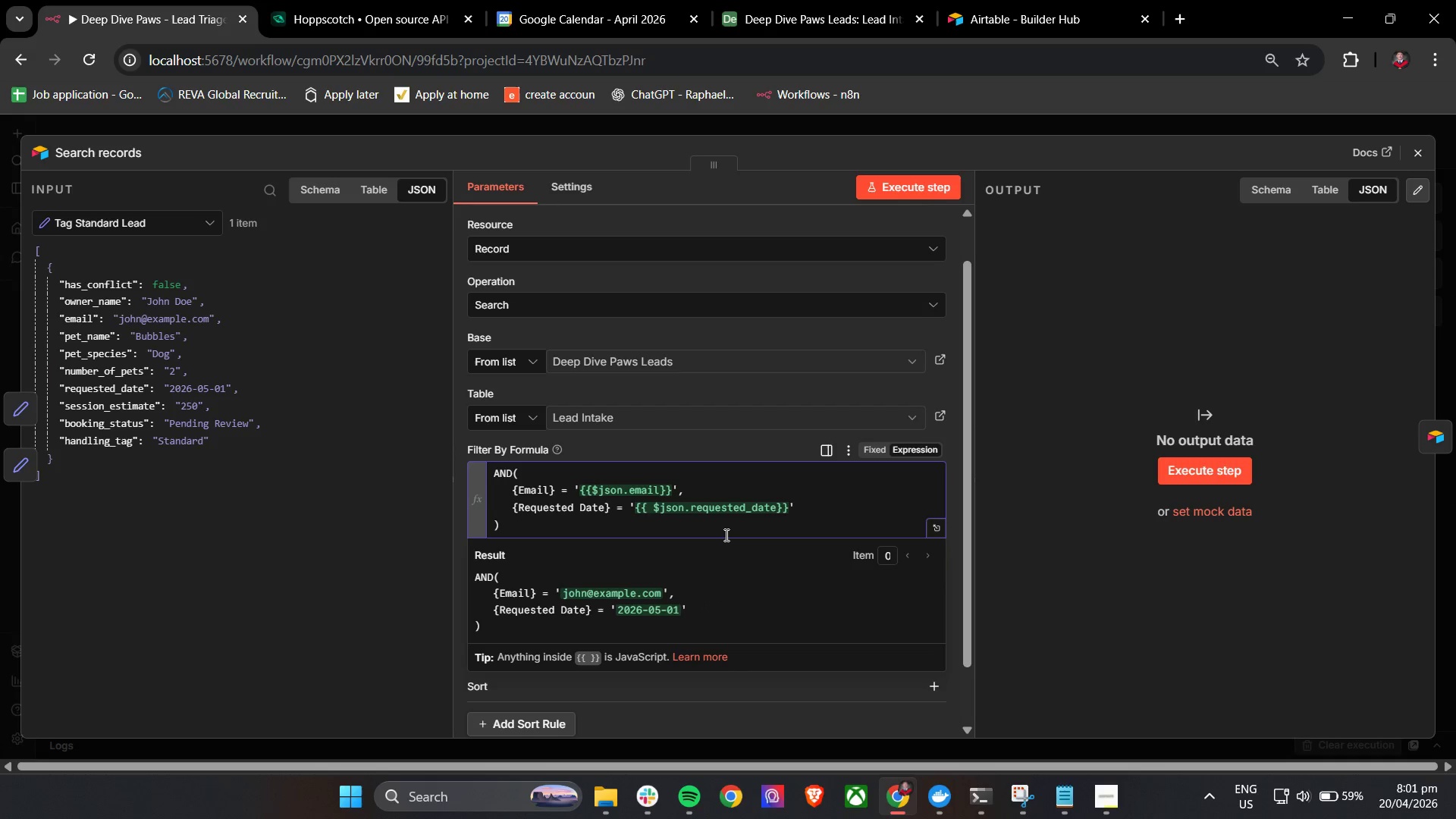 
key(Backspace)
 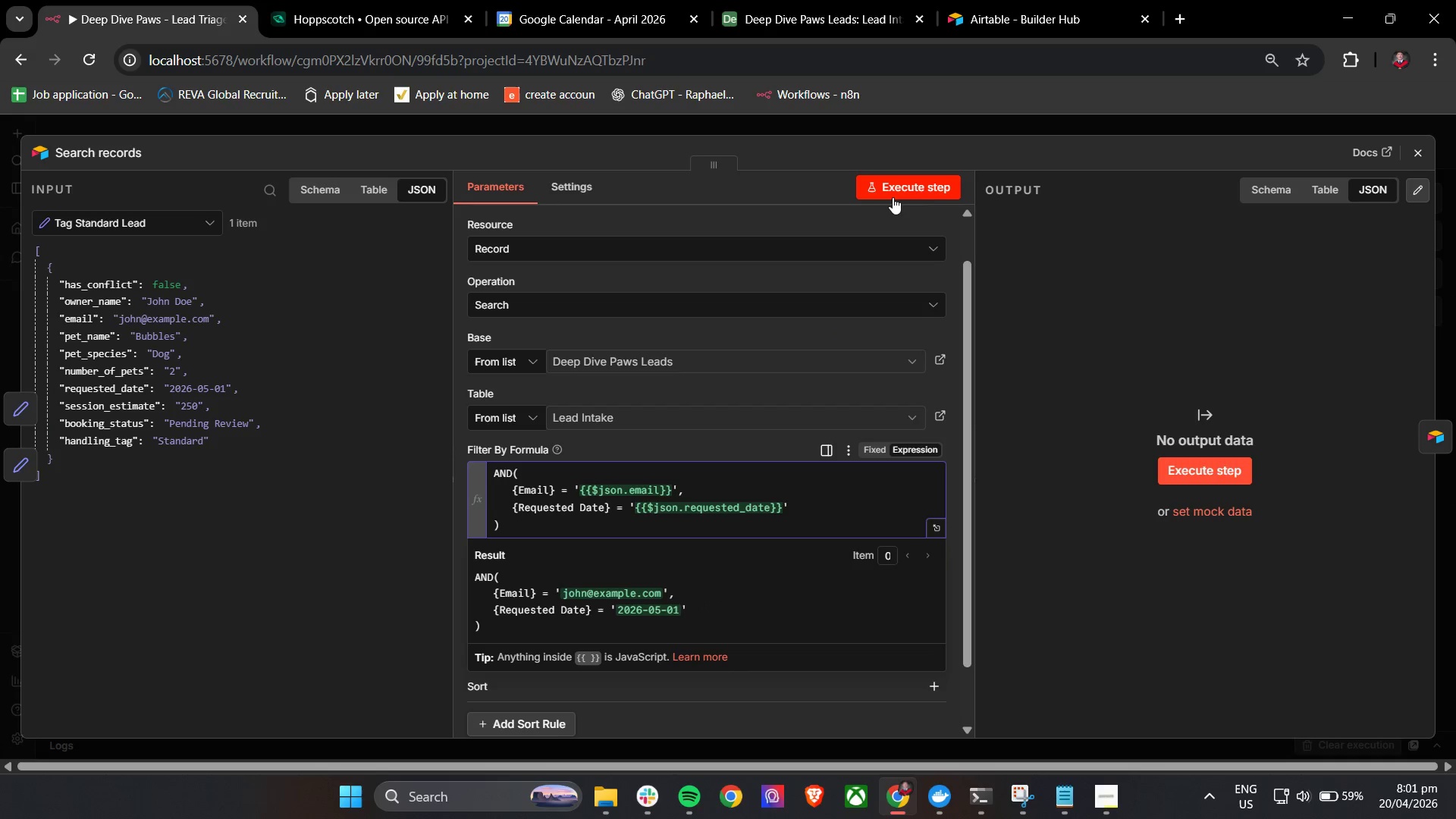 
left_click([893, 192])
 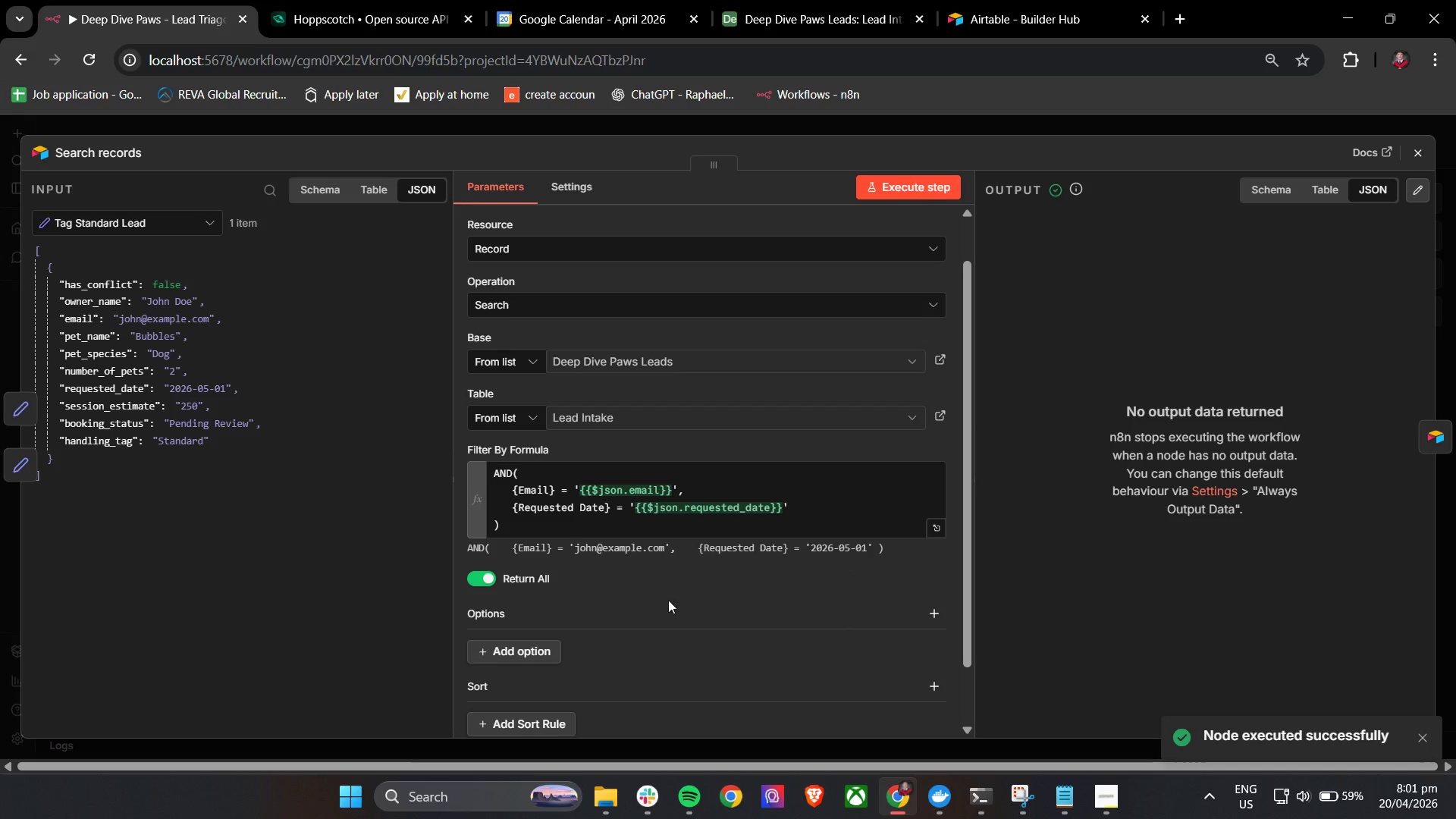 
wait(7.73)
 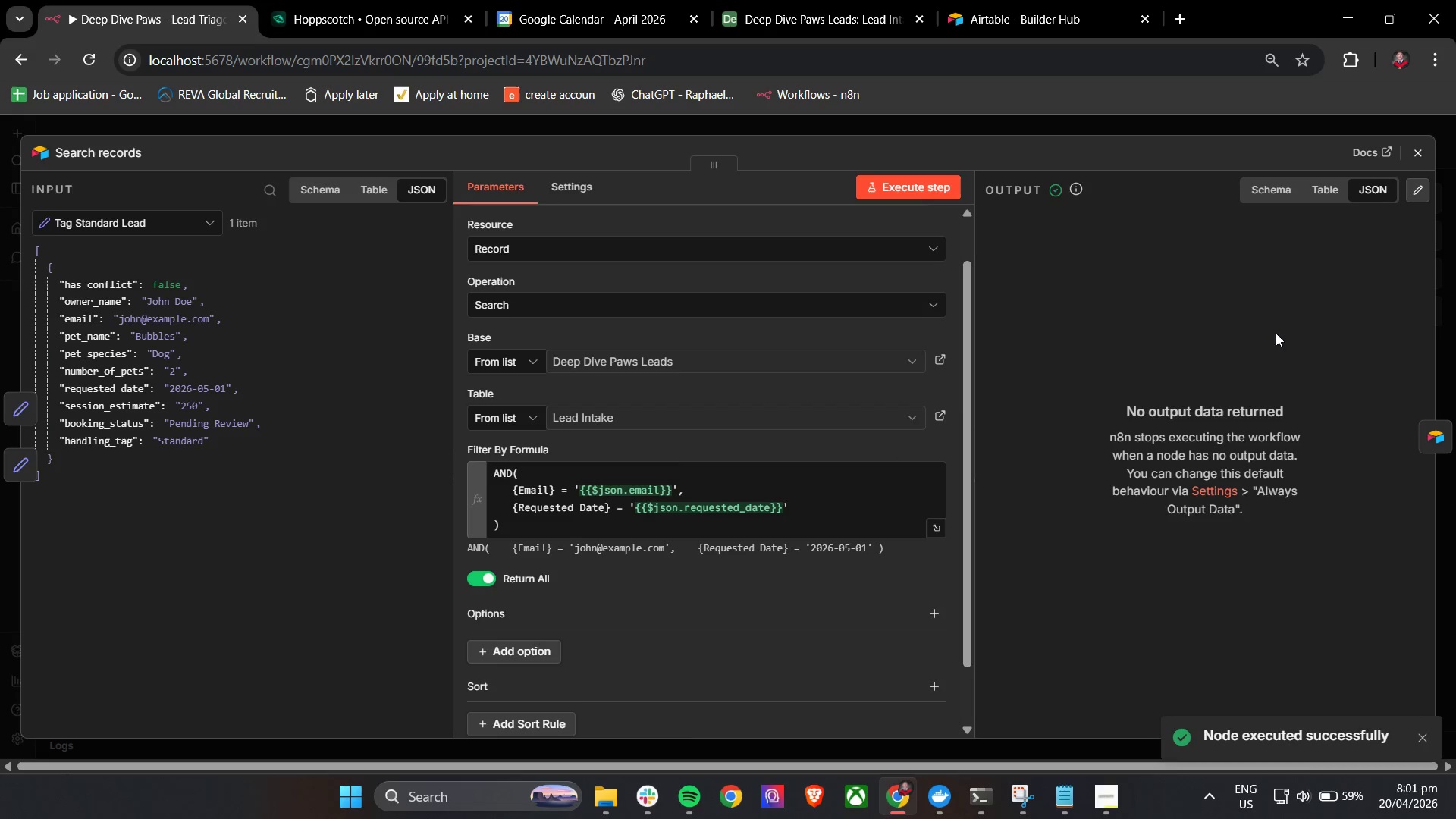 
scroll: coordinate [692, 571], scroll_direction: down, amount: 4.0
 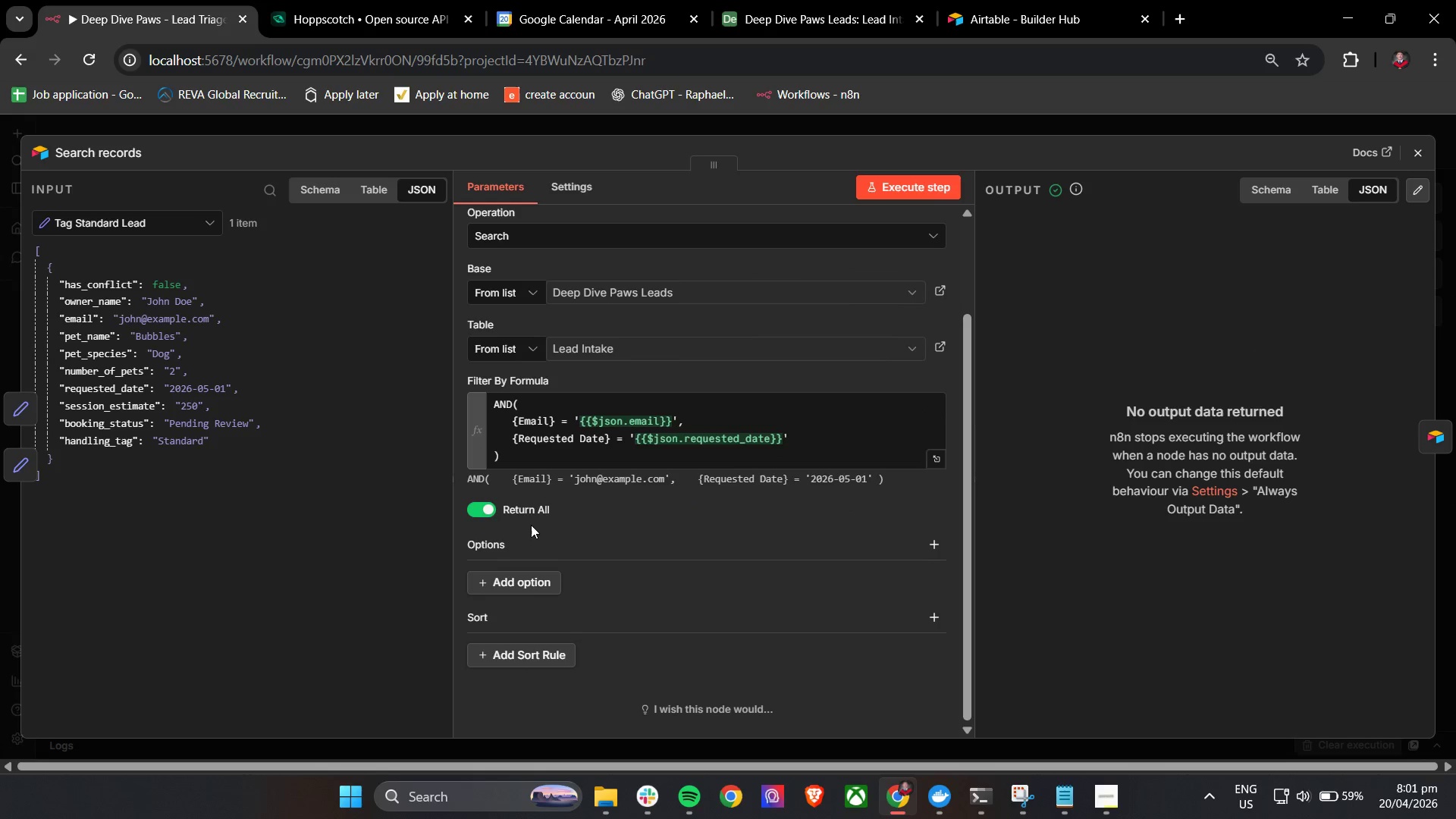 
left_click([1001, 0])
 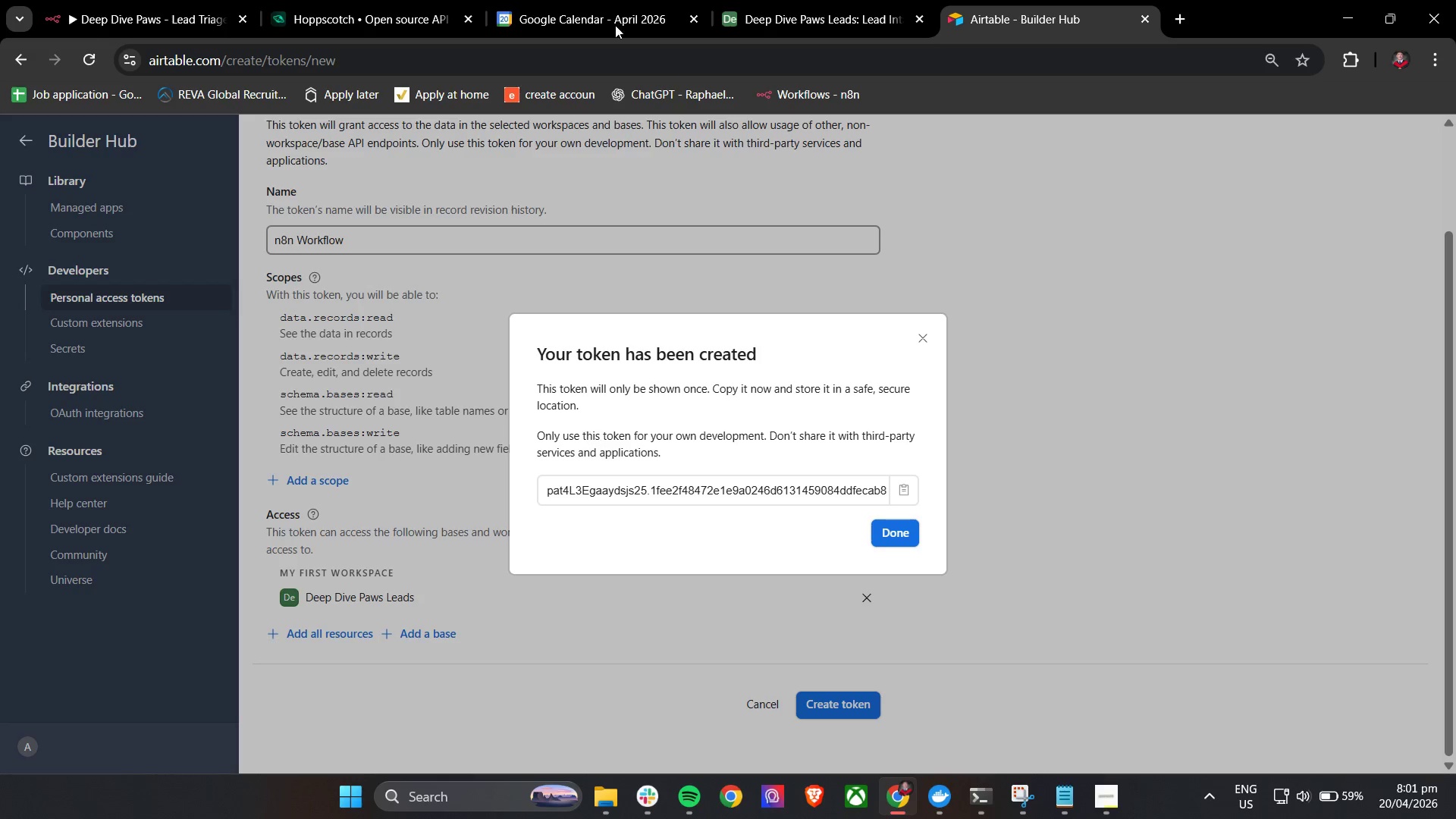 
left_click([781, 0])
 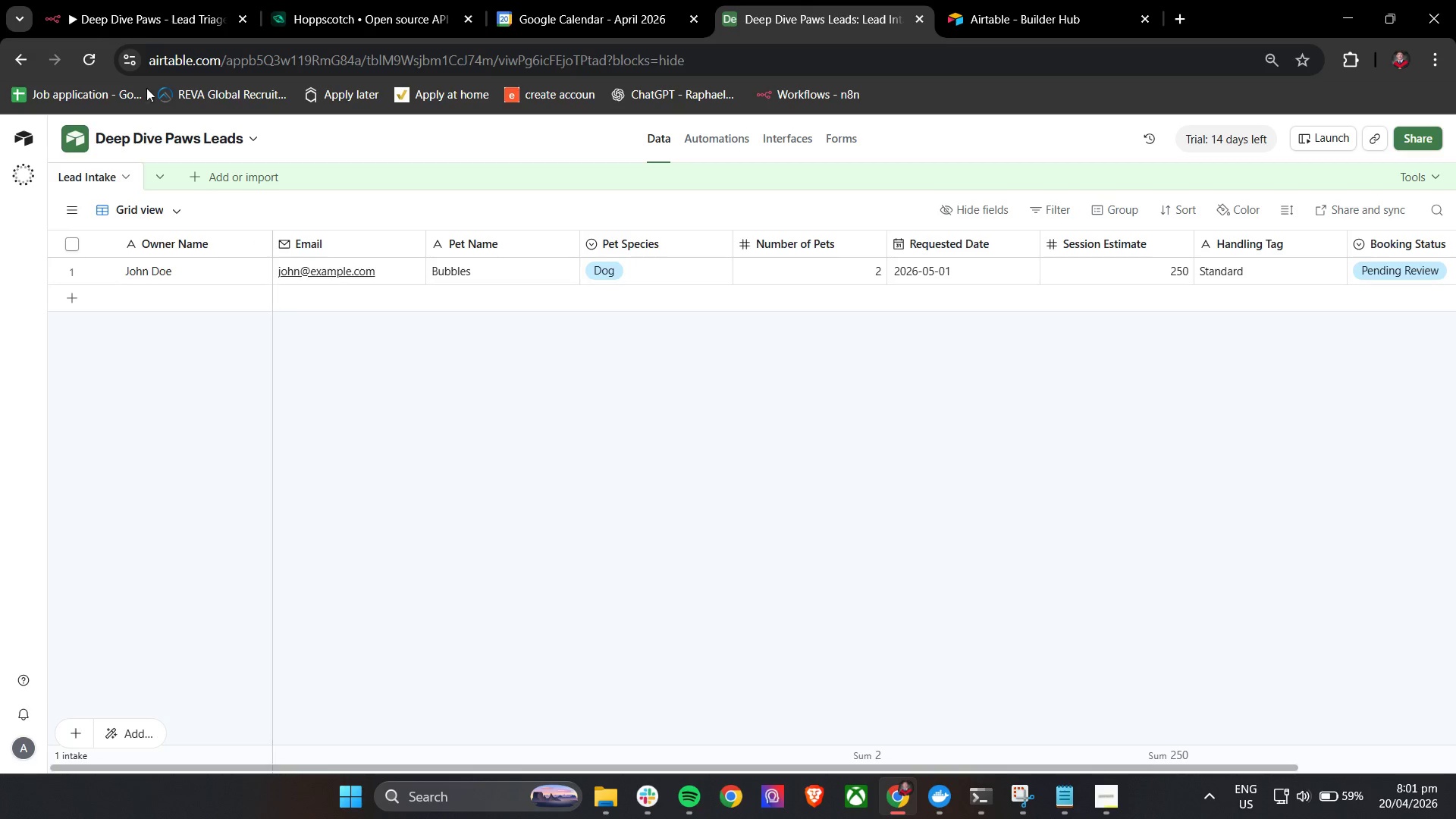 
left_click([141, 0])
 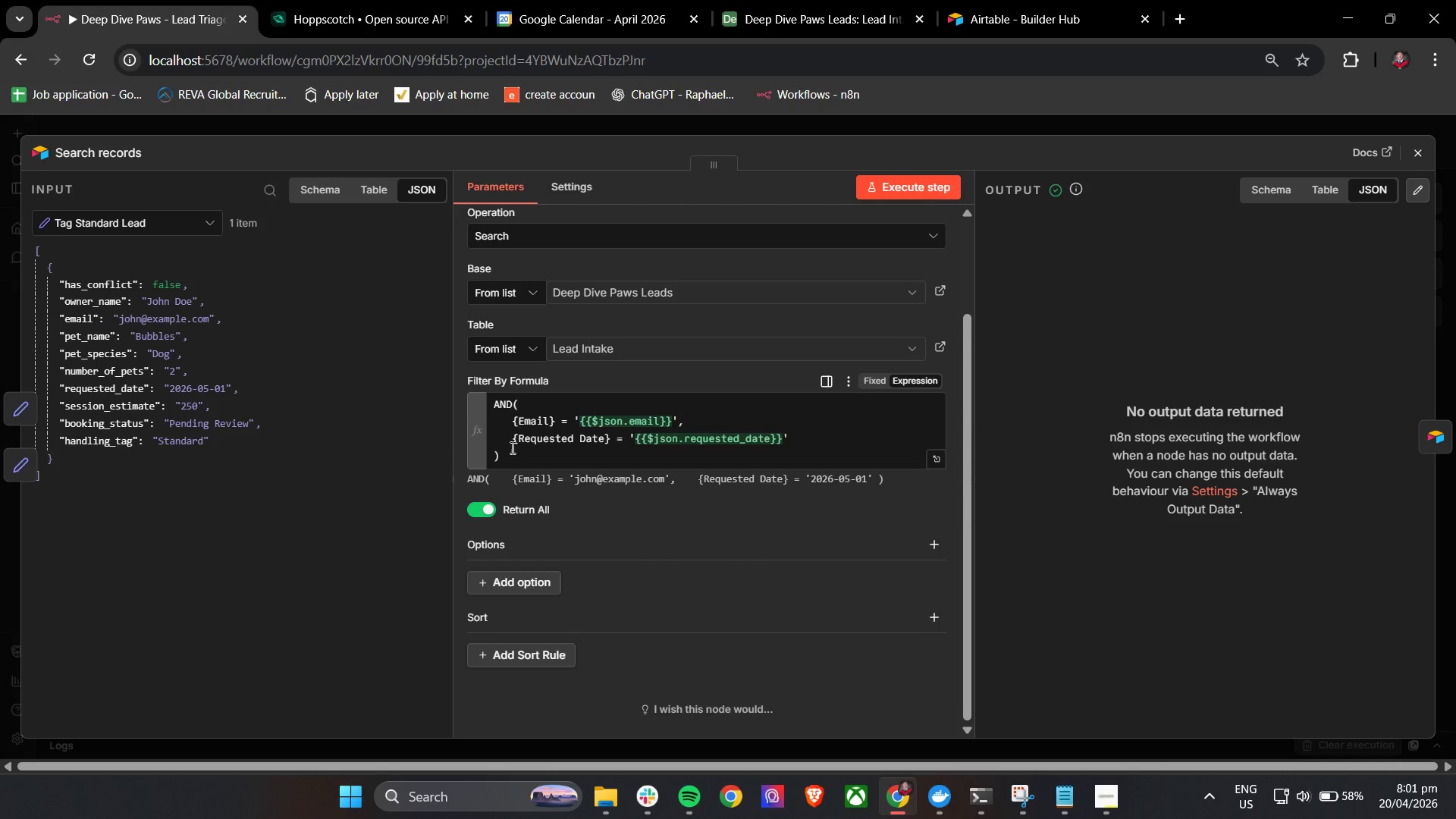 
left_click_drag(start_coordinate=[513, 403], to_coordinate=[479, 398])
 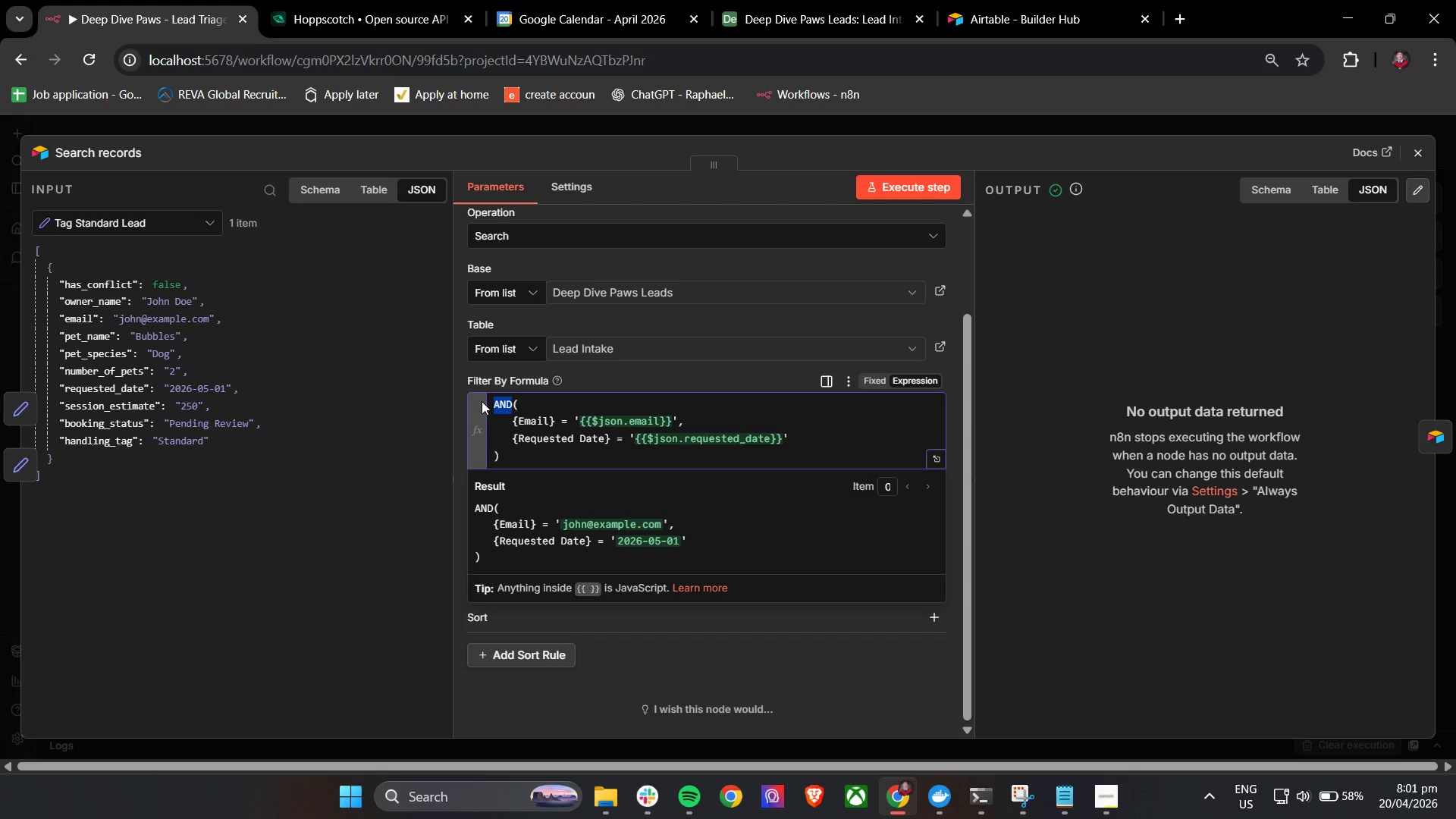 
key(Backspace)
 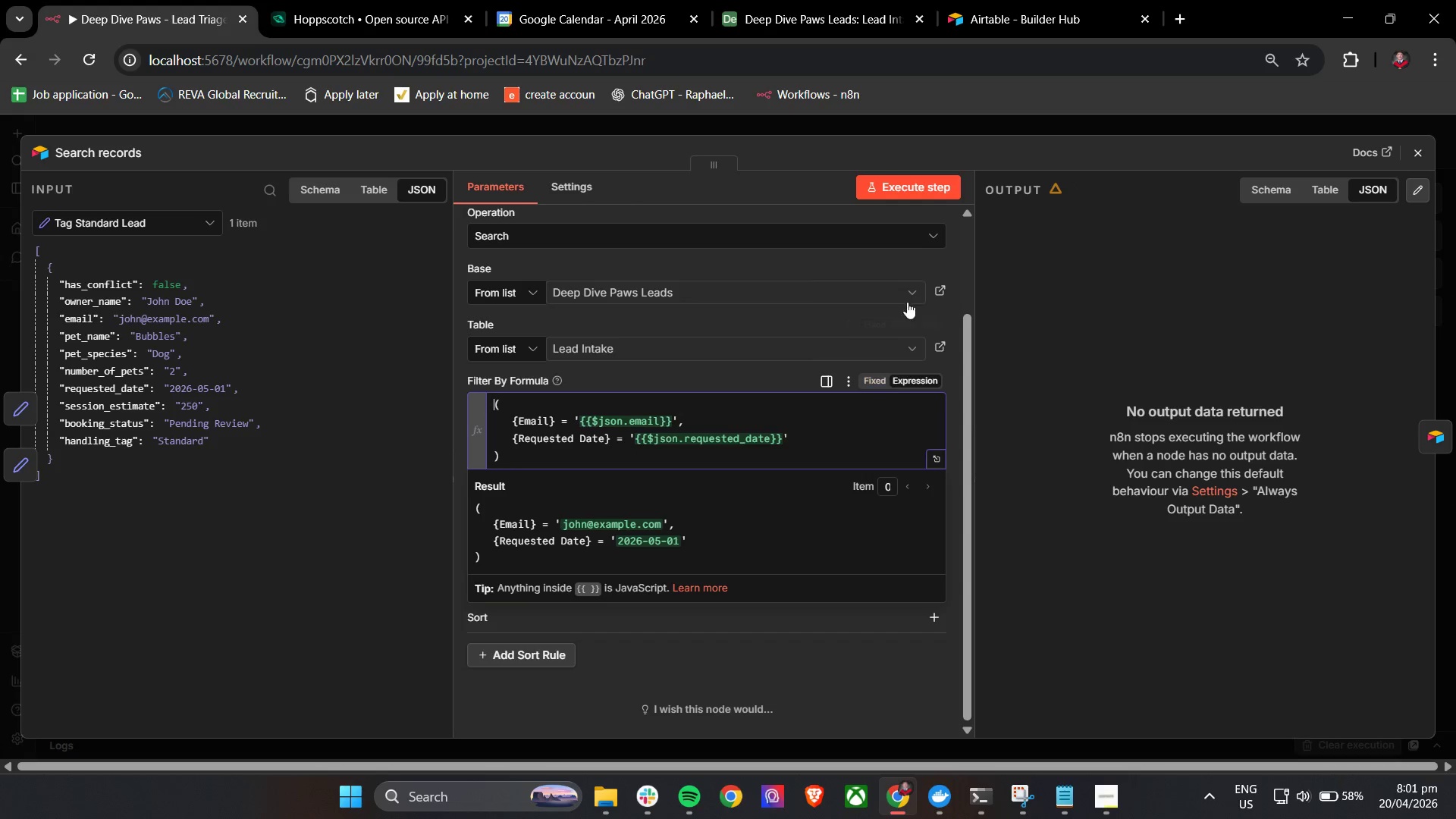 
left_click([915, 187])
 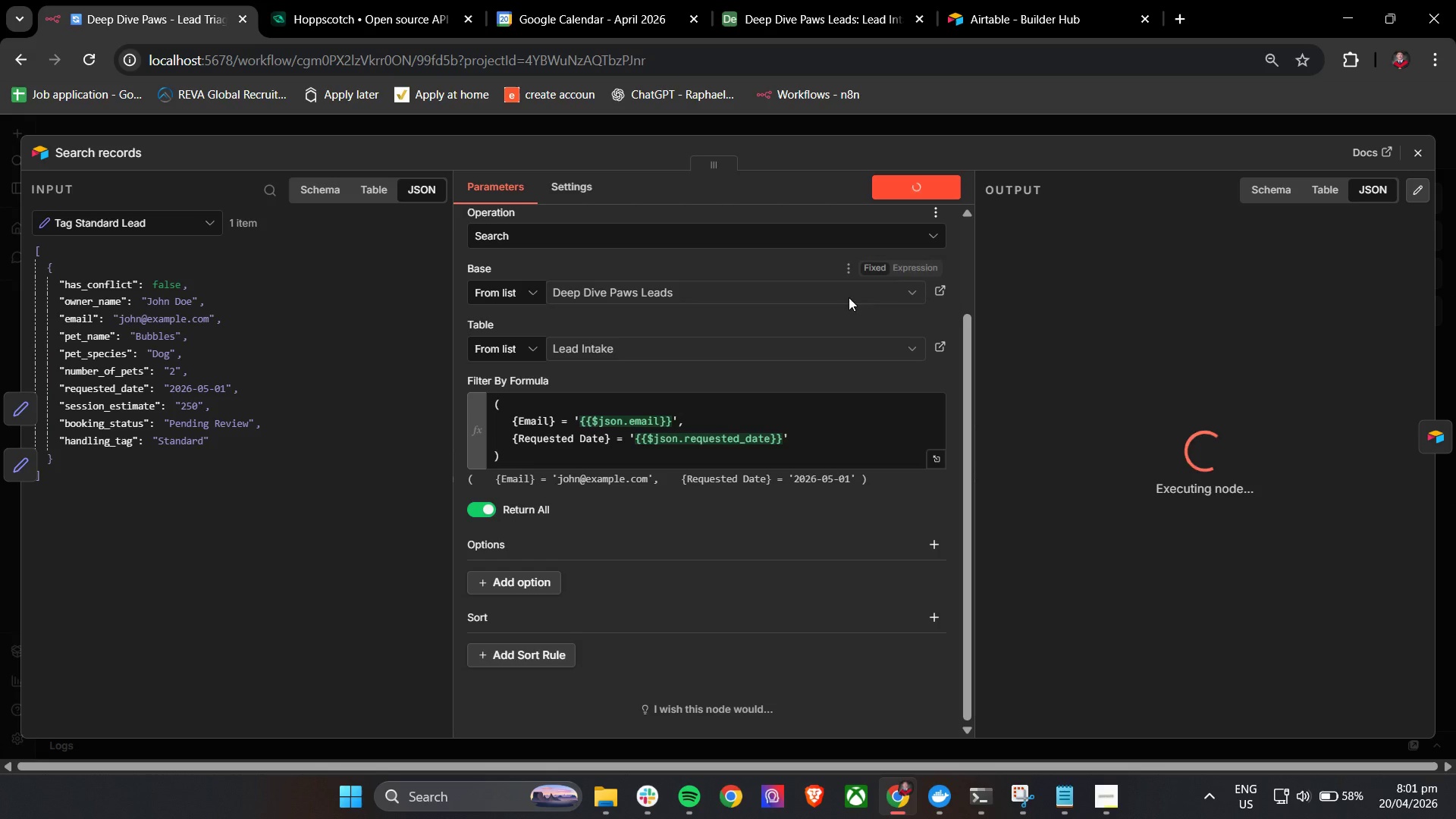 
mouse_move([817, 343])
 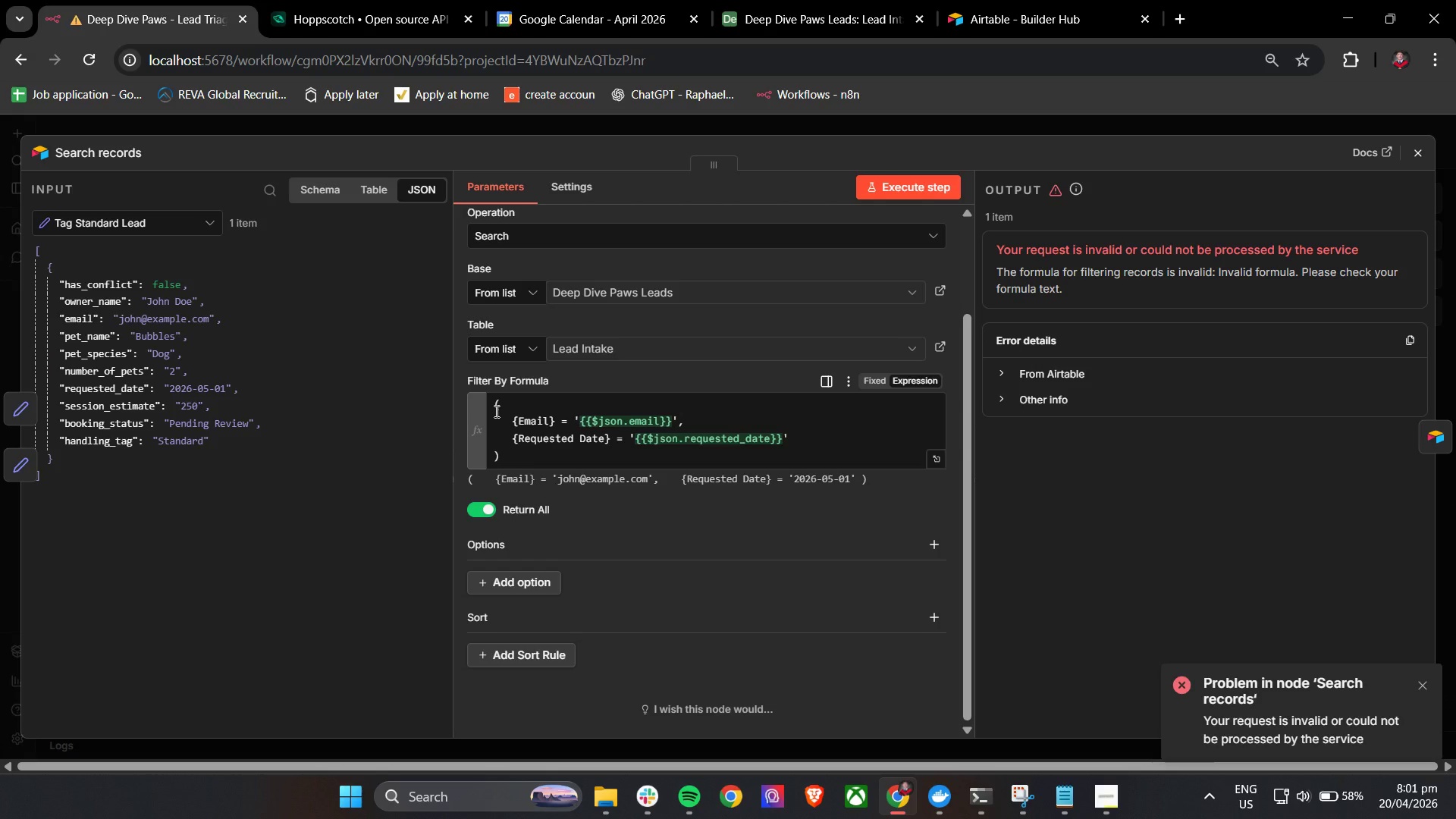 
wait(19.3)
 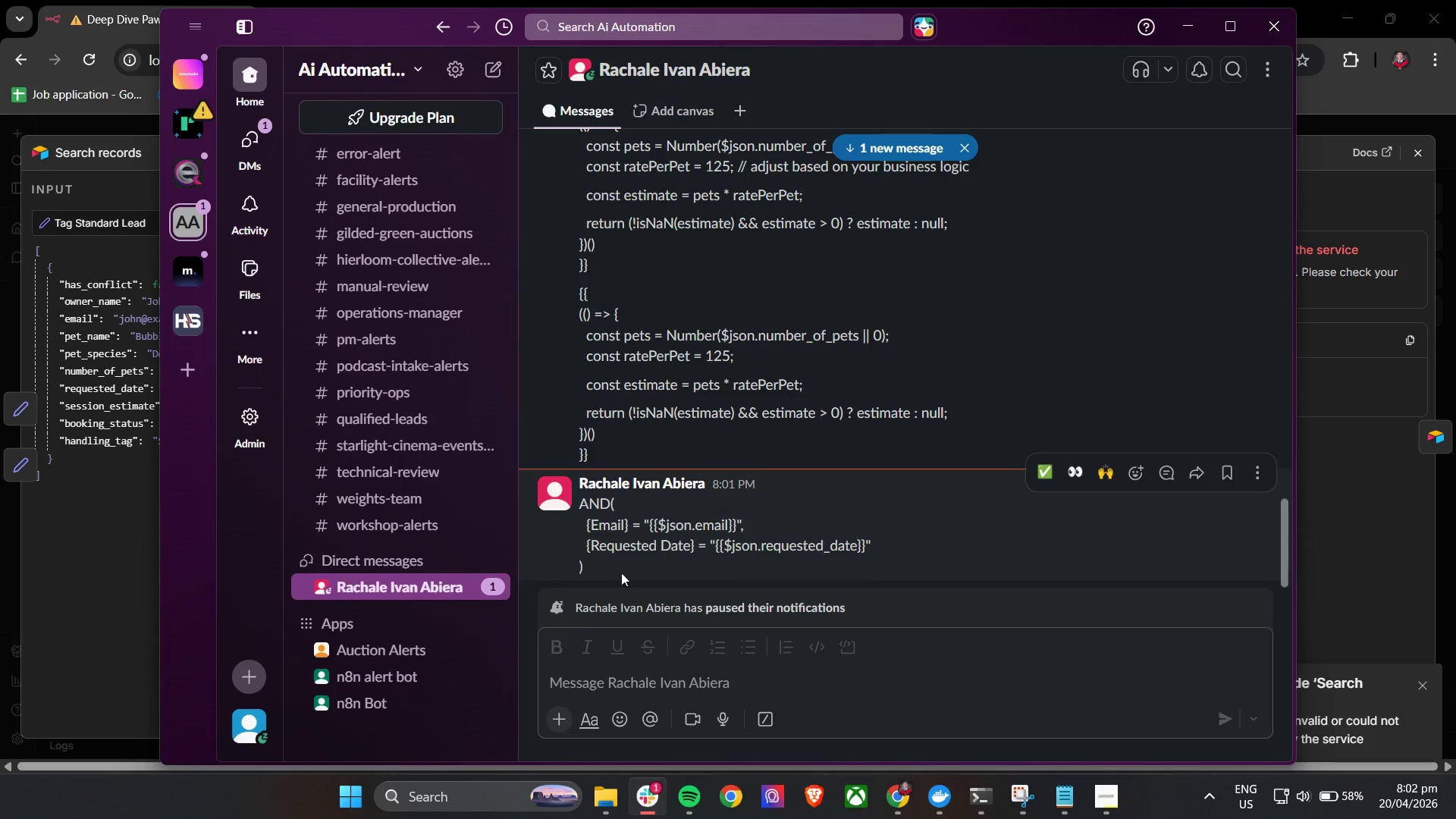 
left_click_drag(start_coordinate=[615, 574], to_coordinate=[579, 502])
 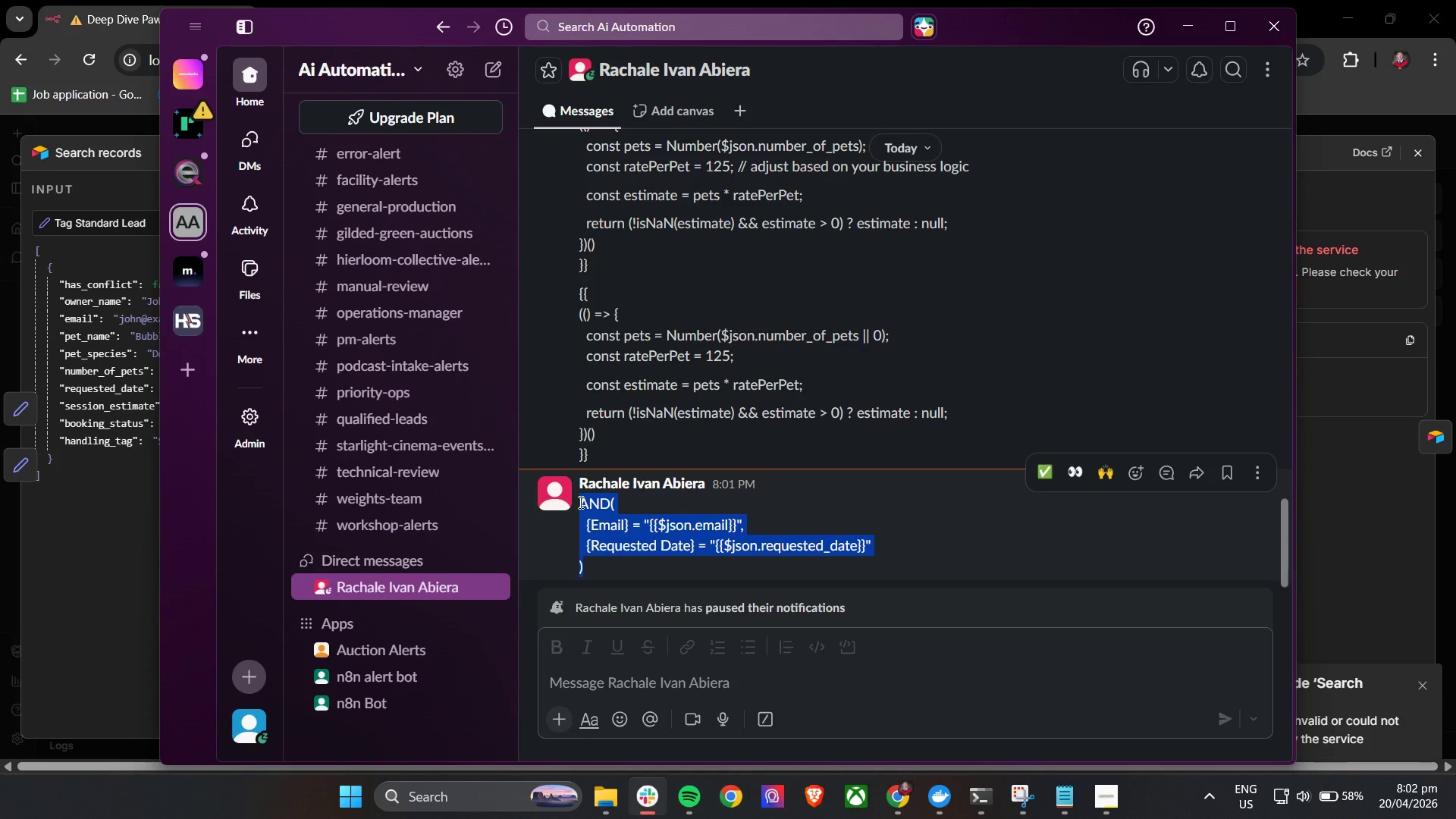 
scroll: coordinate [635, 568], scroll_direction: down, amount: 16.0
 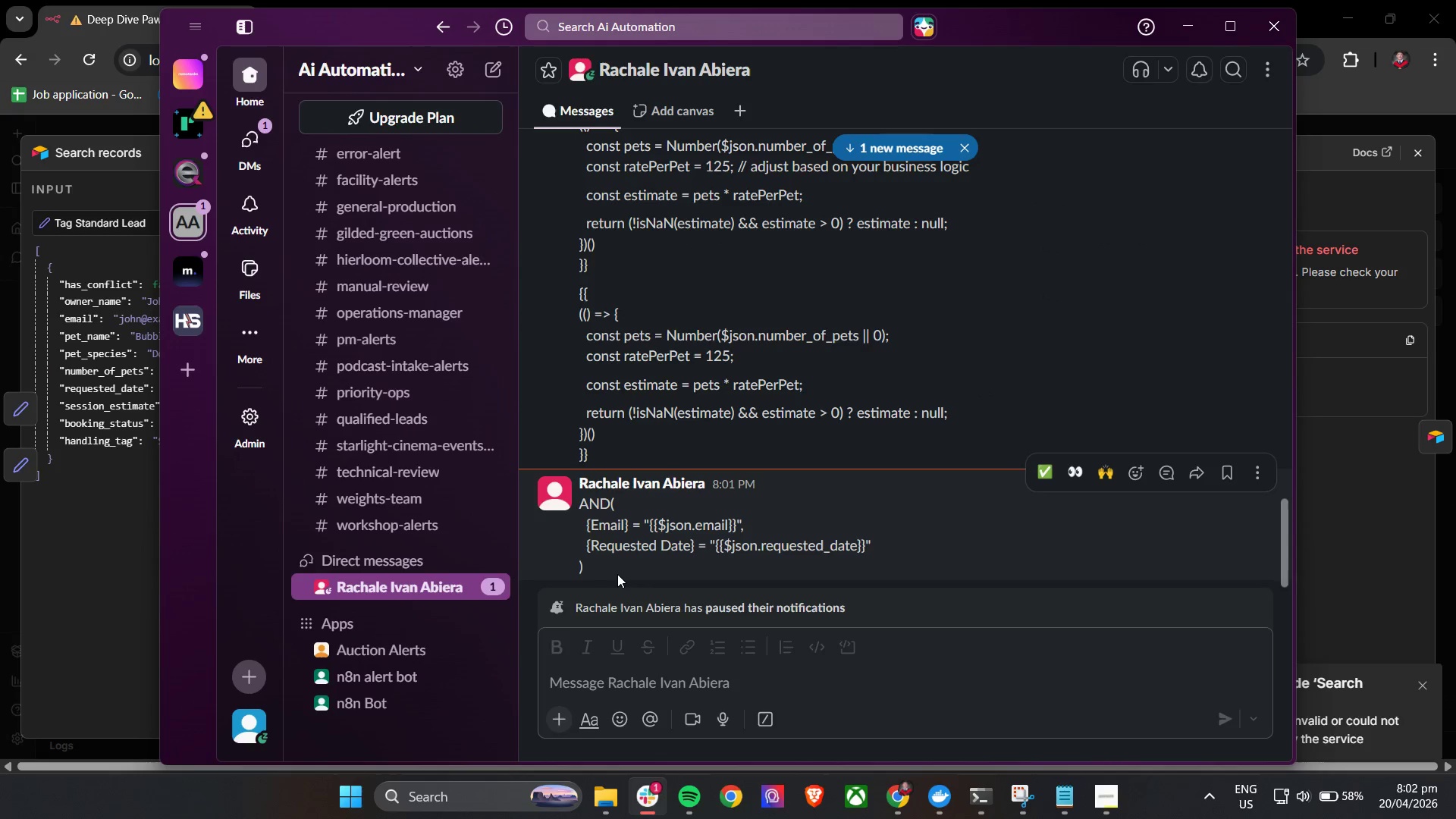 
key(Control+C)
 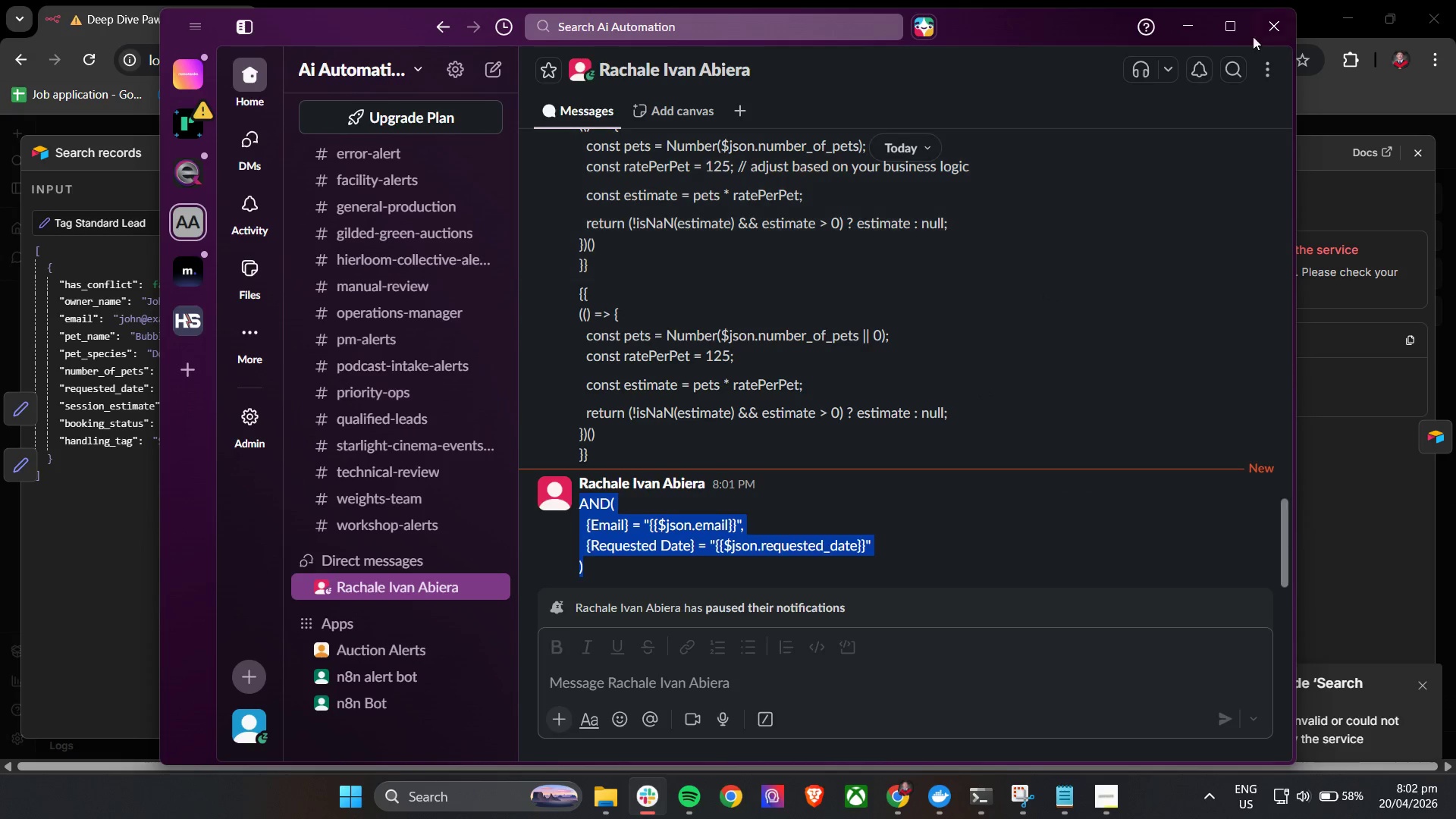 
key(Control+C)
 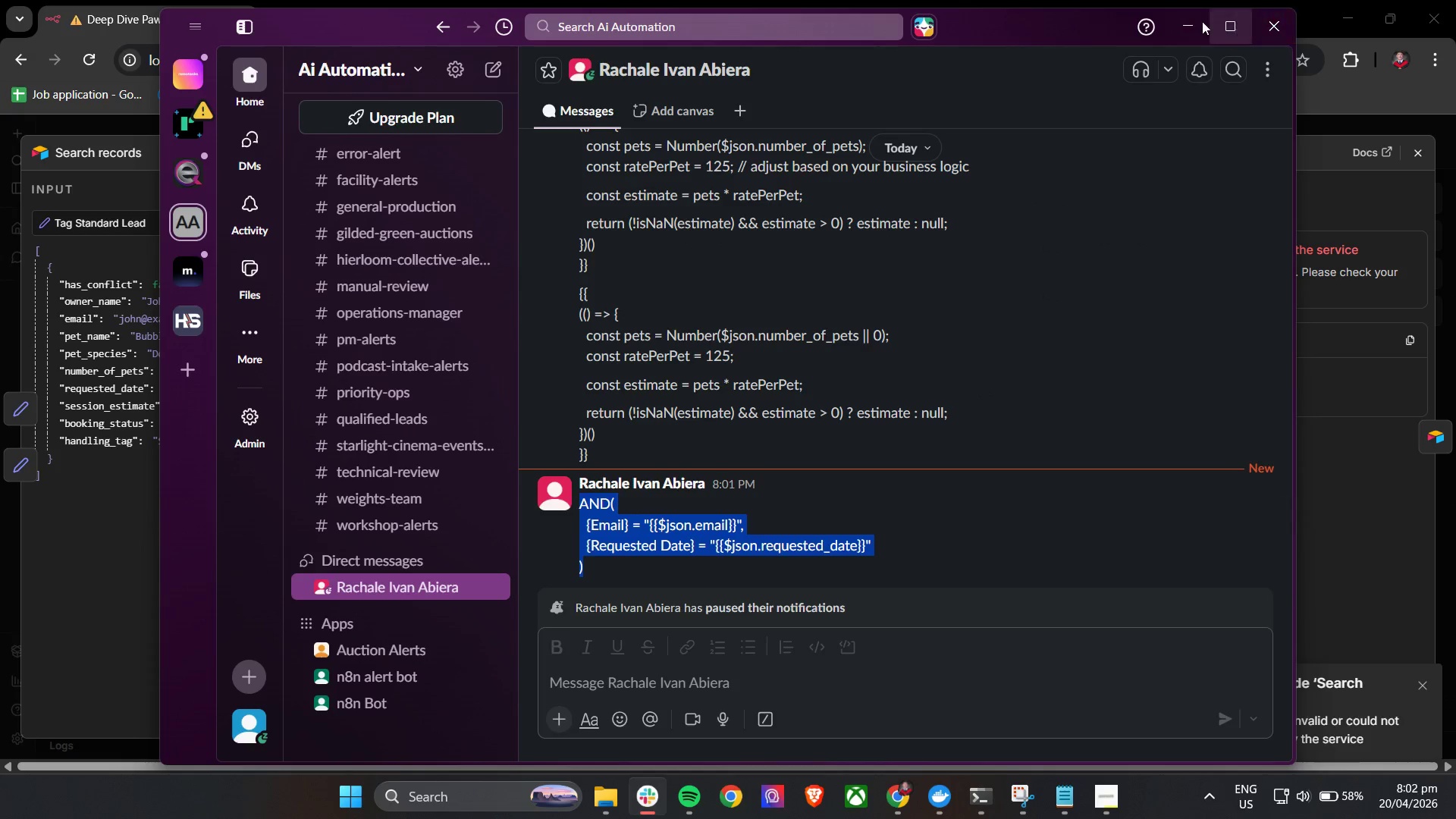 
key(Control+C)
 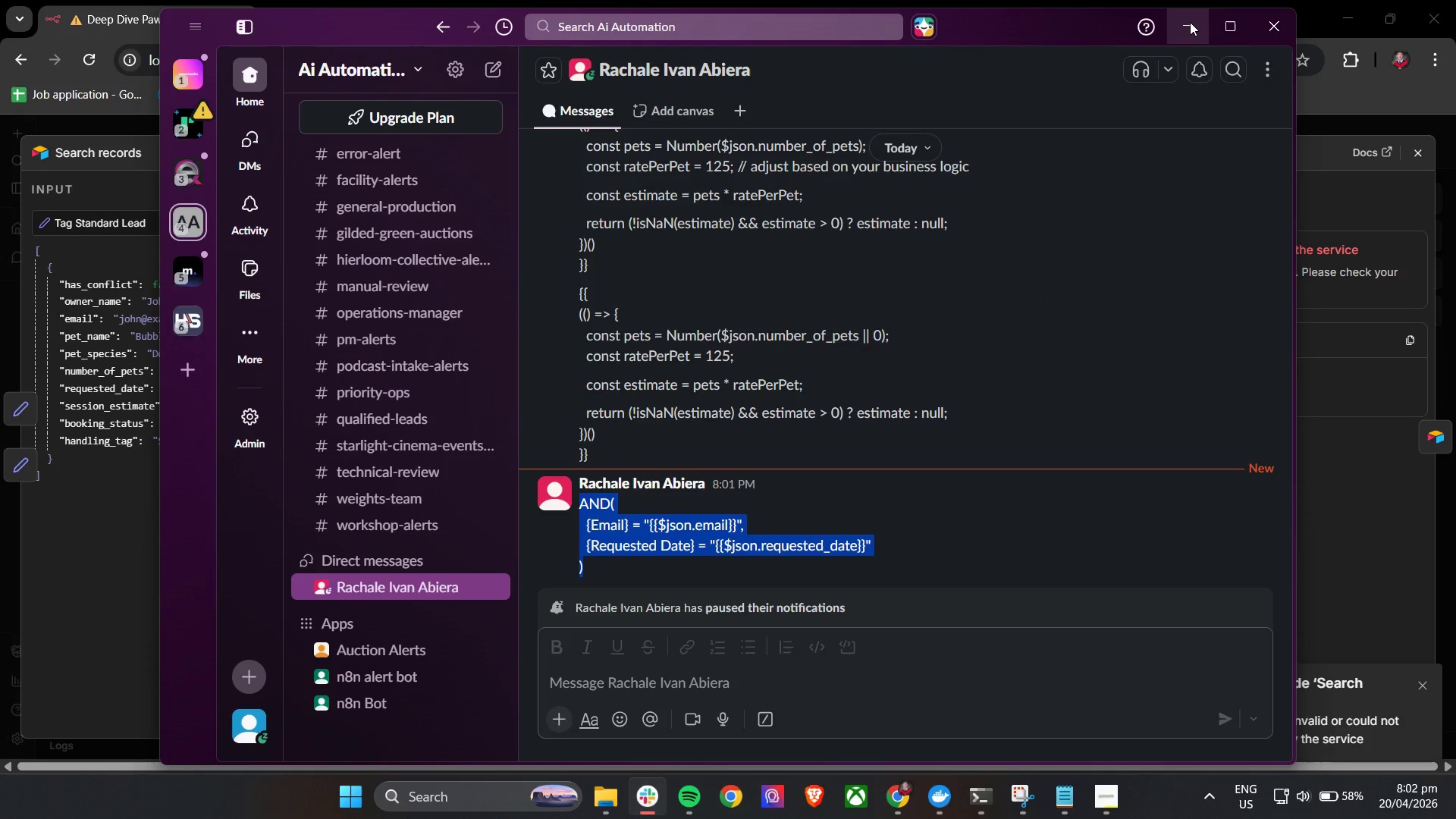 
left_click([1190, 22])
 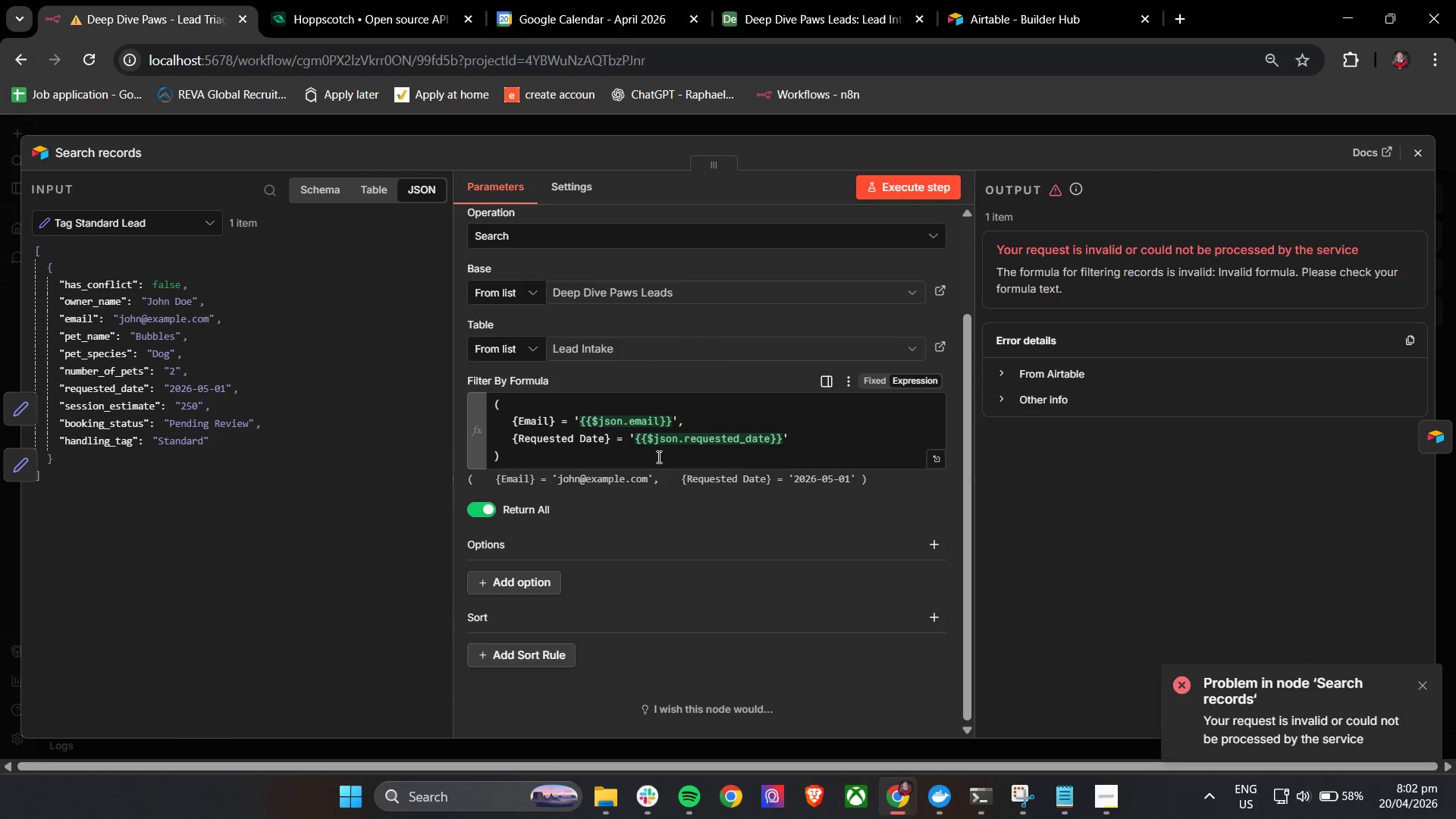 
left_click([657, 446])
 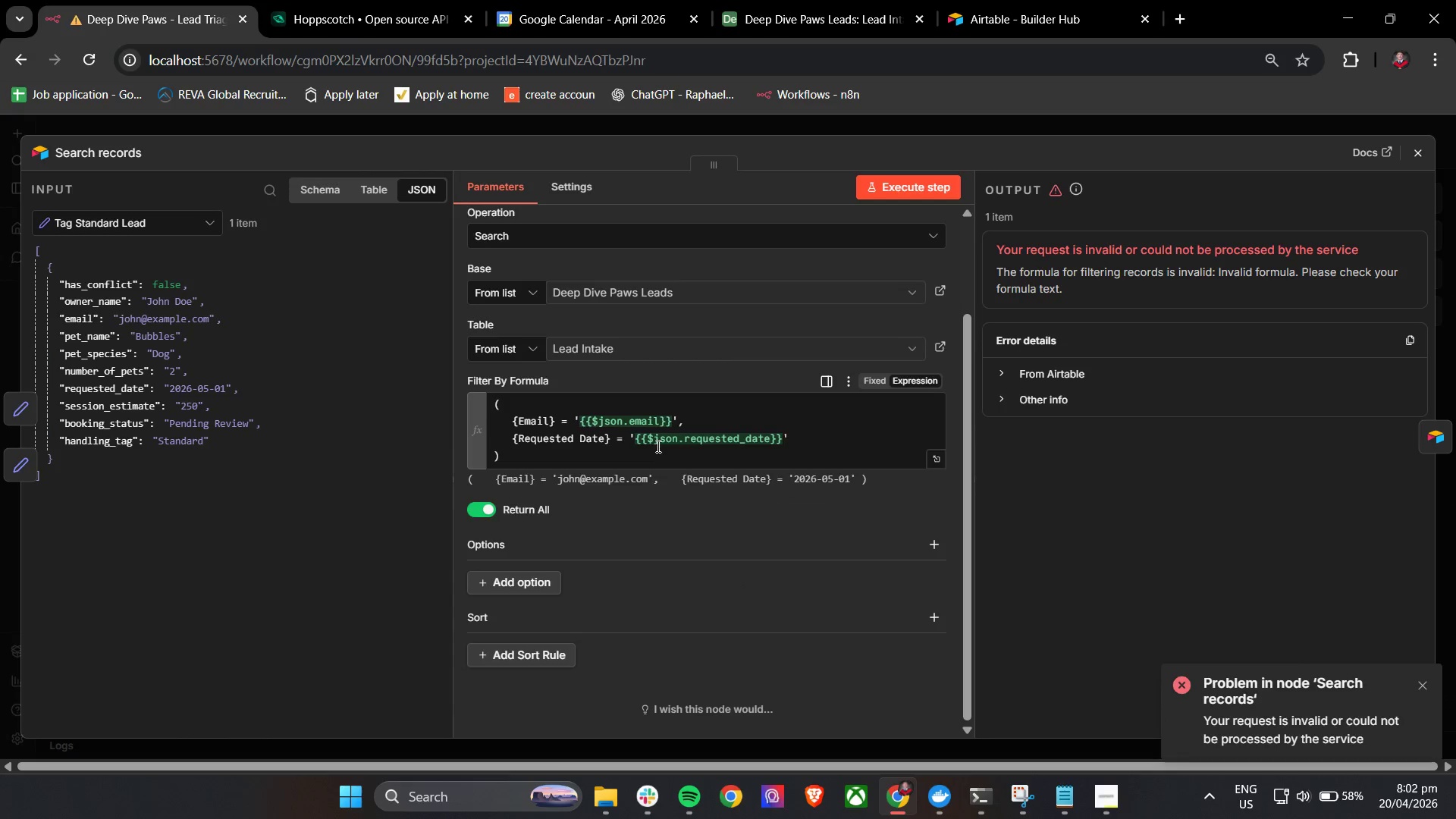 
key(Control+A)
 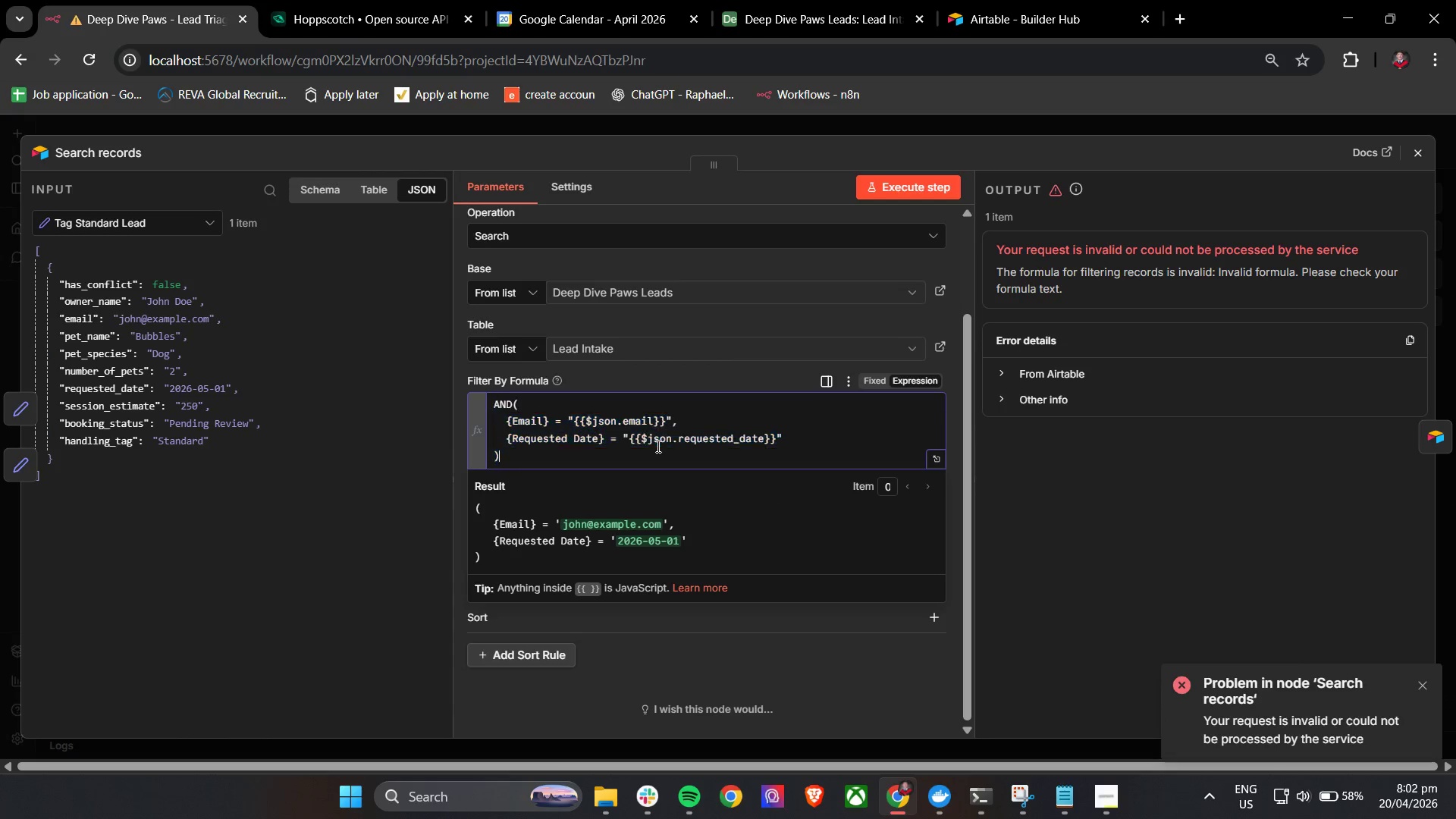 
key(Control+V)
 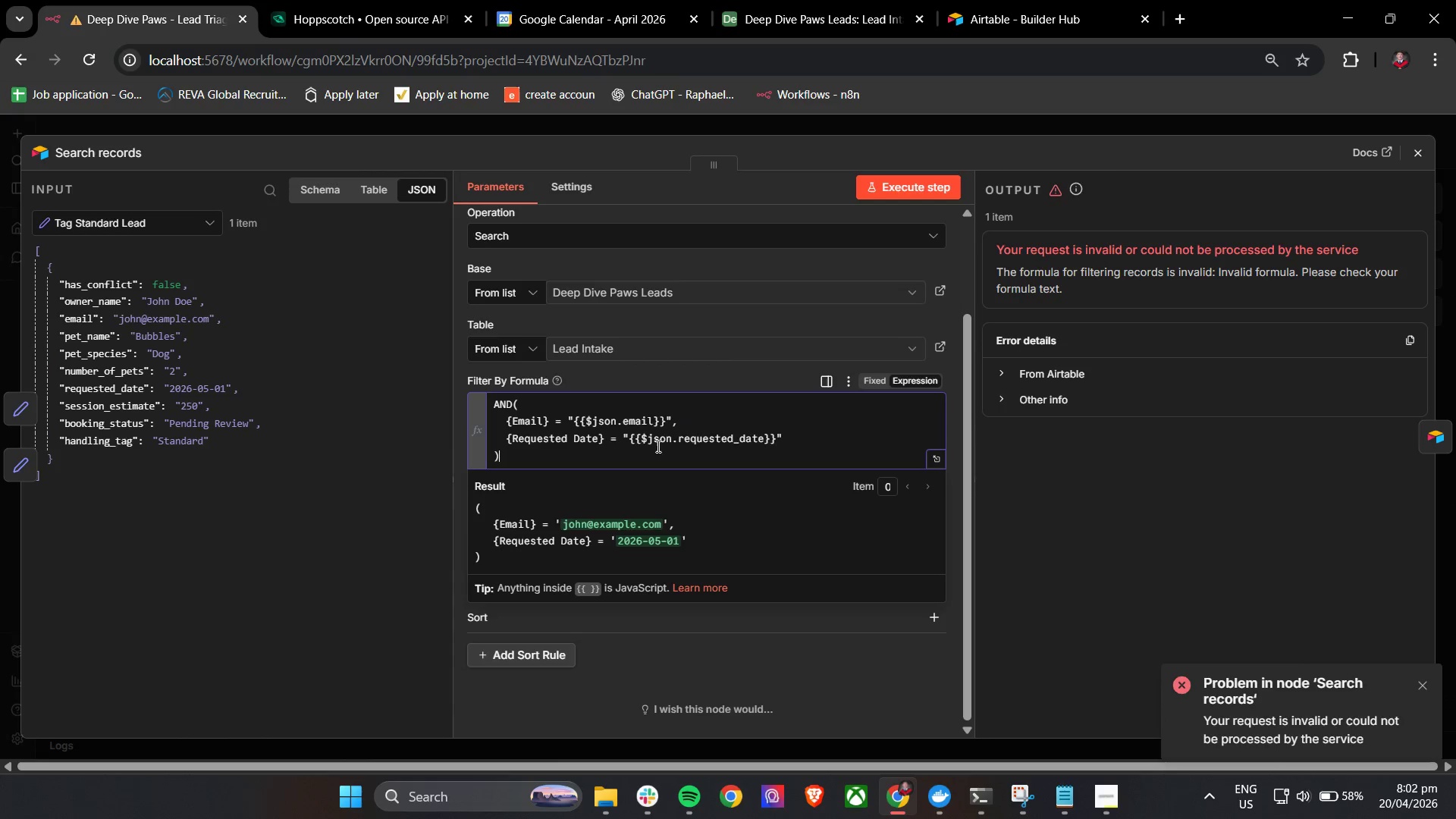 
key(Control+ControlLeft)
 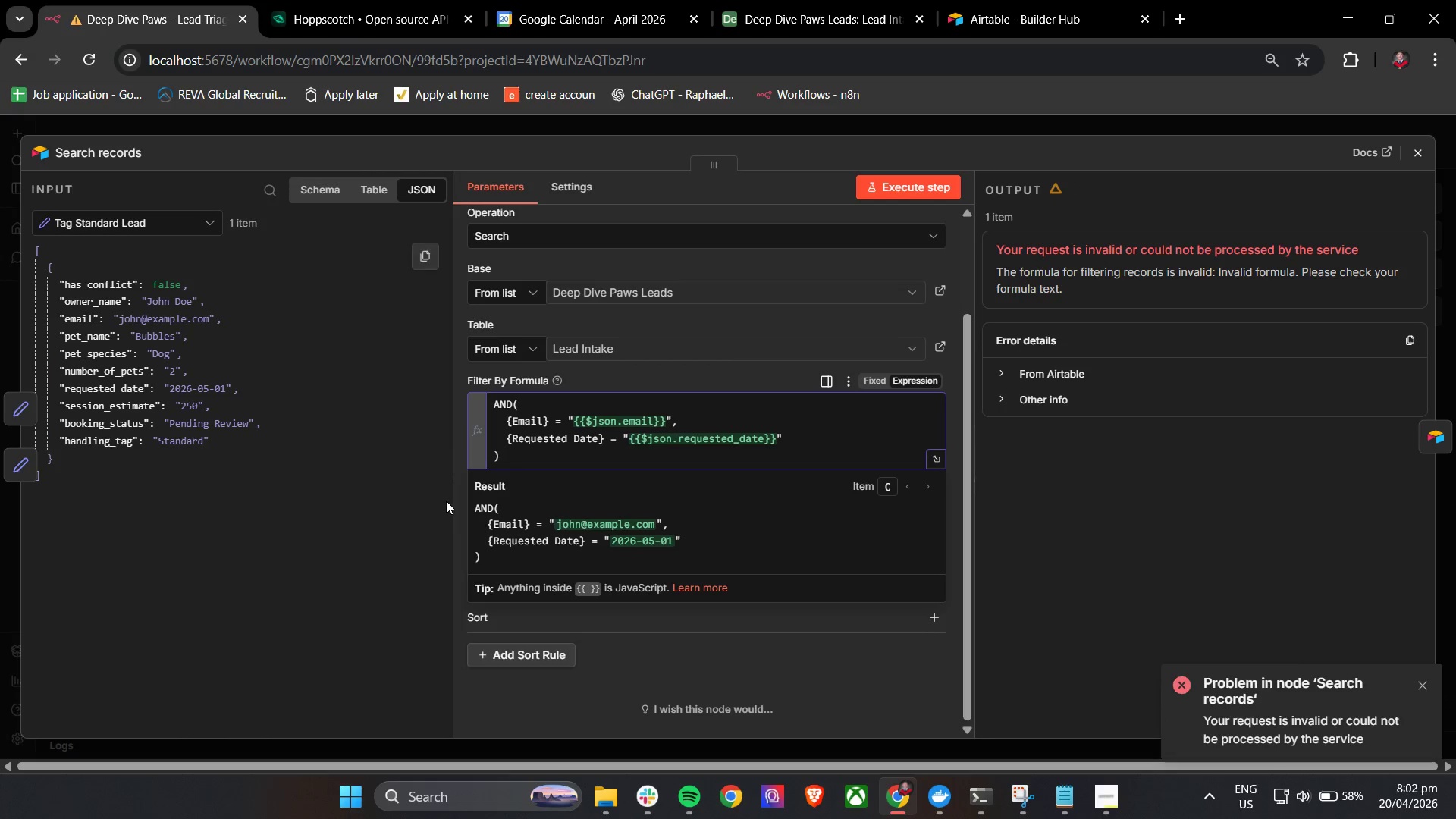 
left_click([459, 480])
 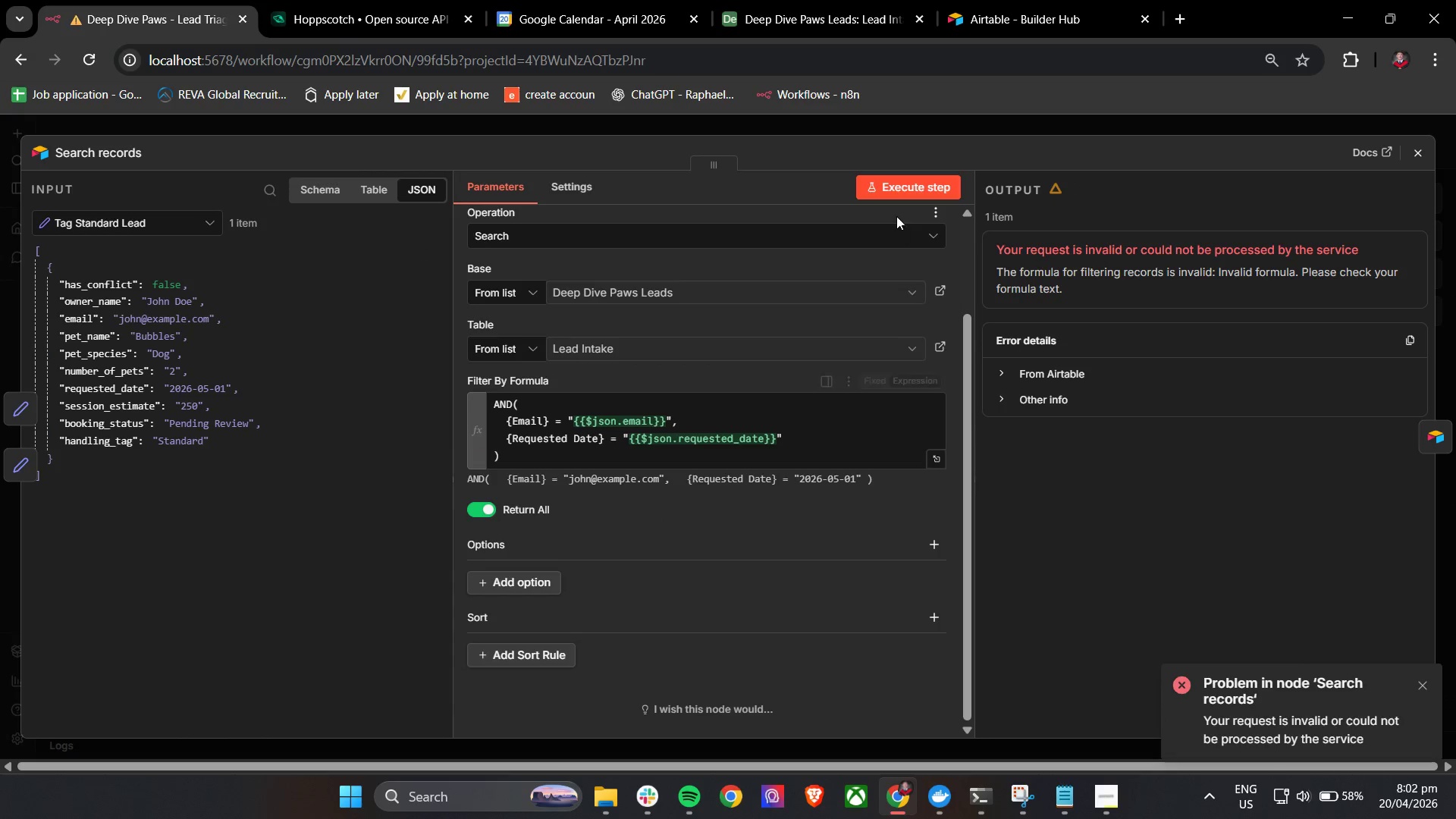 
left_click([908, 187])
 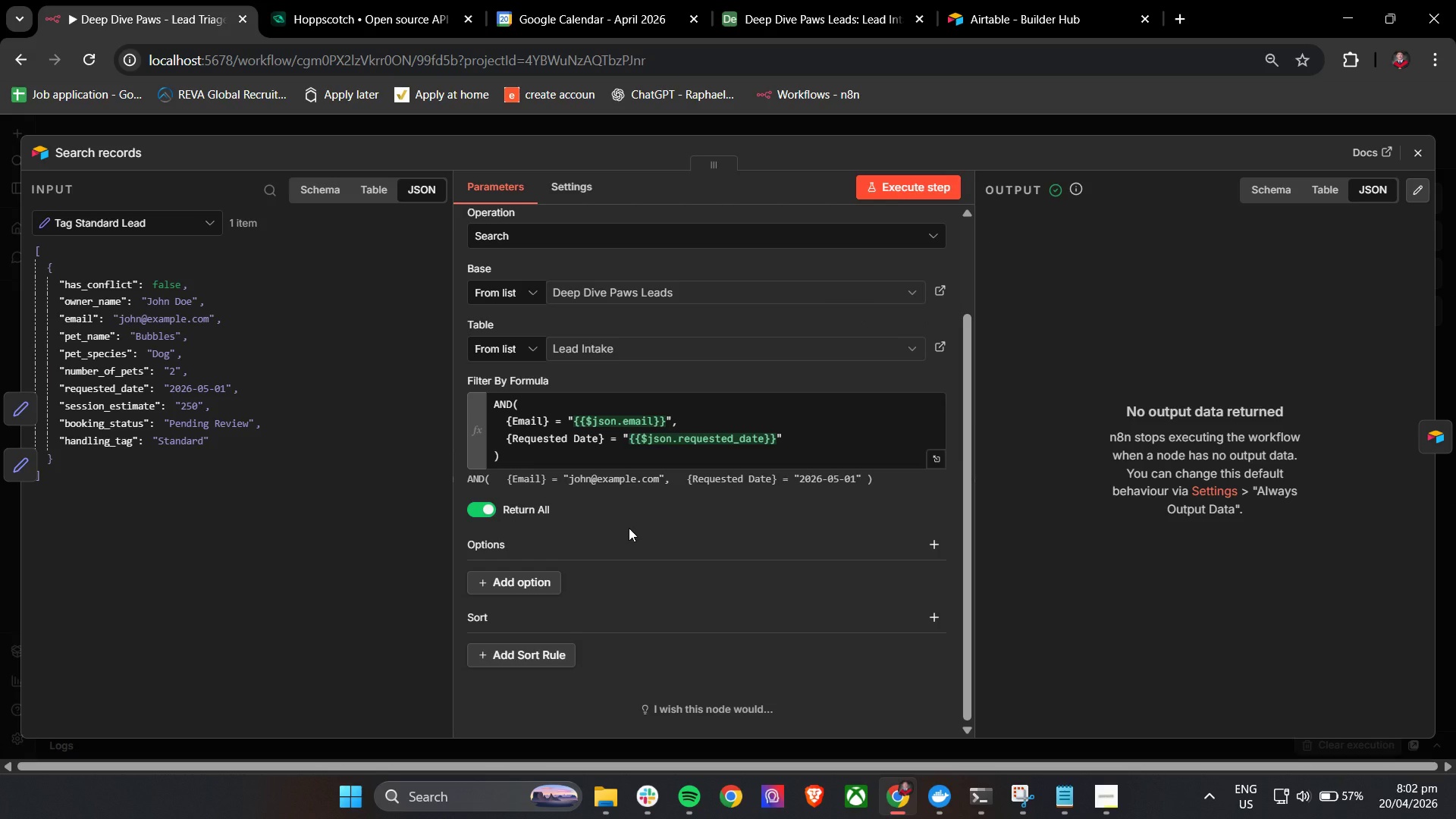 
wait(21.94)
 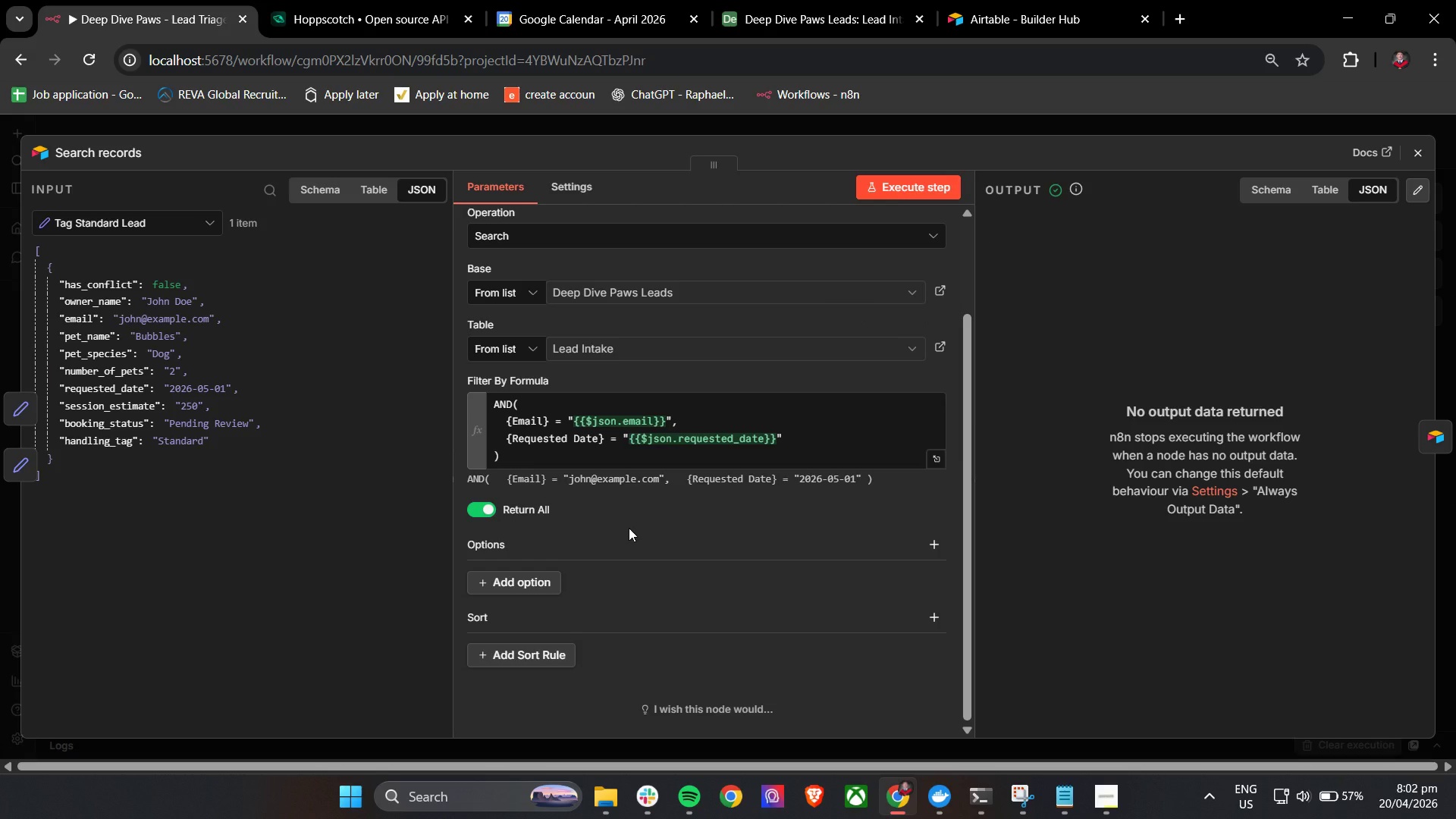 
left_click([1009, 0])
 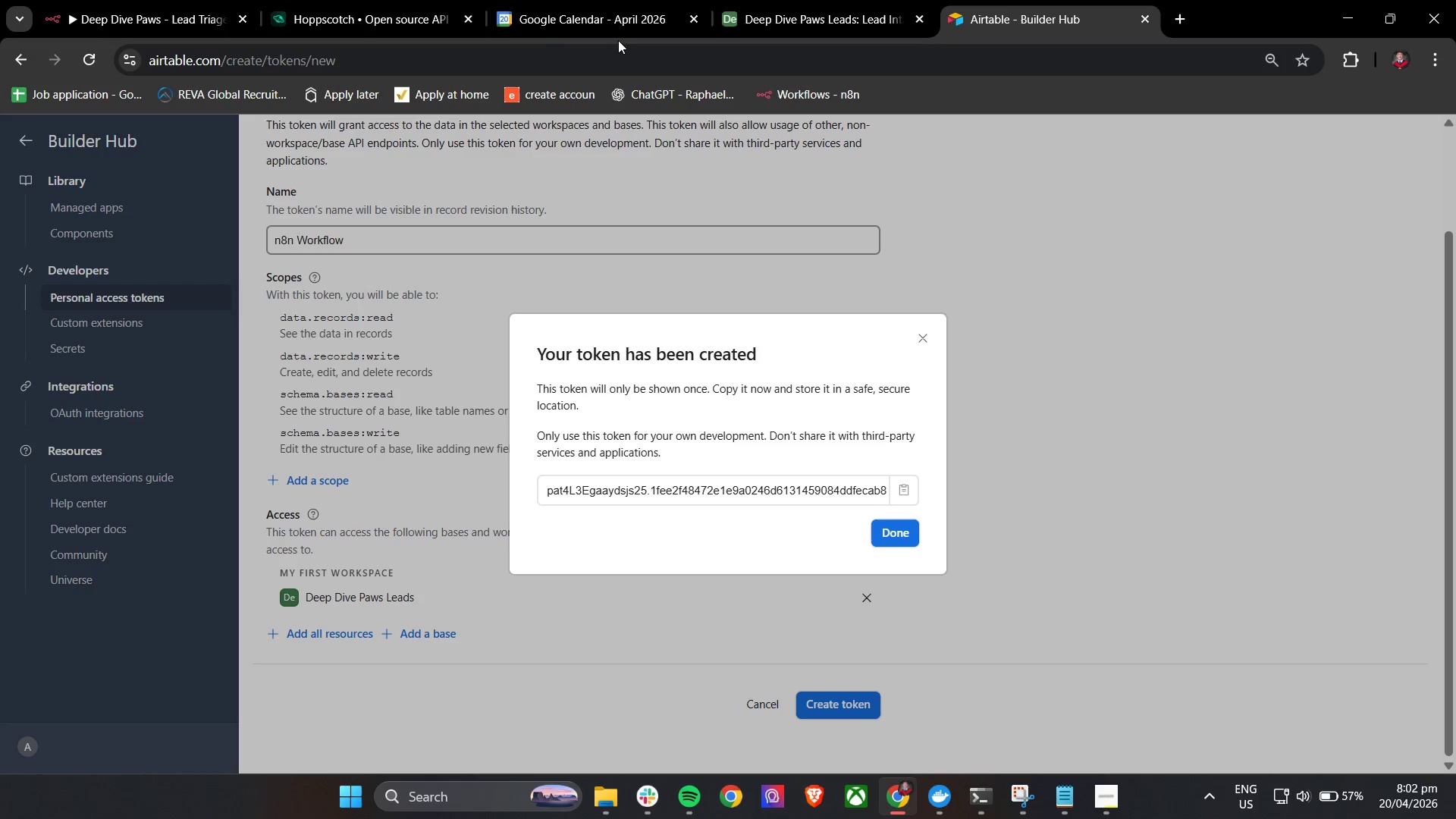 
left_click([799, 0])
 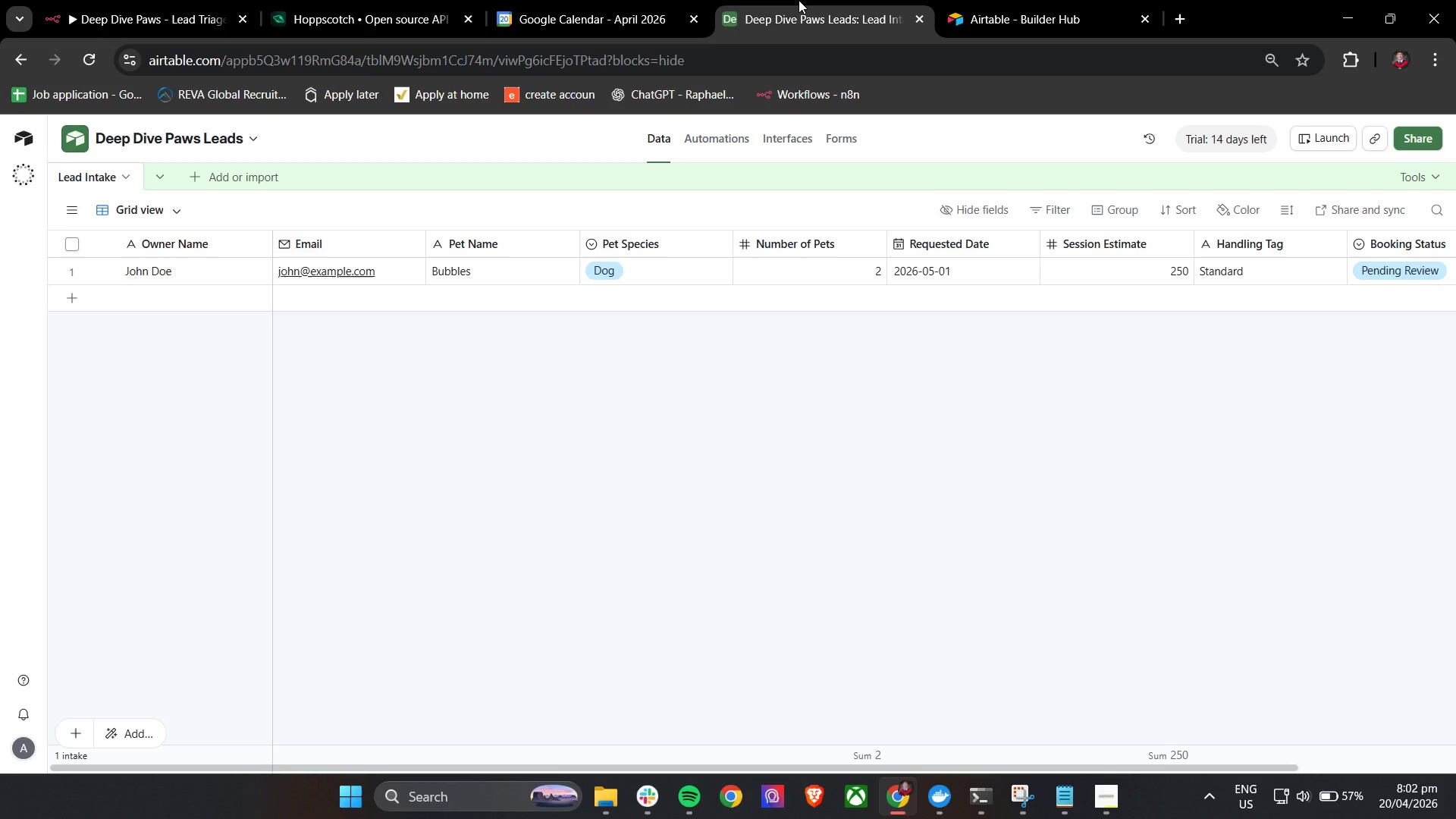 
wait(12.92)
 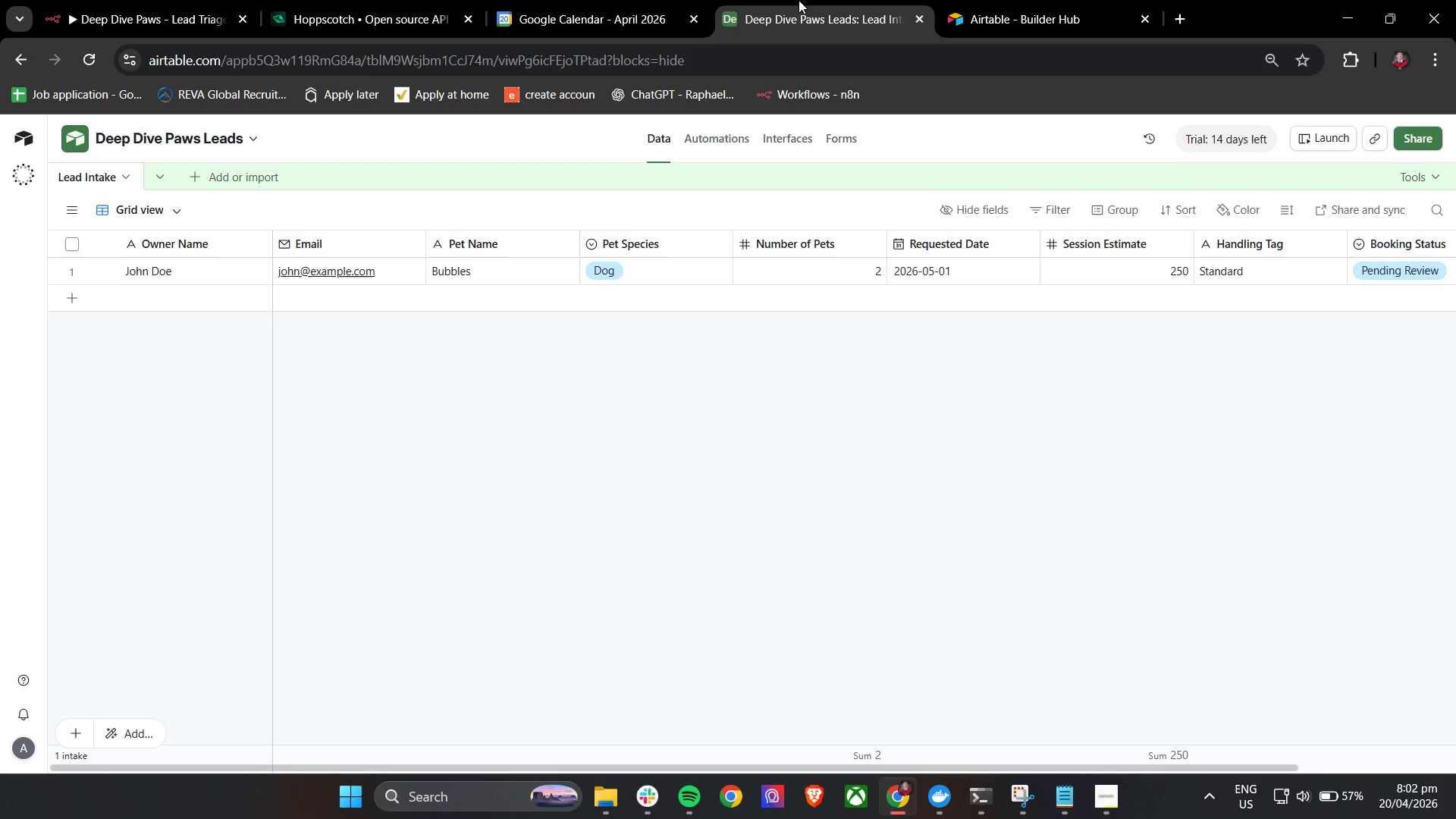 
left_click_drag(start_coordinate=[271, 248], to_coordinate=[229, 250])
 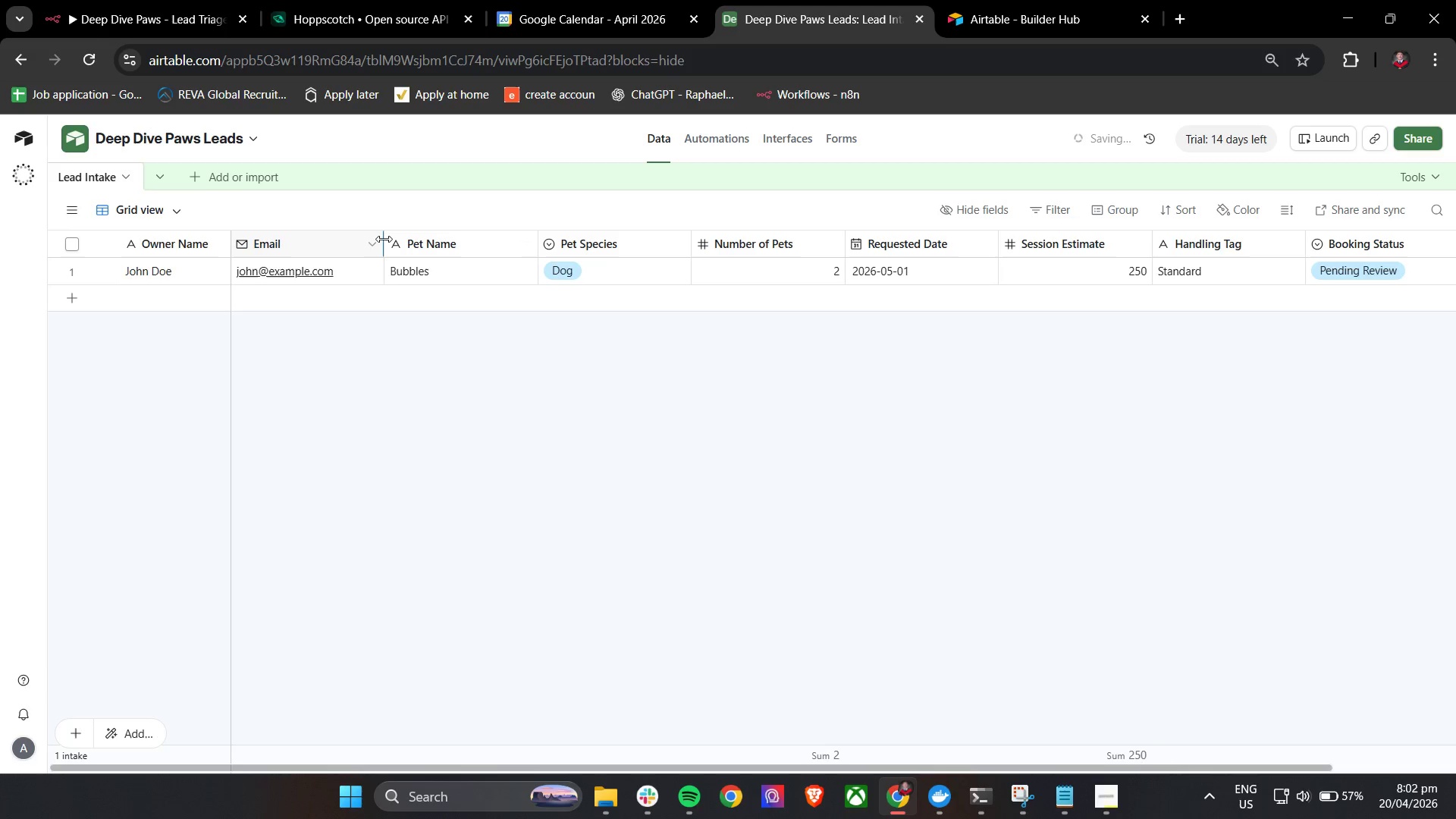 
left_click_drag(start_coordinate=[384, 239], to_coordinate=[365, 238])
 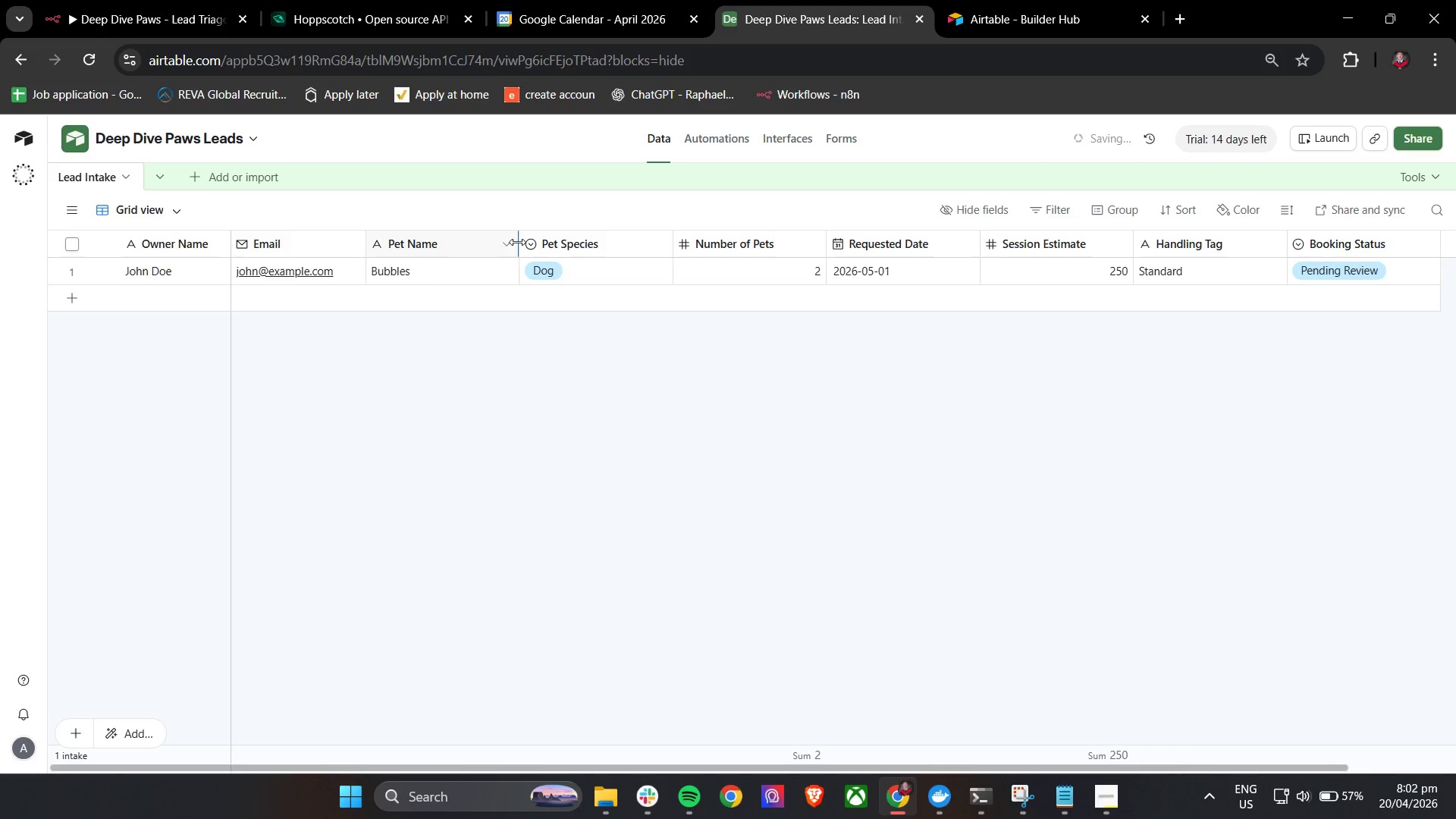 
left_click_drag(start_coordinate=[517, 242], to_coordinate=[476, 244])
 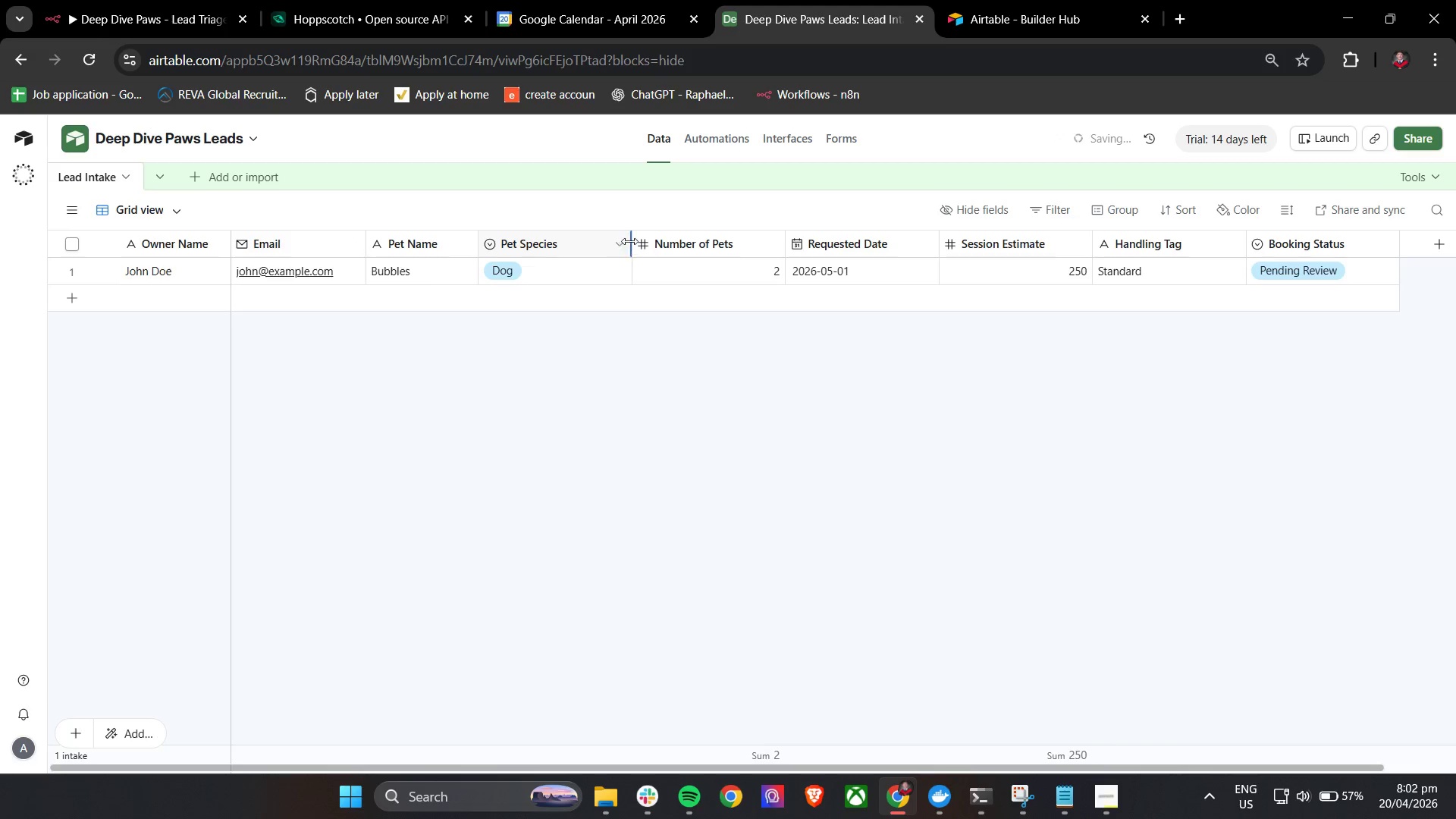 
left_click_drag(start_coordinate=[630, 241], to_coordinate=[584, 242])
 